 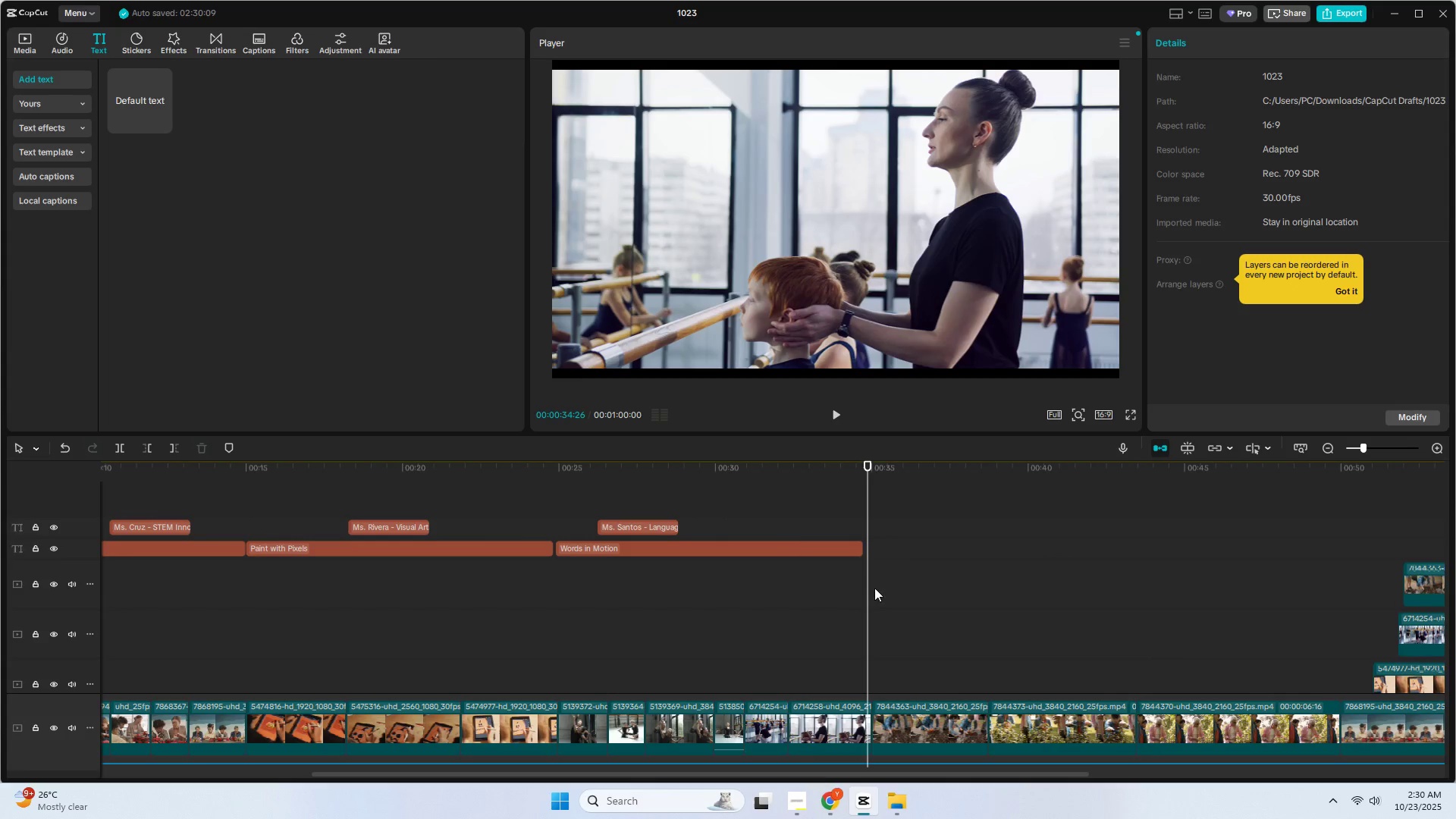 
left_click([762, 550])
 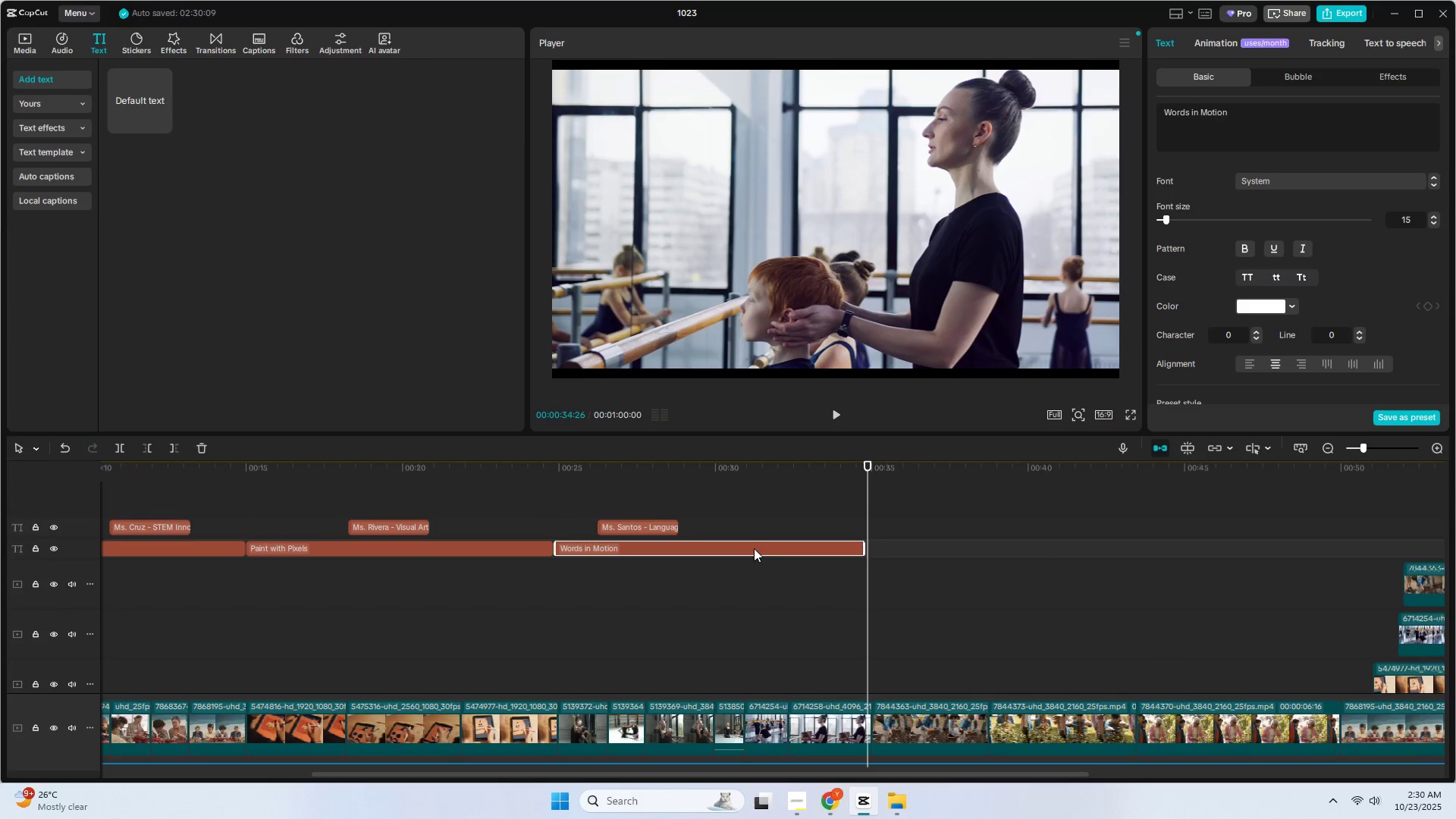 
hold_key(key=AltLeft, duration=1.5)
left_click_drag(start_coordinate=[752, 548], to_coordinate=[984, 549])
 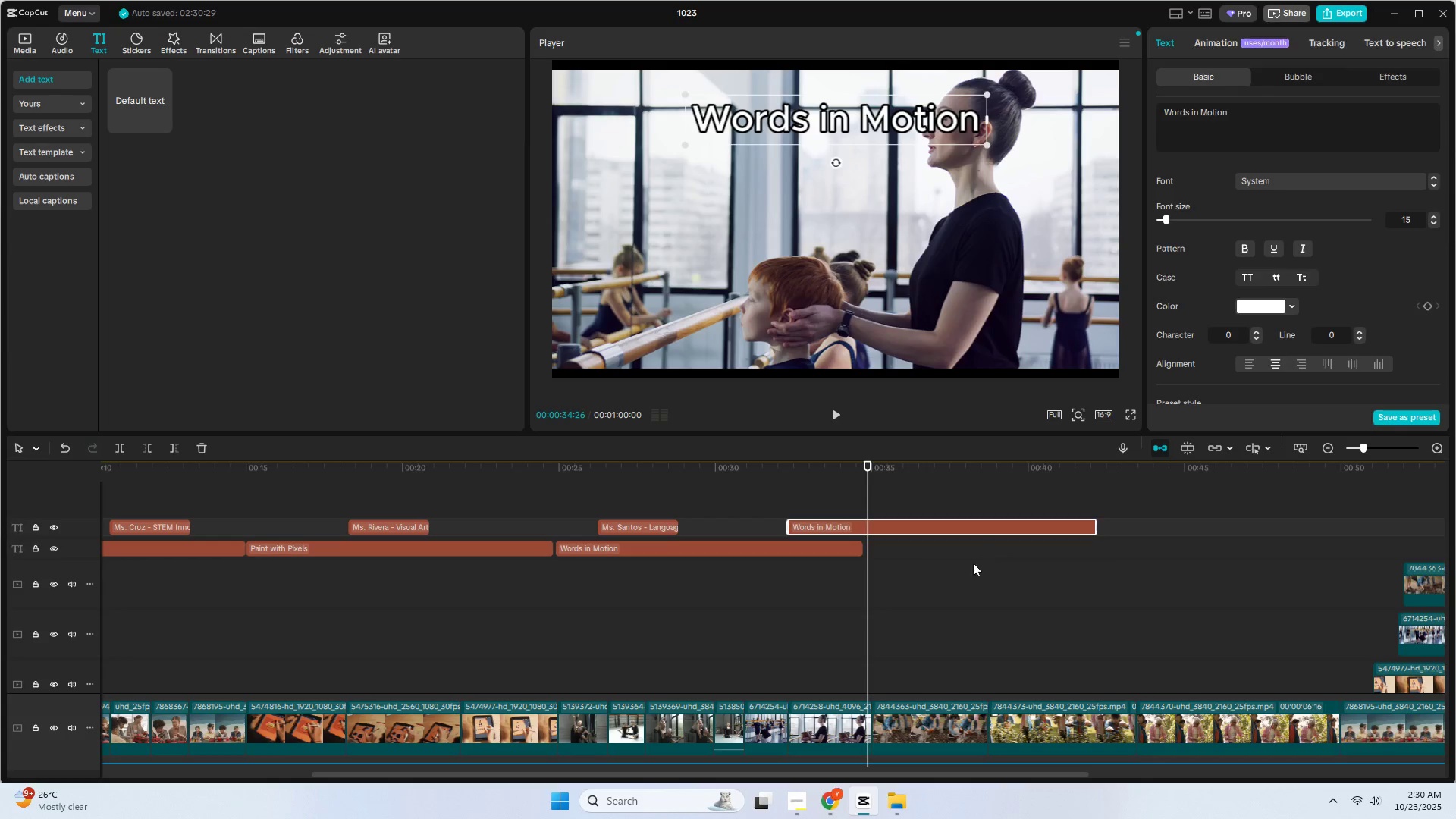 
hold_key(key=AltLeft, duration=1.06)
 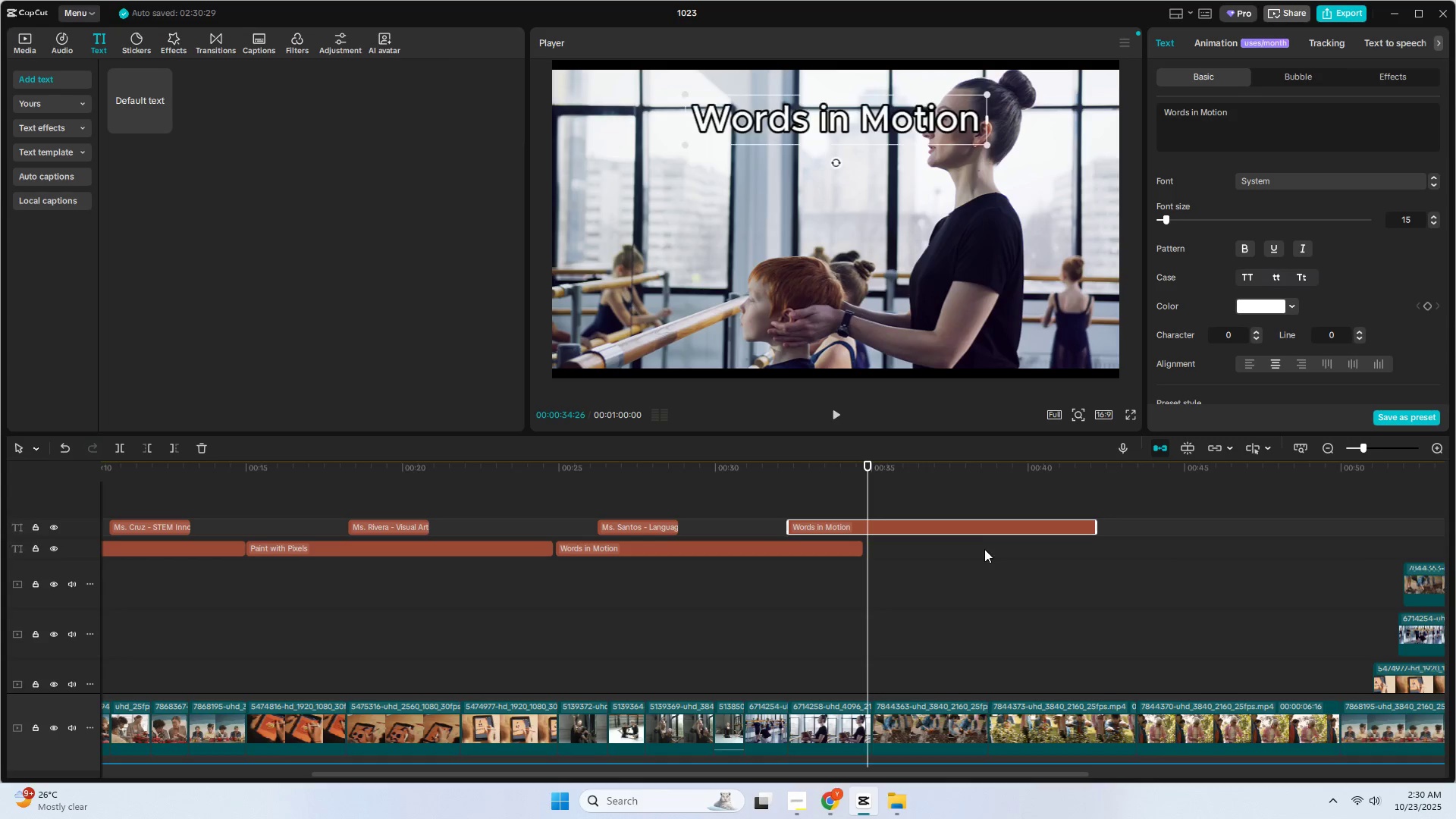 
key(Control+ControlLeft)
 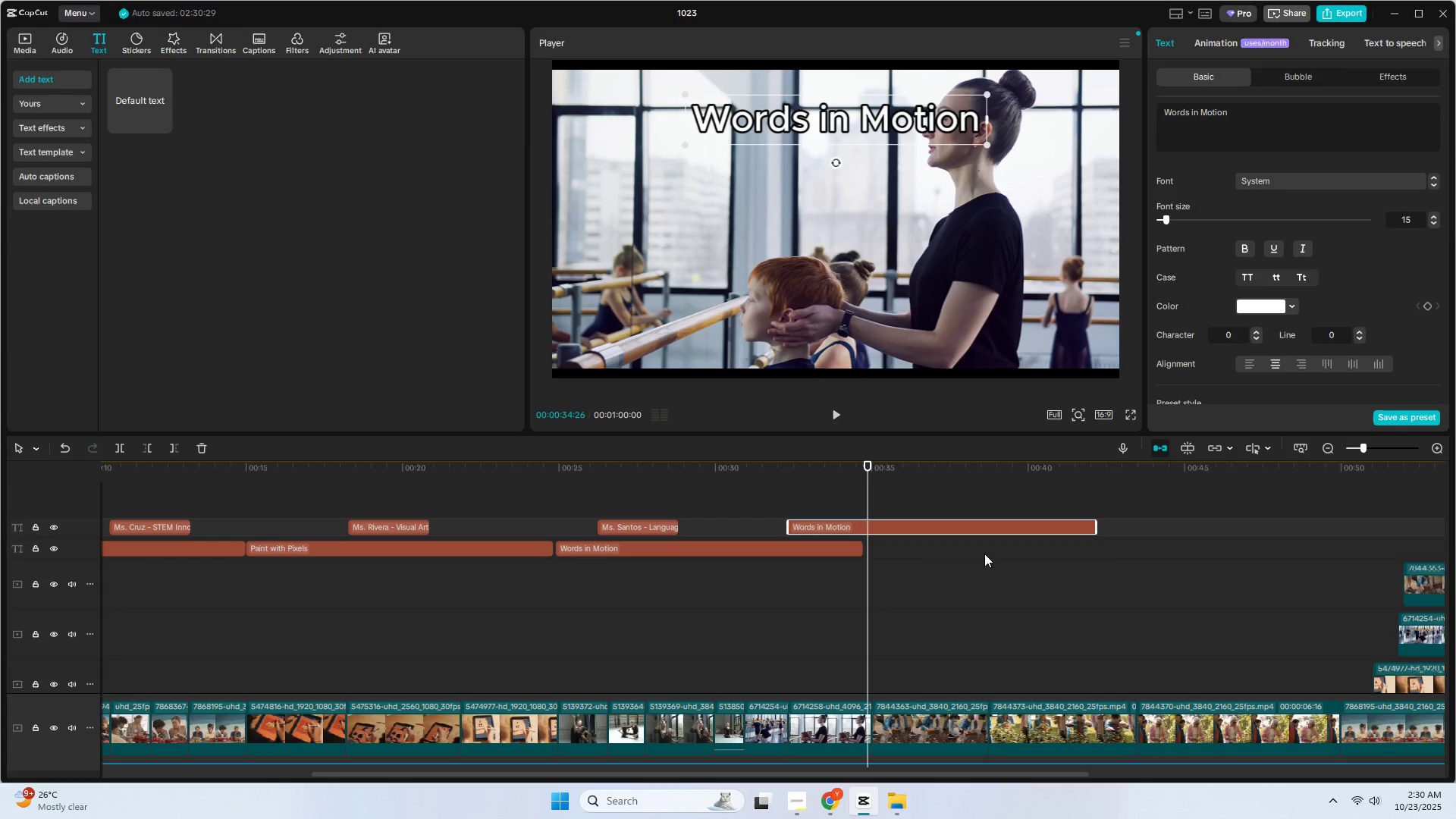 
key(Control+Z)
 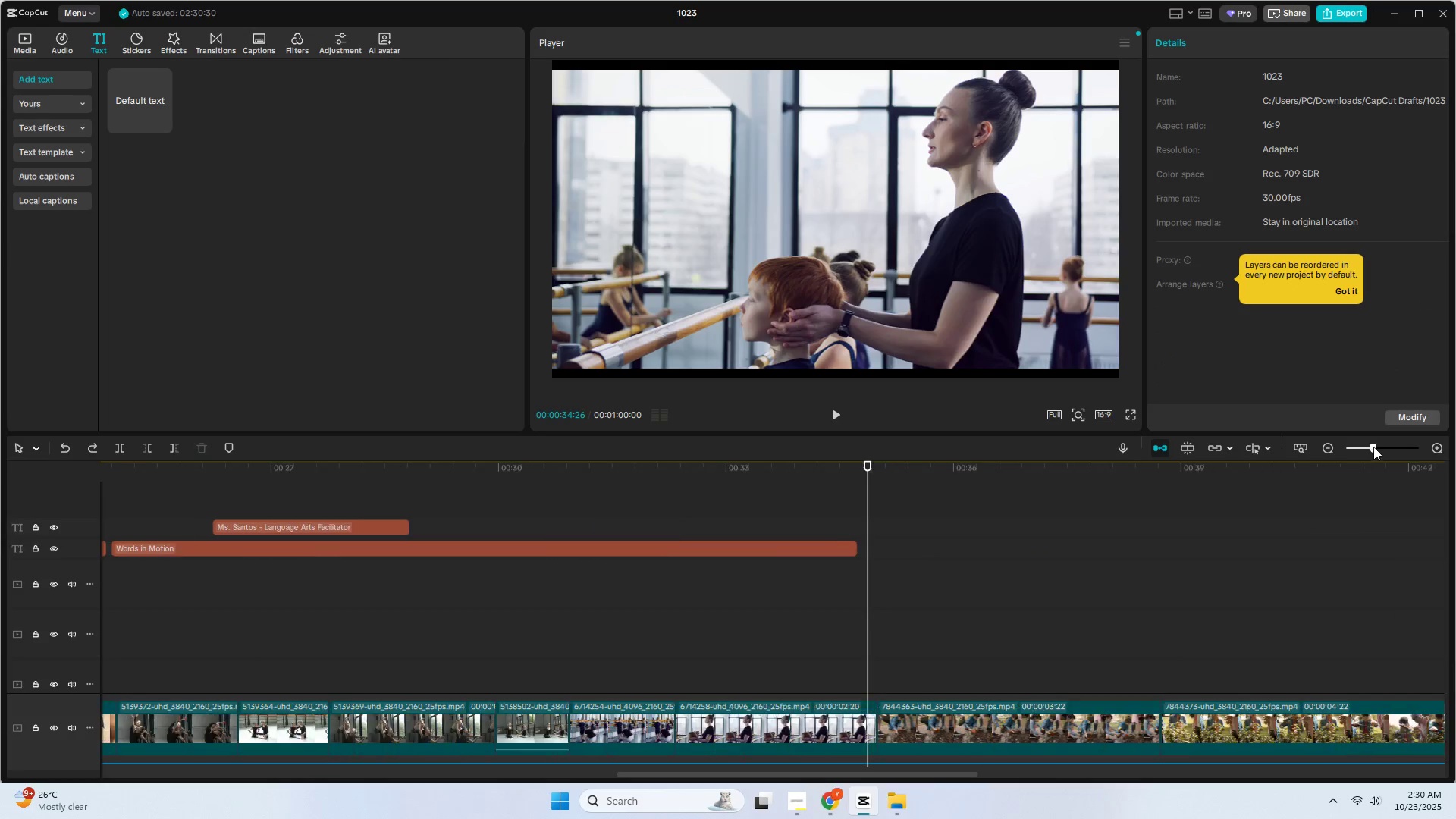 
left_click_drag(start_coordinate=[868, 465], to_coordinate=[878, 466])
 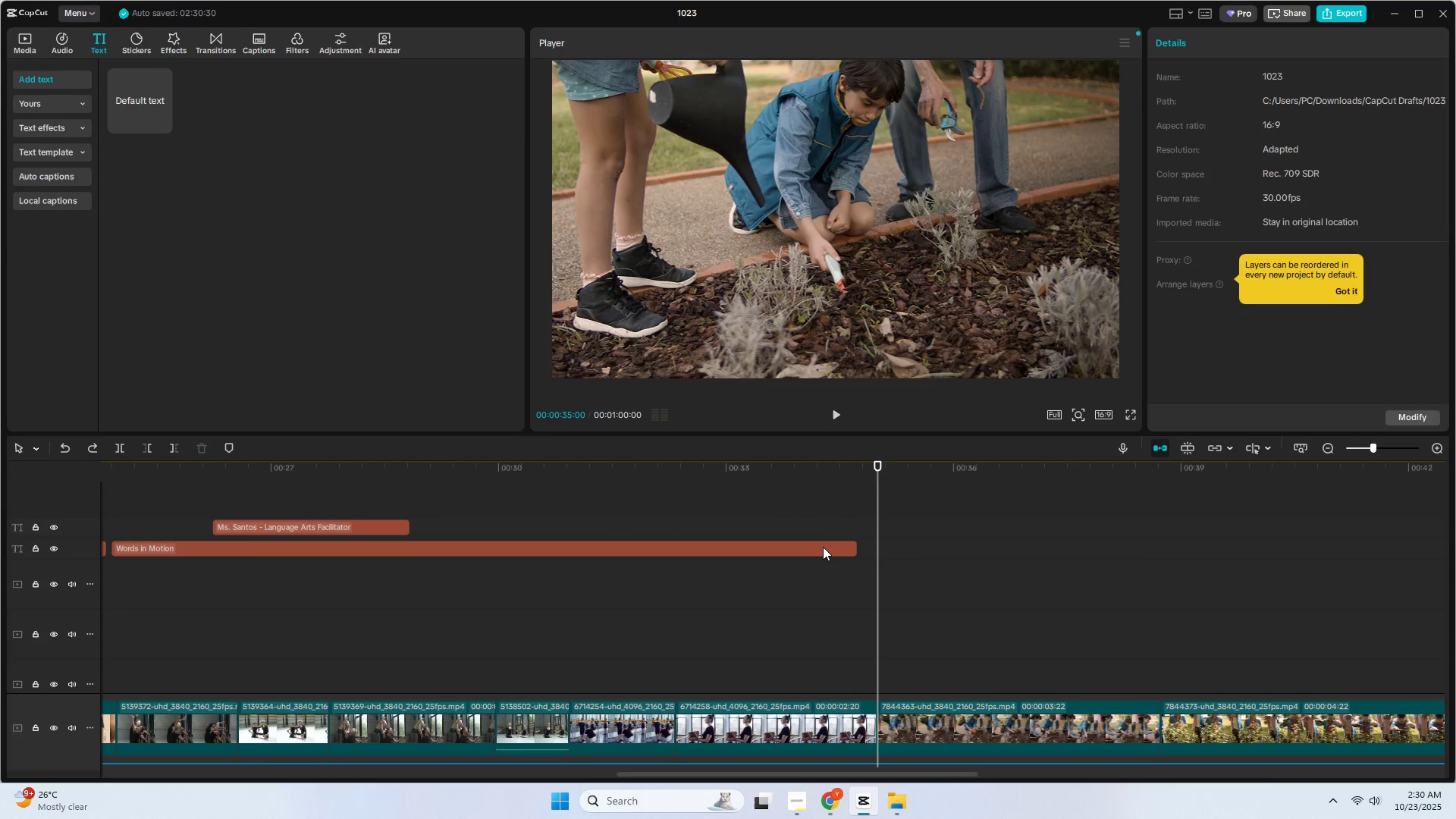 
left_click([823, 548])
 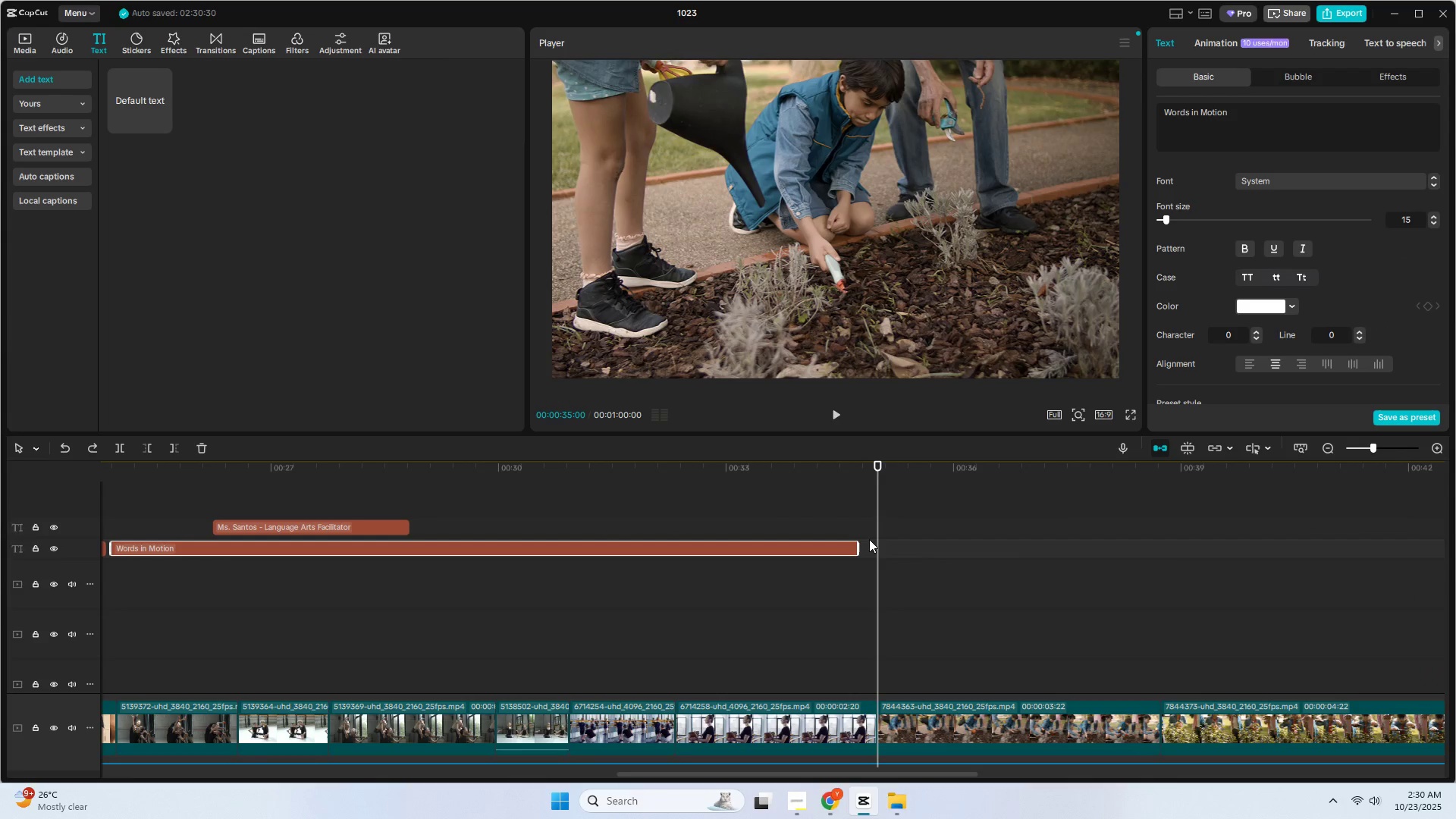 
left_click_drag(start_coordinate=[858, 544], to_coordinate=[874, 544])
 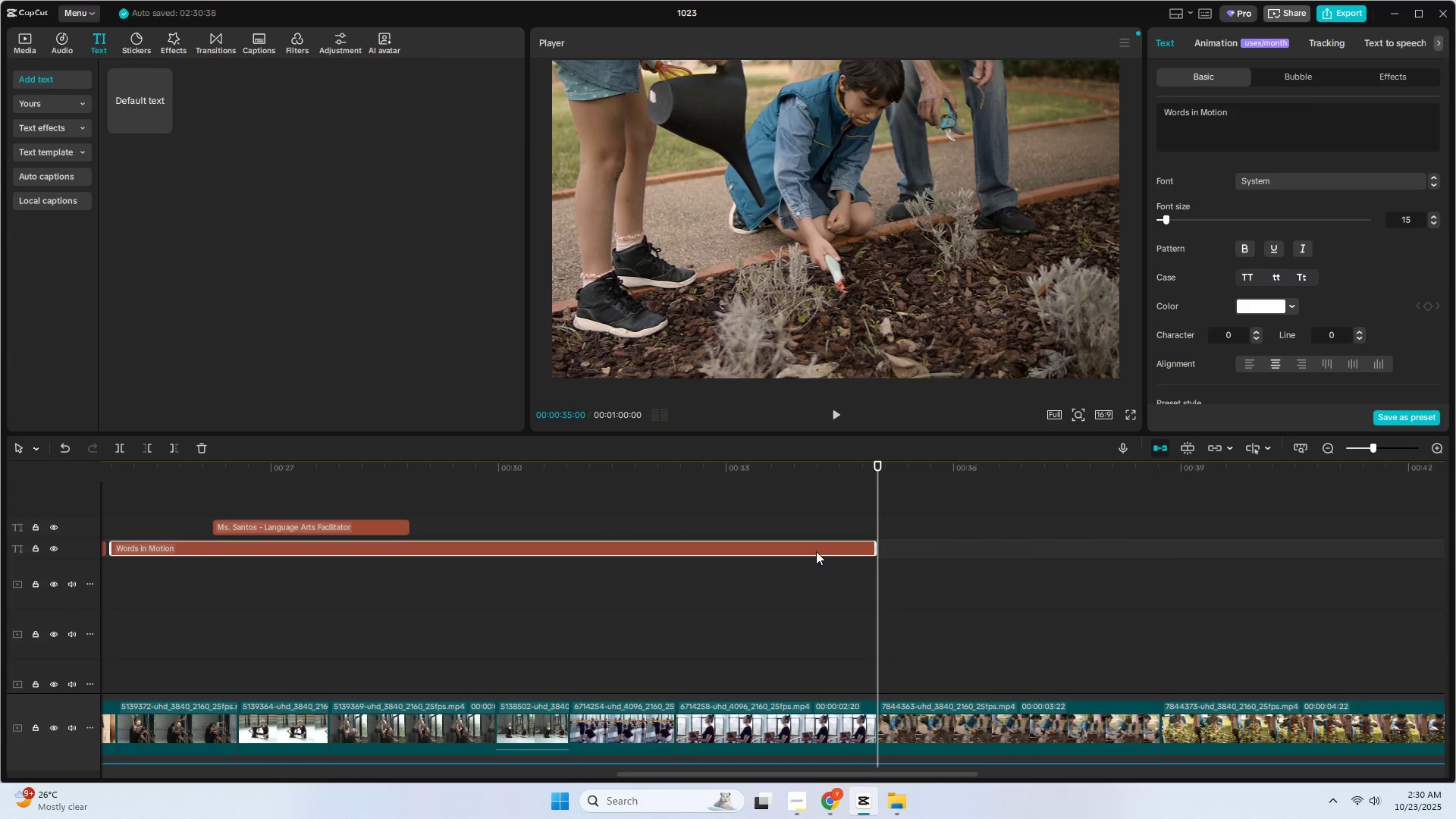 
hold_key(key=AltLeft, duration=1.53)
left_click_drag(start_coordinate=[813, 550], to_coordinate=[977, 529])
 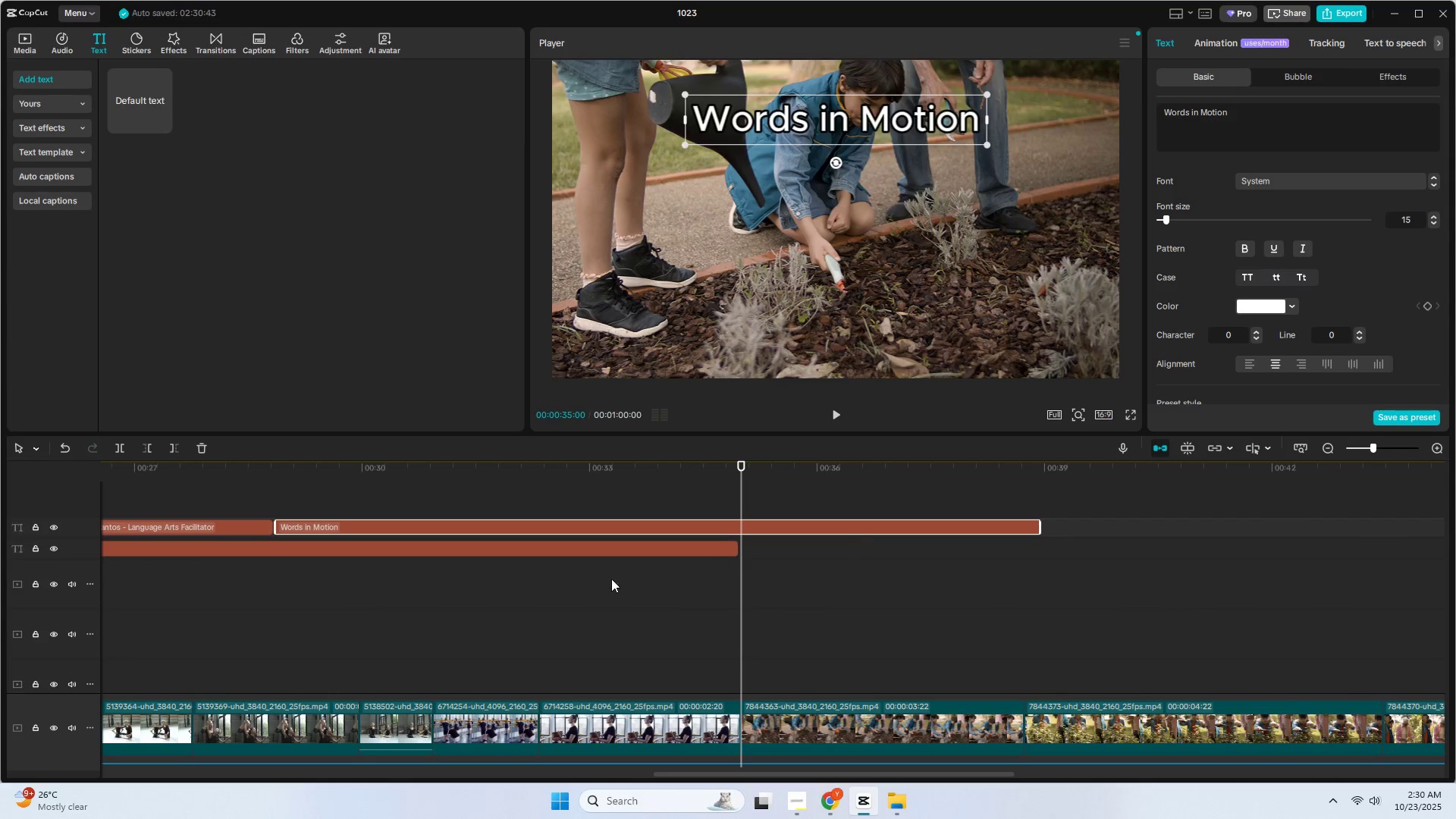 
hold_key(key=AltLeft, duration=1.53)
 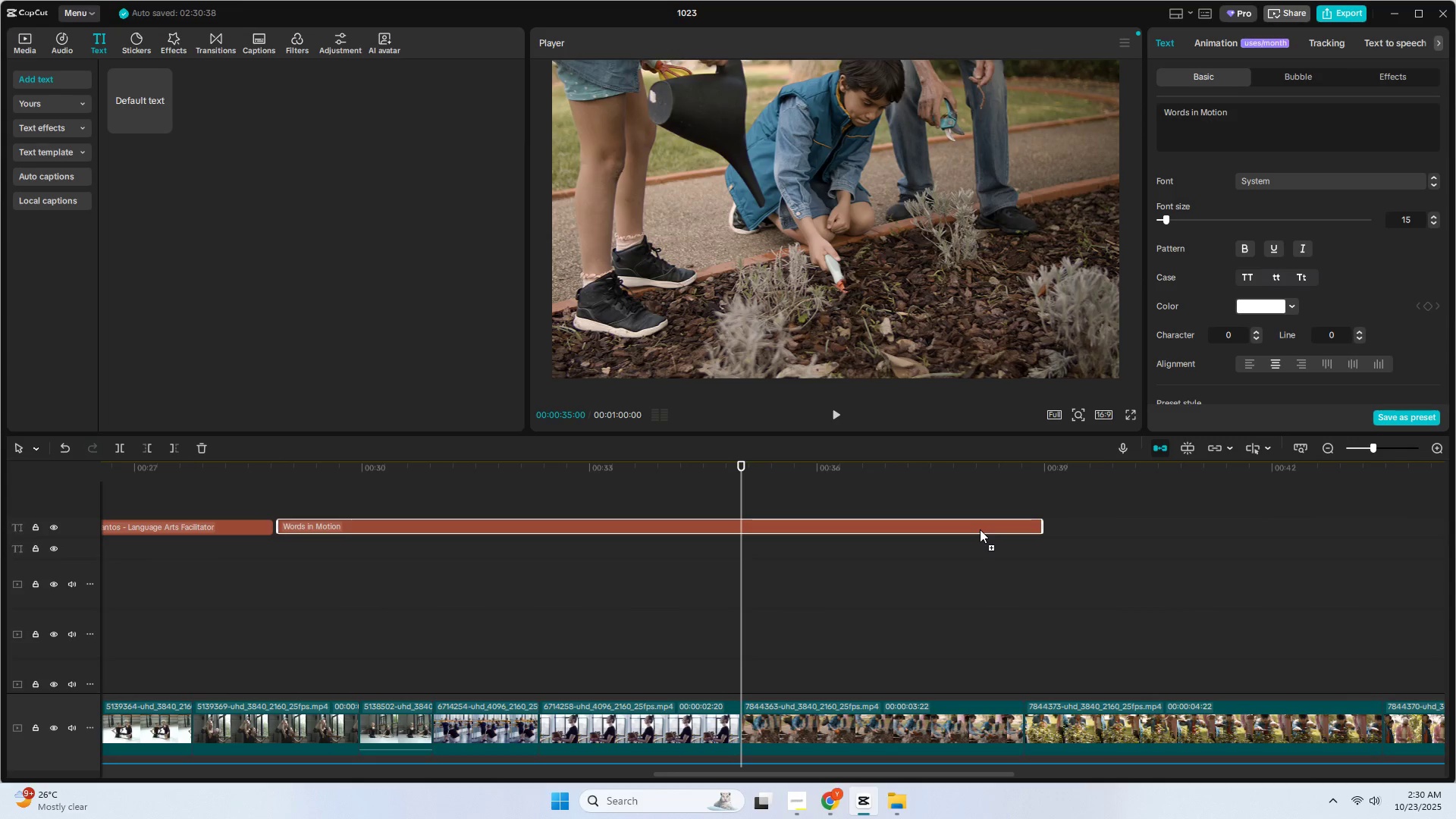 
hold_key(key=AltLeft, duration=1.11)
 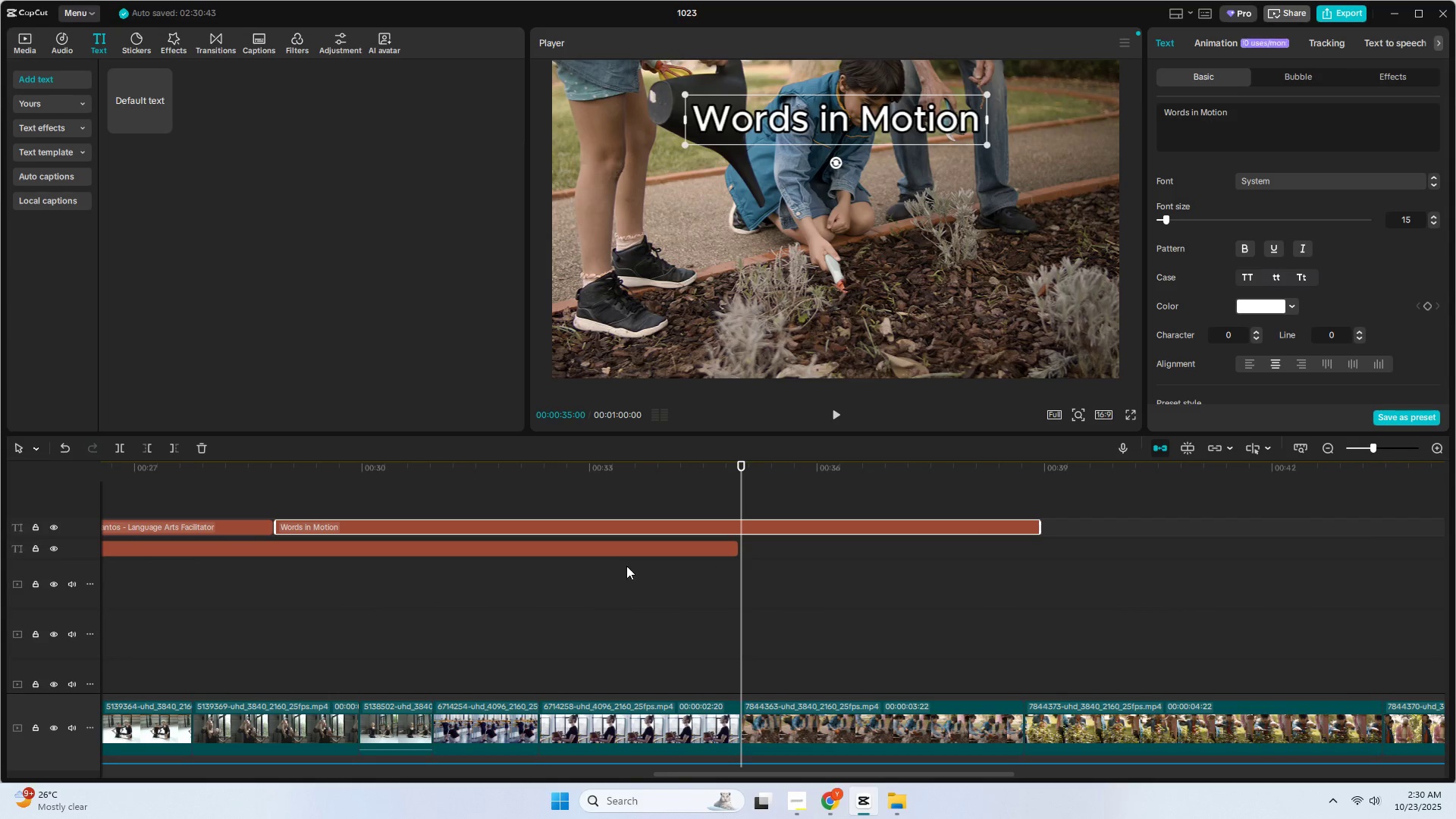 
hold_key(key=ControlLeft, duration=1.54)
scroll: coordinate [476, 637], scroll_direction: down, amount: 14.0
 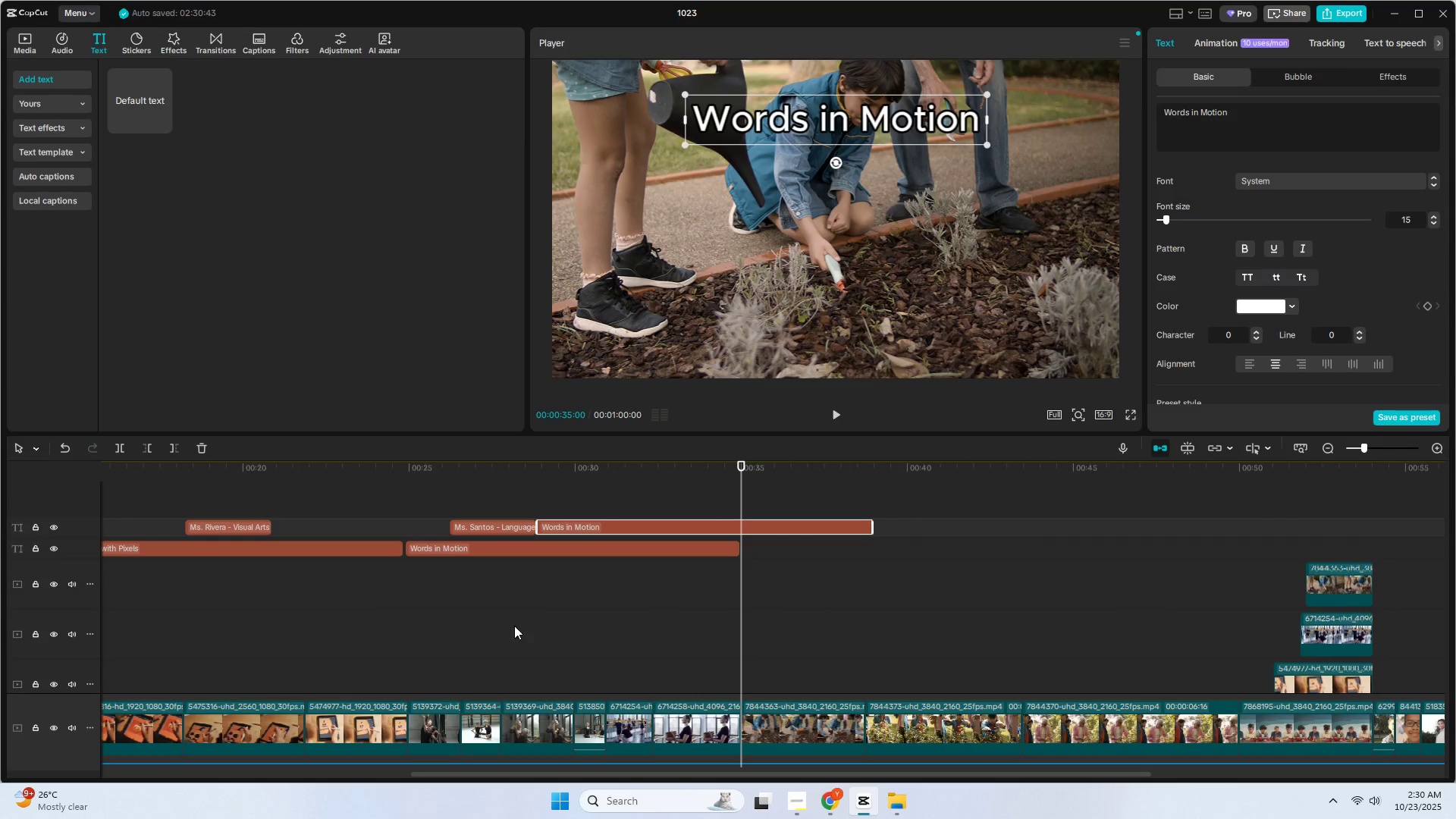 
hold_key(key=ControlLeft, duration=0.4)
 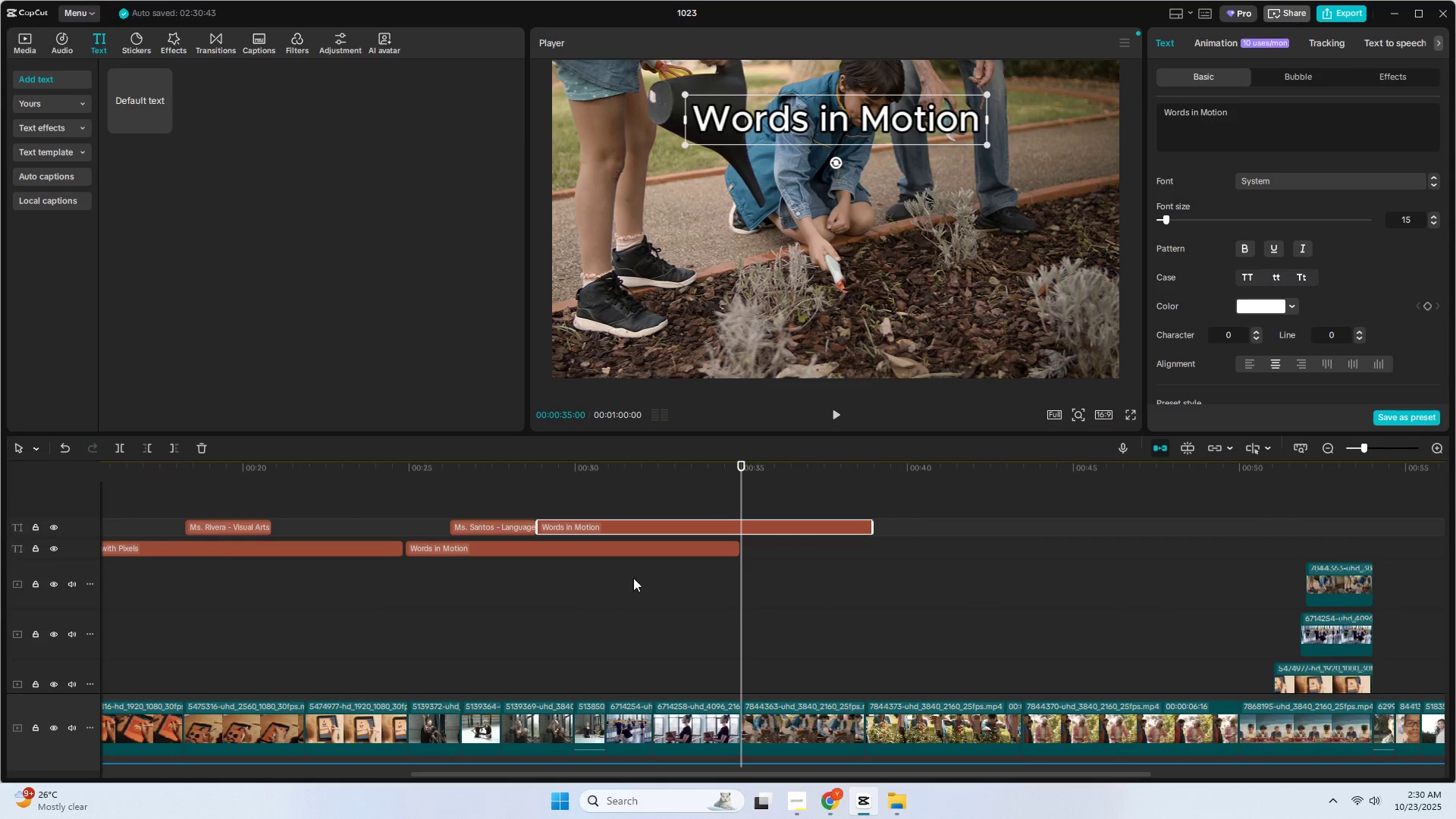 
hold_key(key=ControlLeft, duration=0.58)
 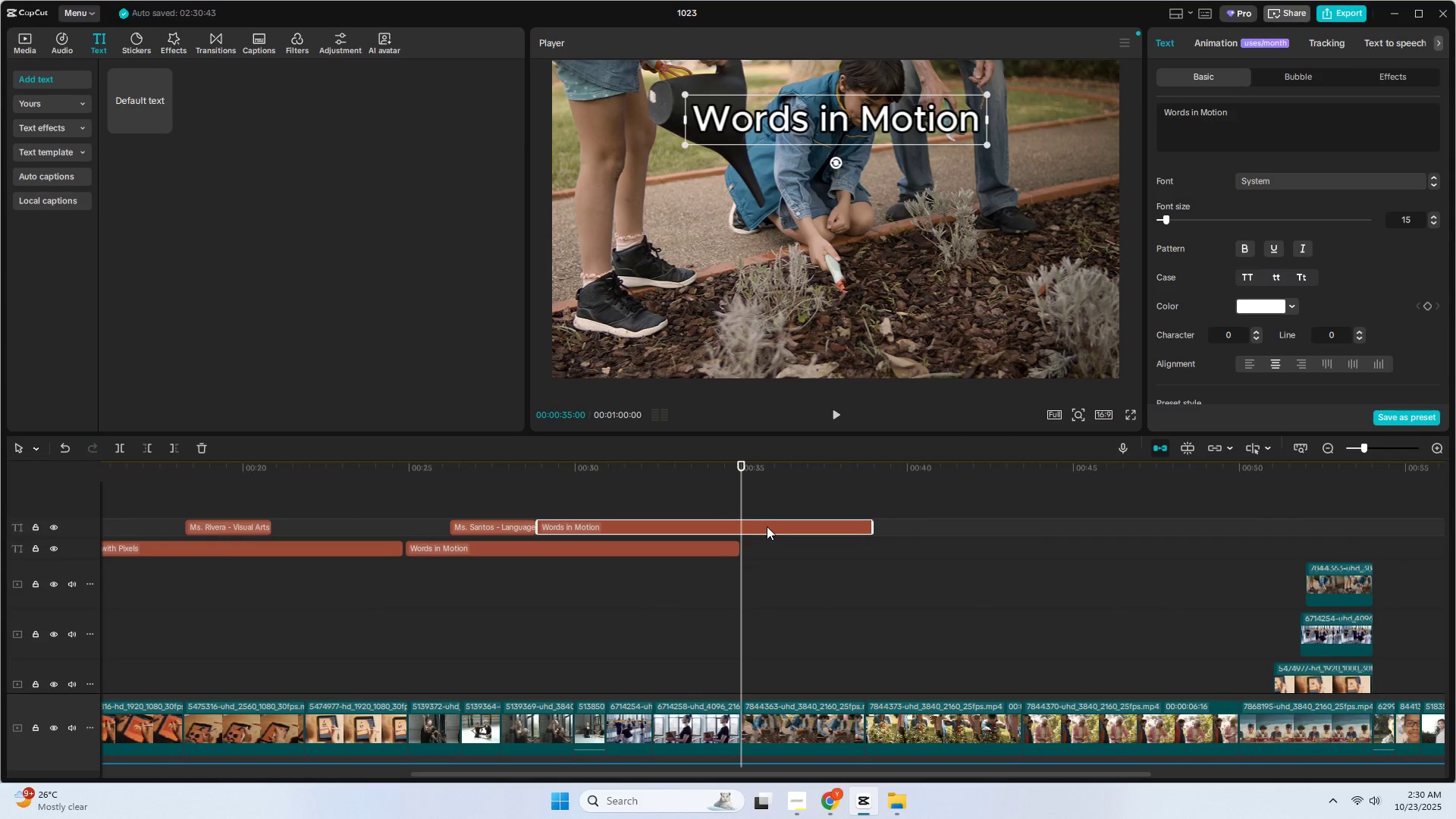 
left_click_drag(start_coordinate=[767, 526], to_coordinate=[973, 549])
 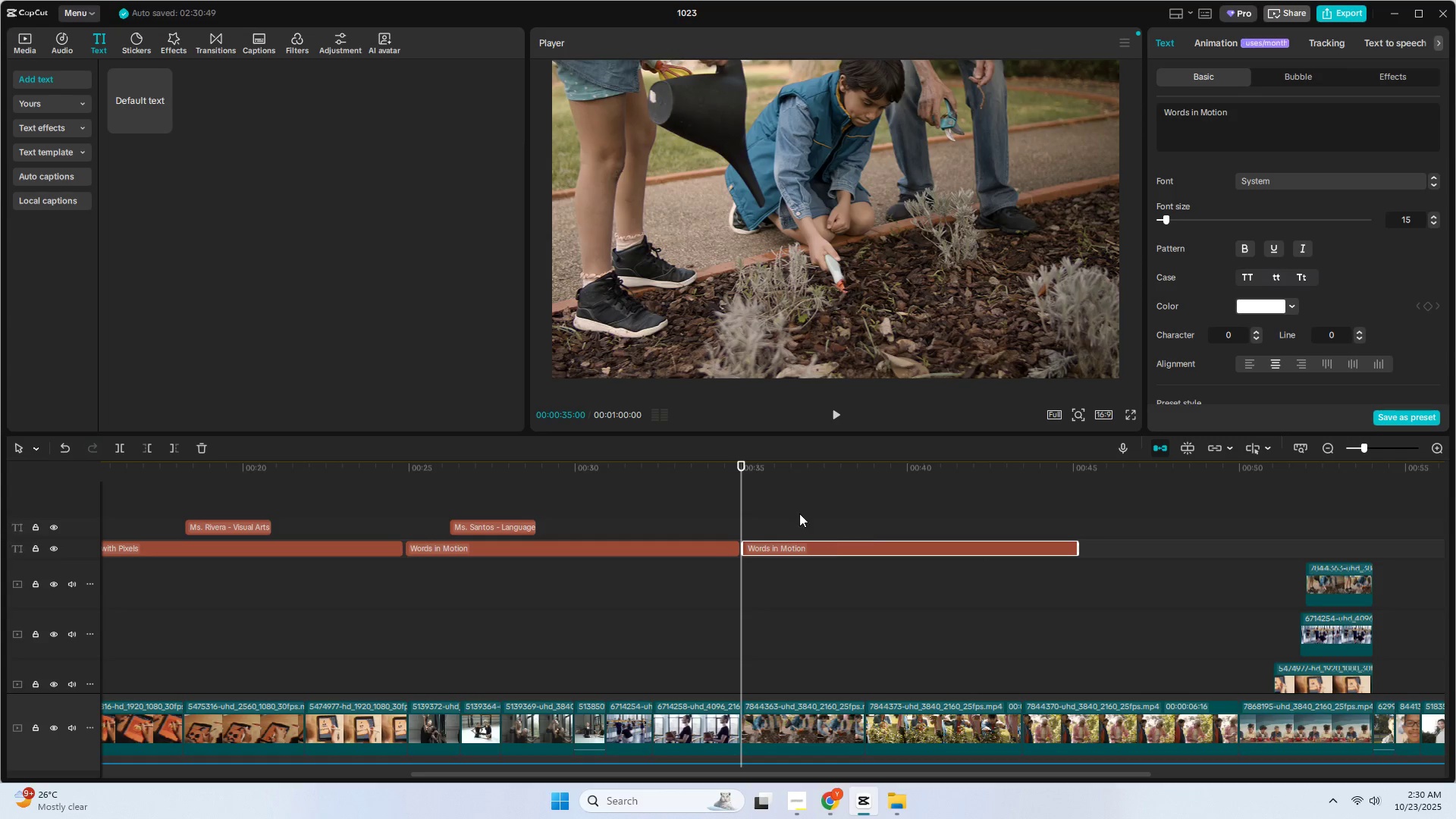 
key(Space)
 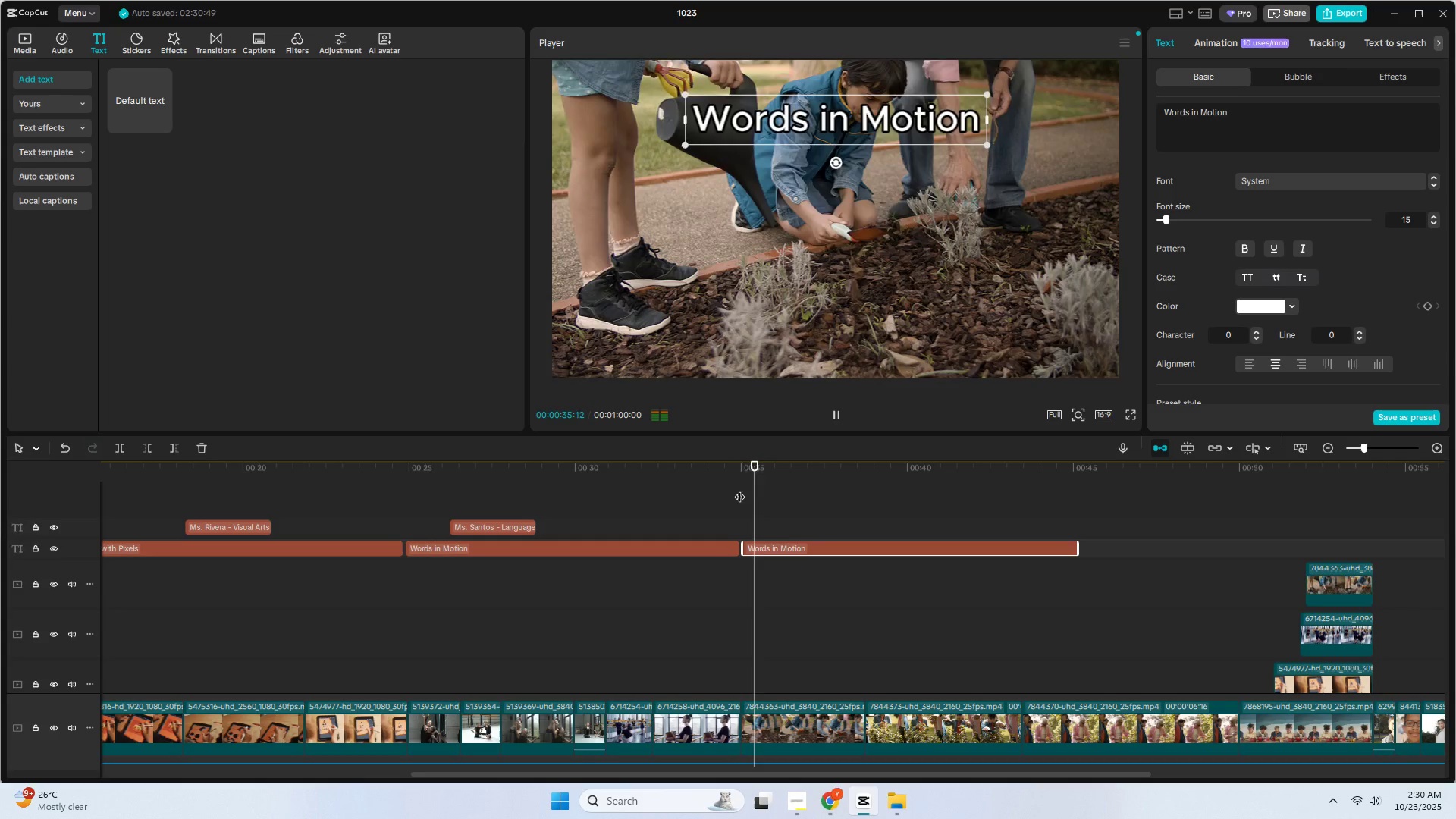 
key(Space)
 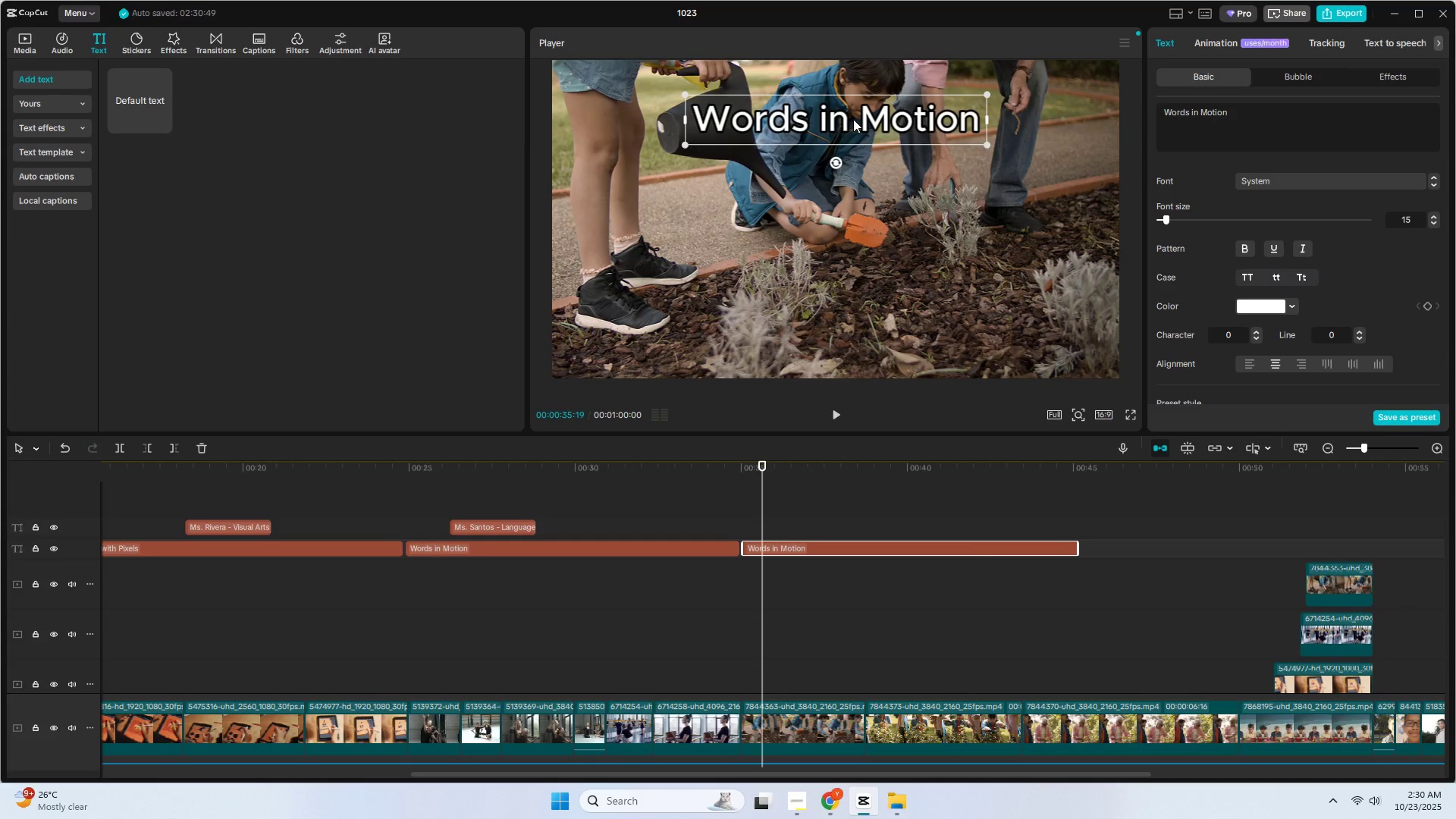 
double_click([853, 119])
 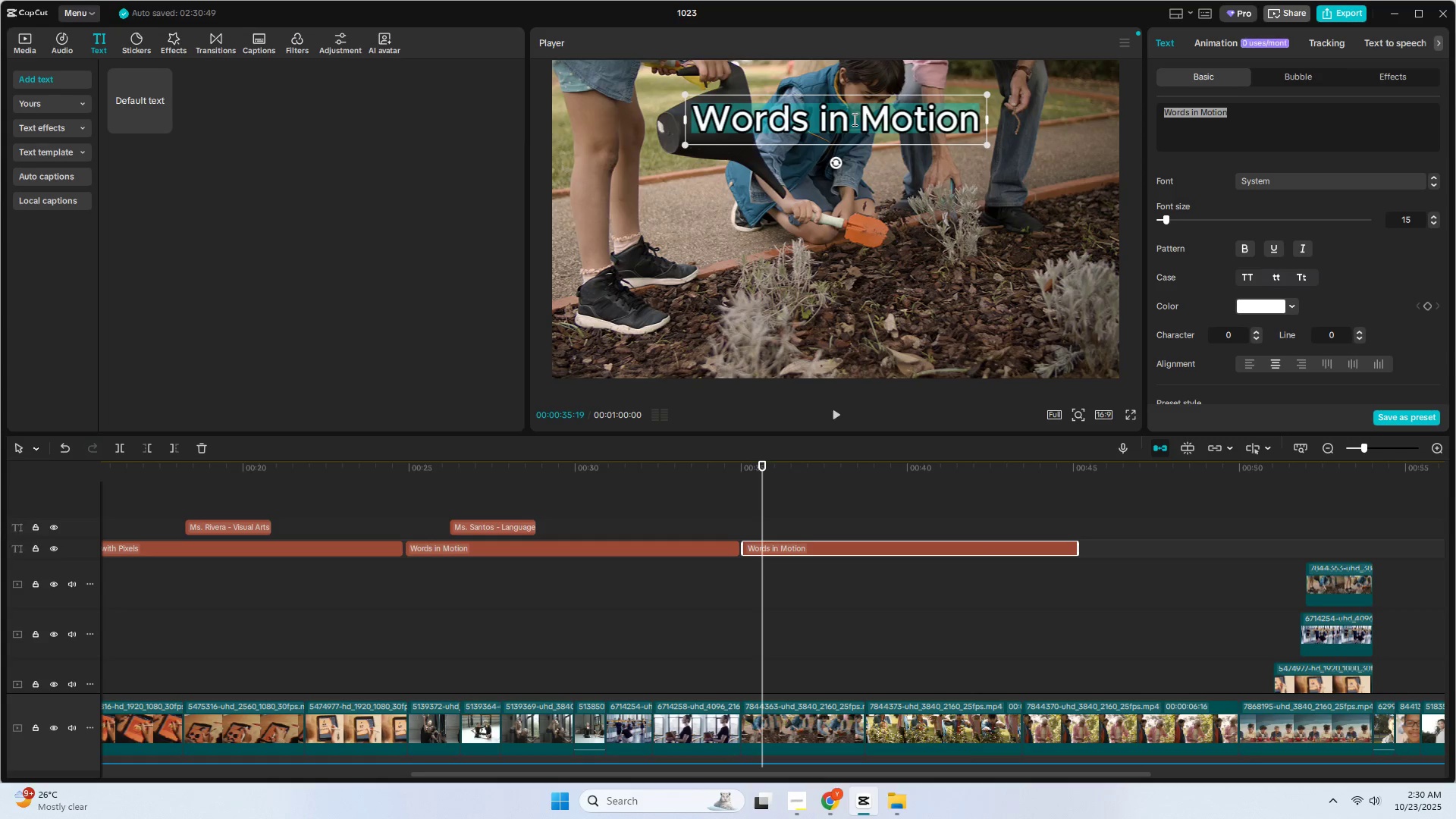 
type(The m)
key(Backspace)
type(Minio )
key(Backspace)
key(Backspace)
type( Gren)
key(Backspace)
type(enhouse)
 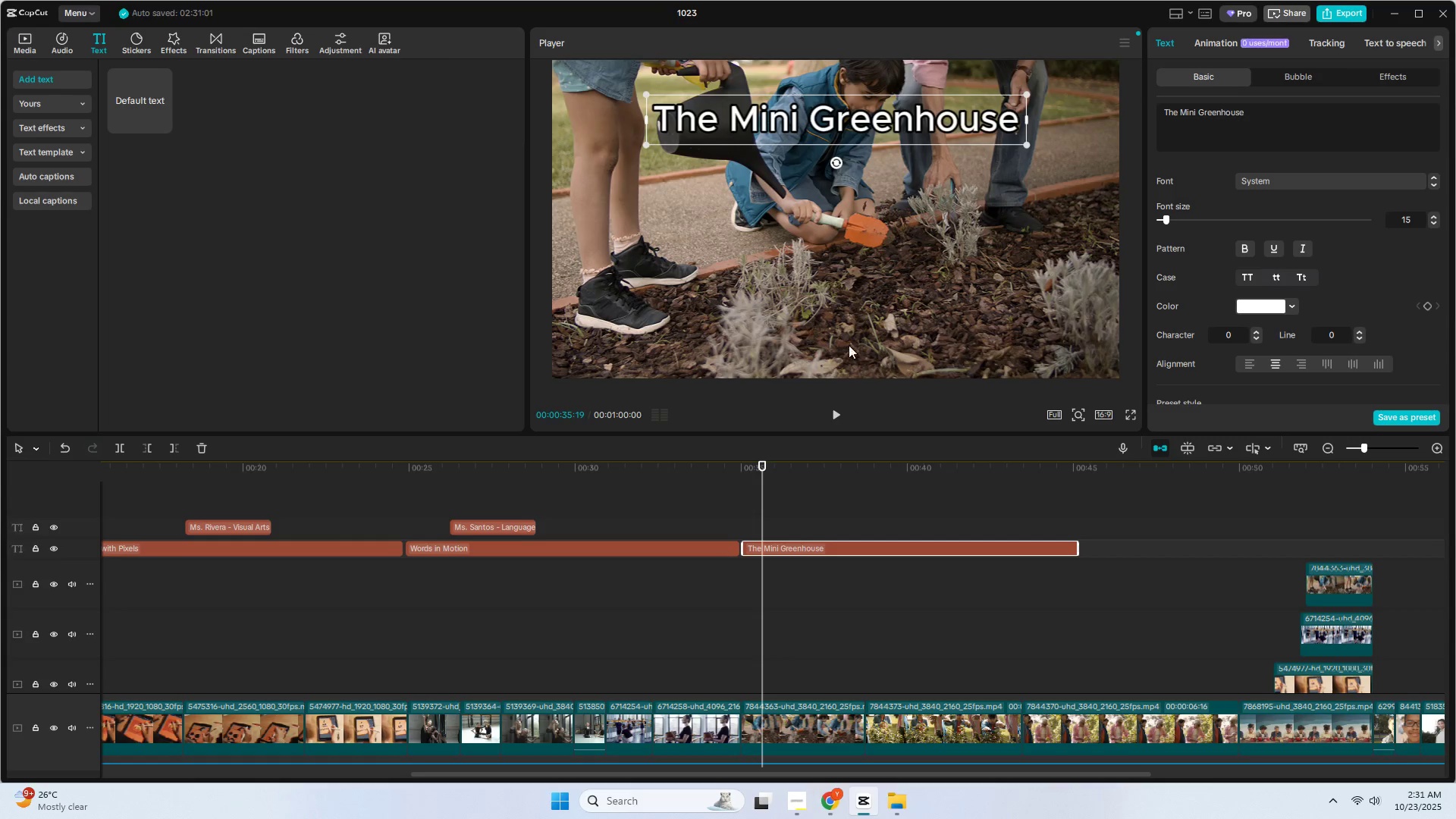 
left_click([490, 528])
 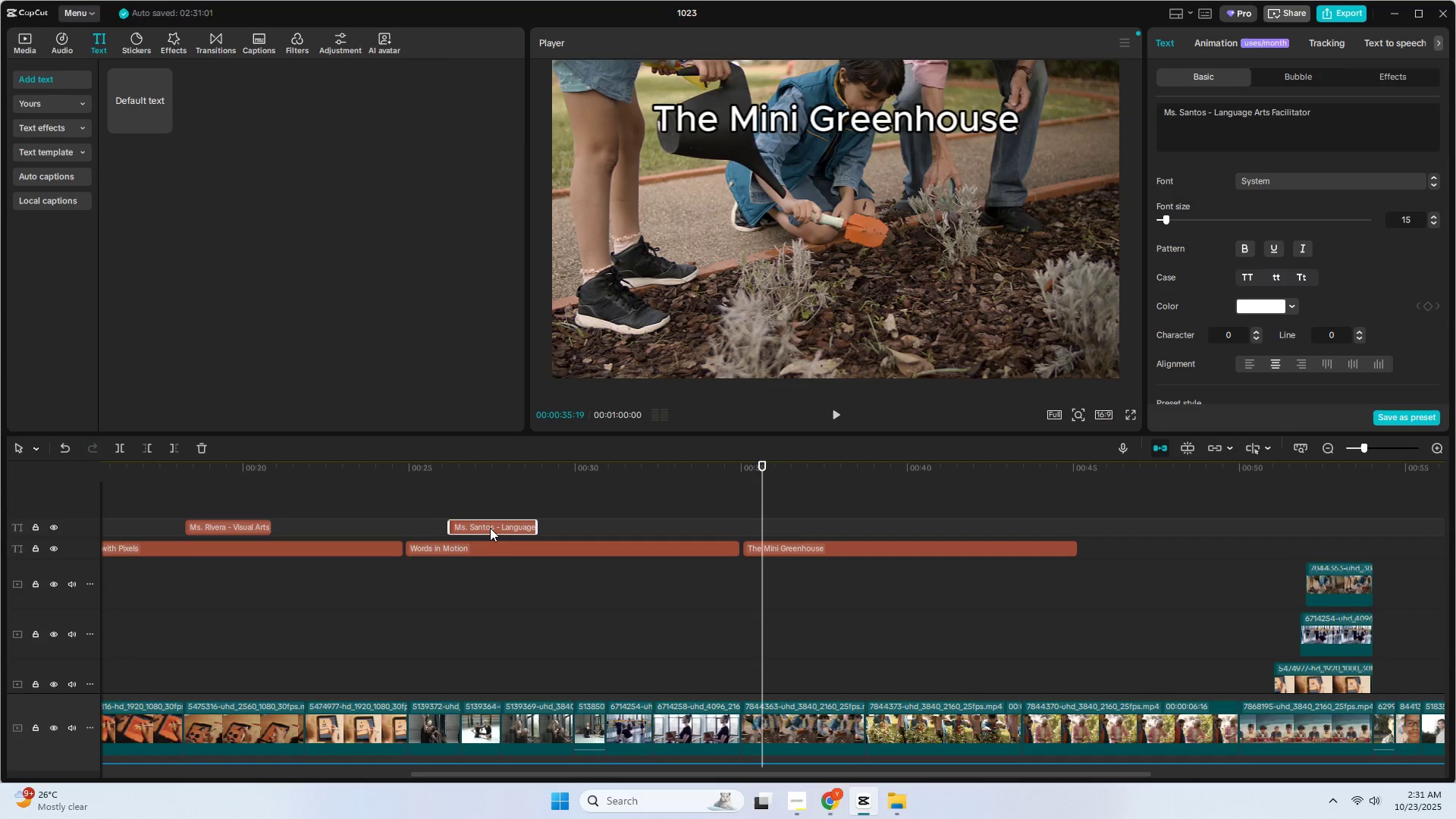 
hold_key(key=AltLeft, duration=1.37)
left_click_drag(start_coordinate=[487, 527], to_coordinate=[838, 529])
 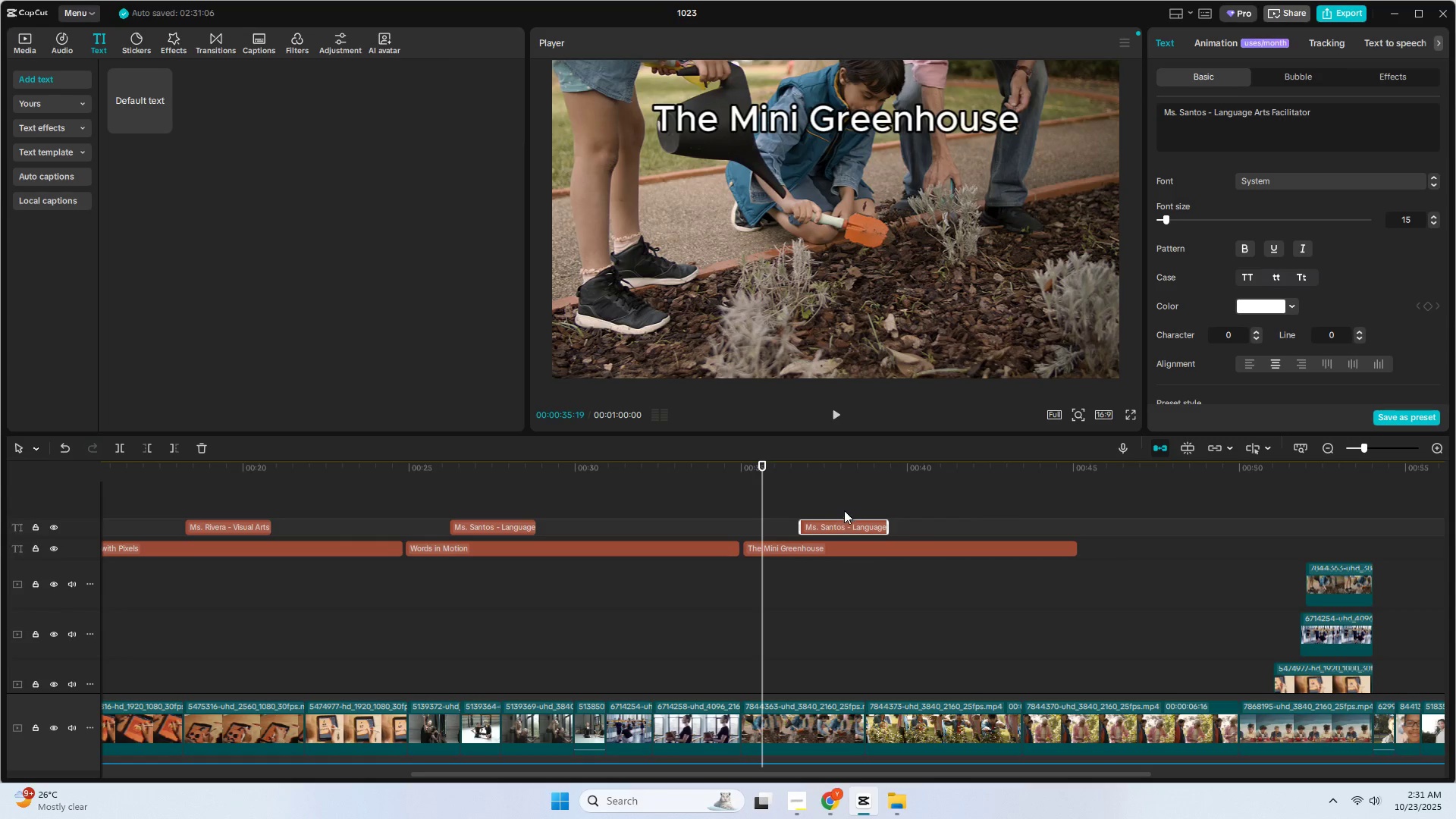 
left_click([839, 468])
 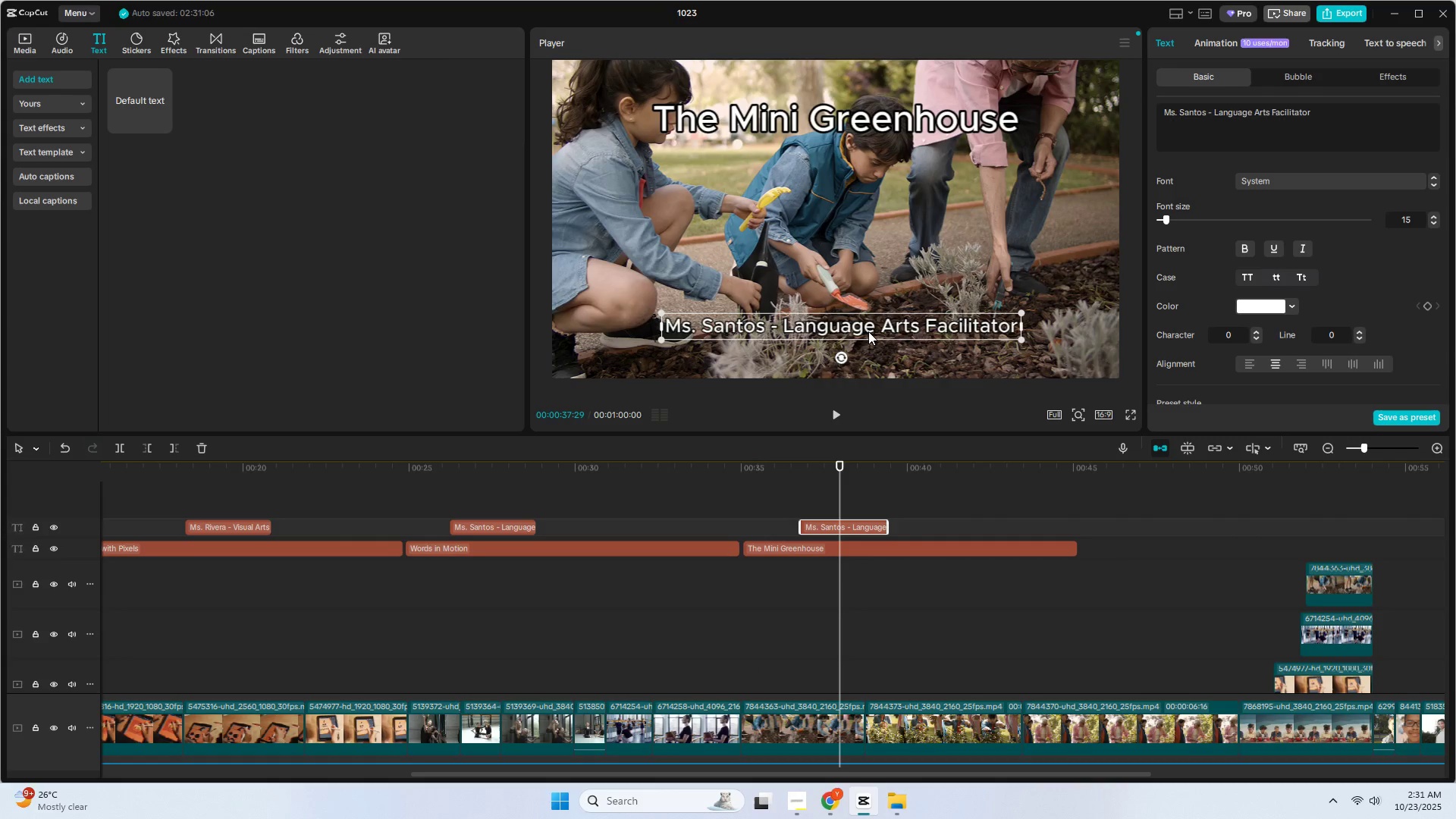 
double_click([867, 331])
 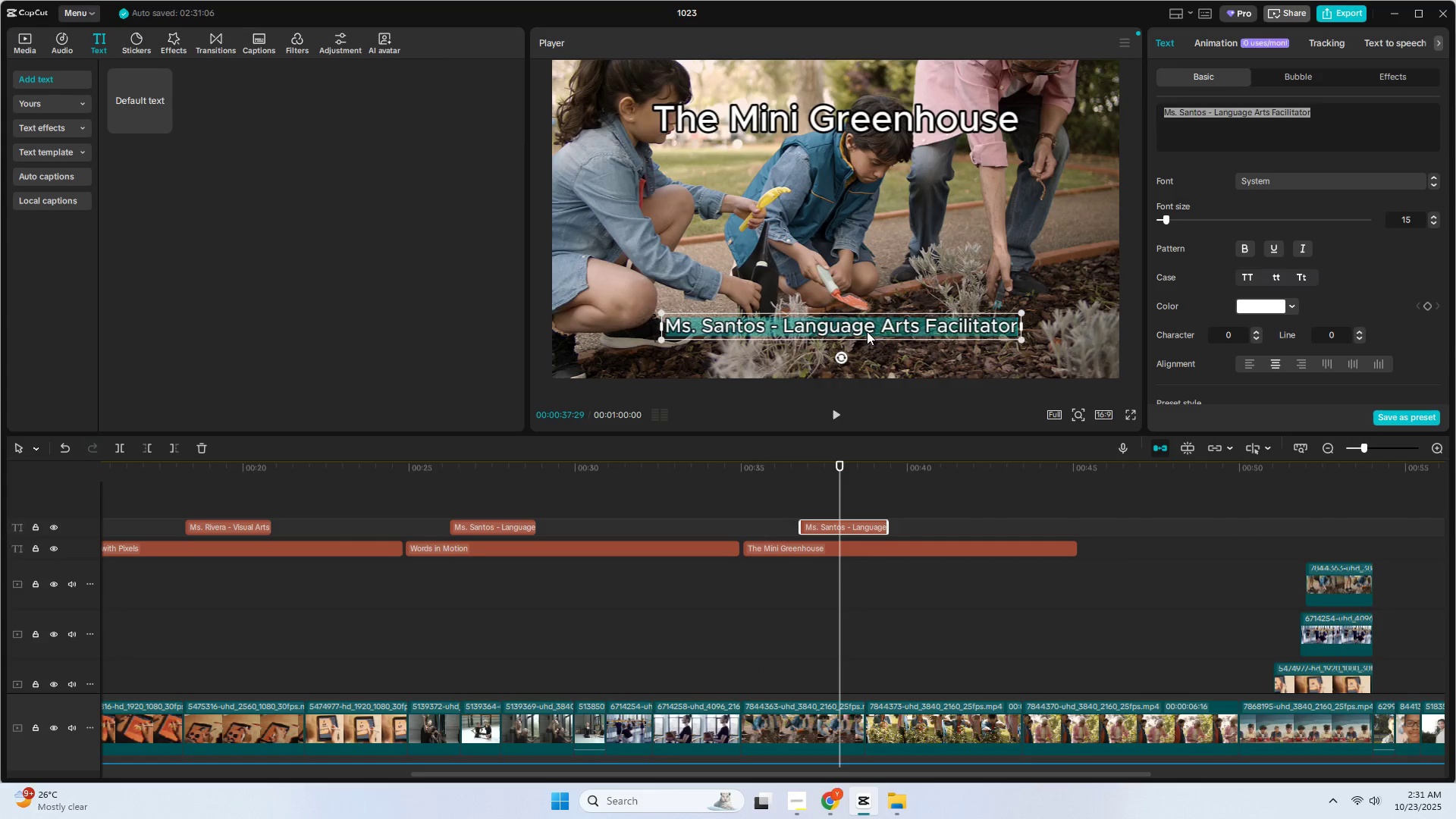 
triple_click([867, 331])
 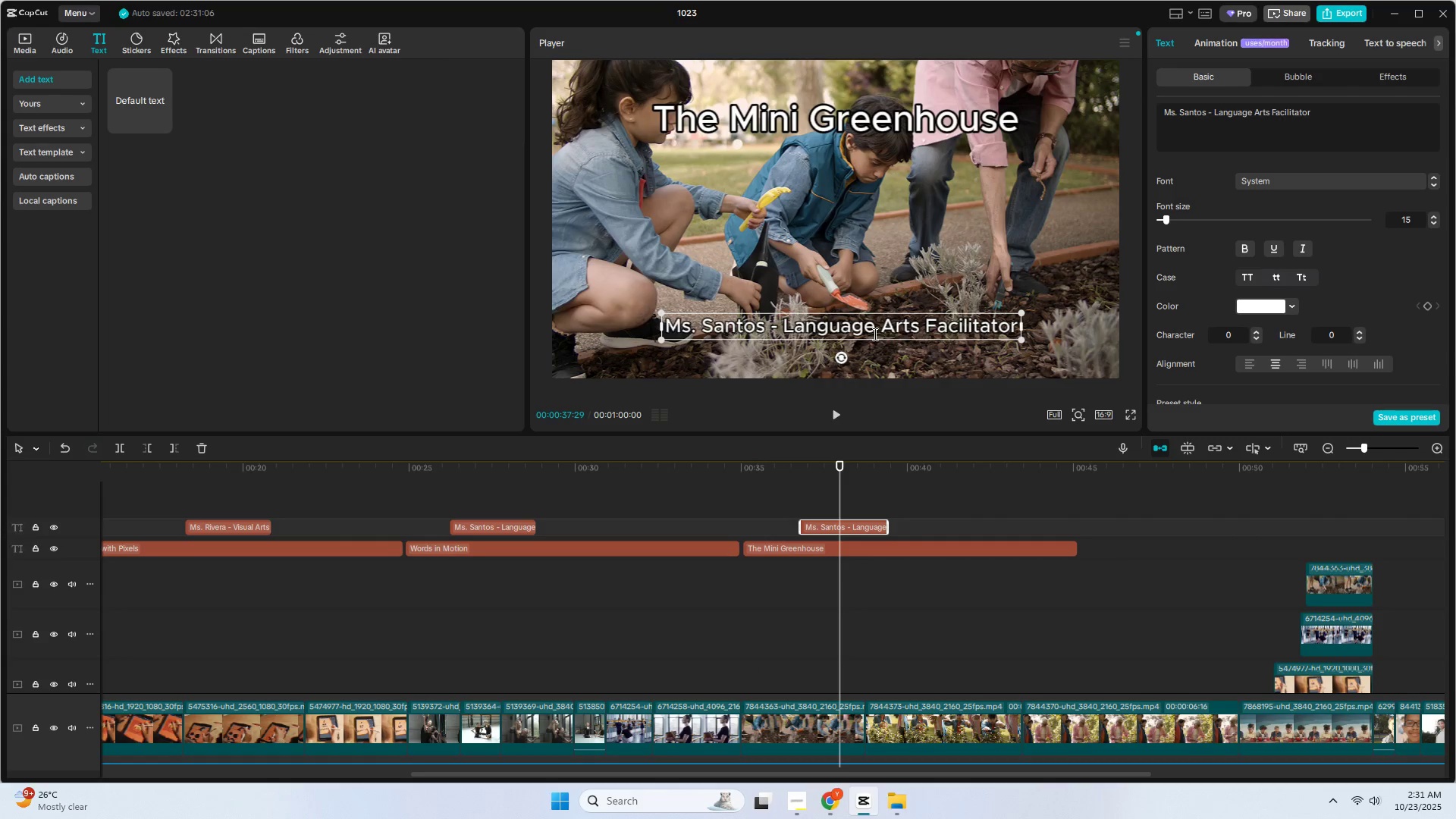 
double_click([874, 334])
 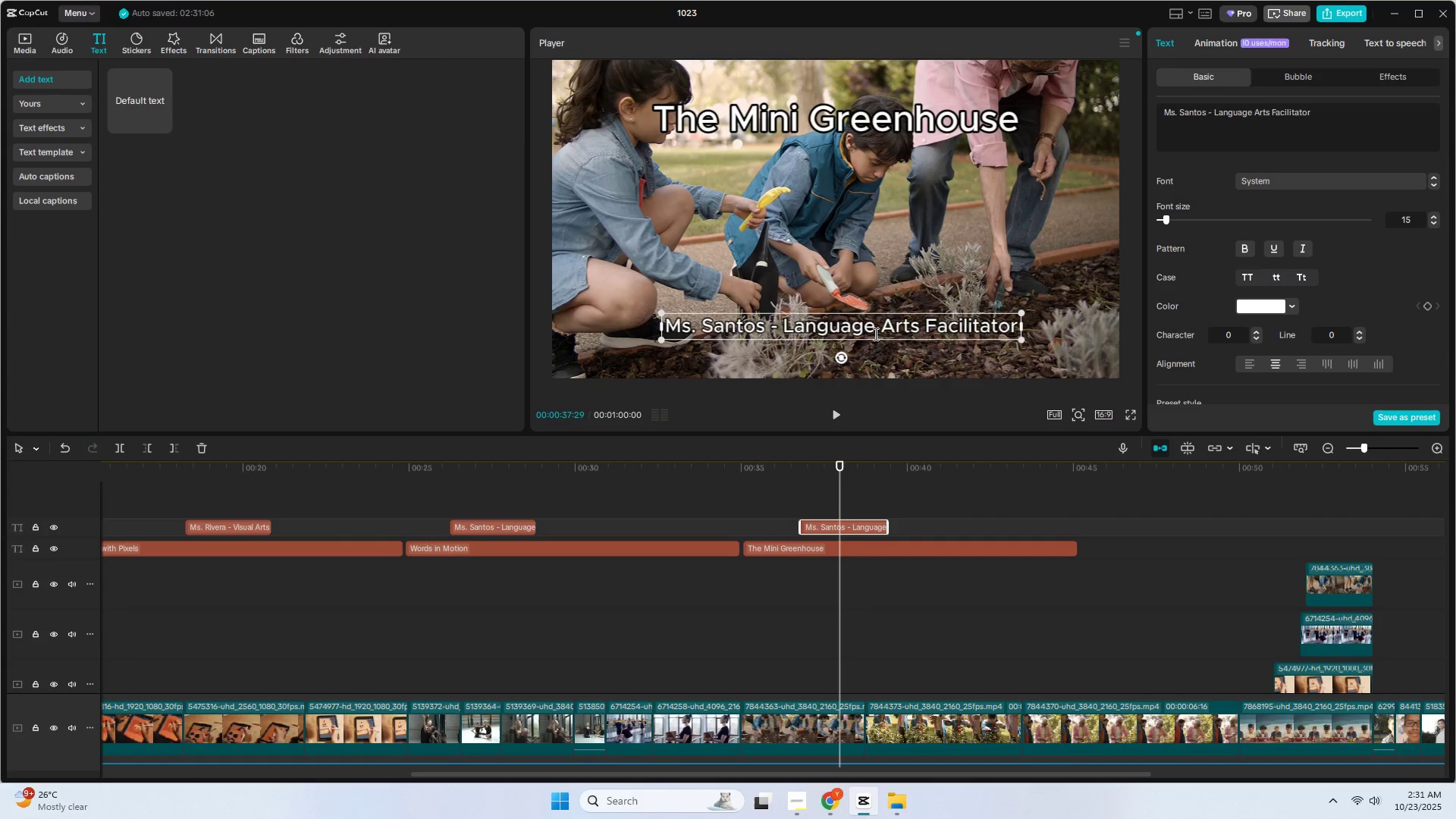 
triple_click([874, 334])
 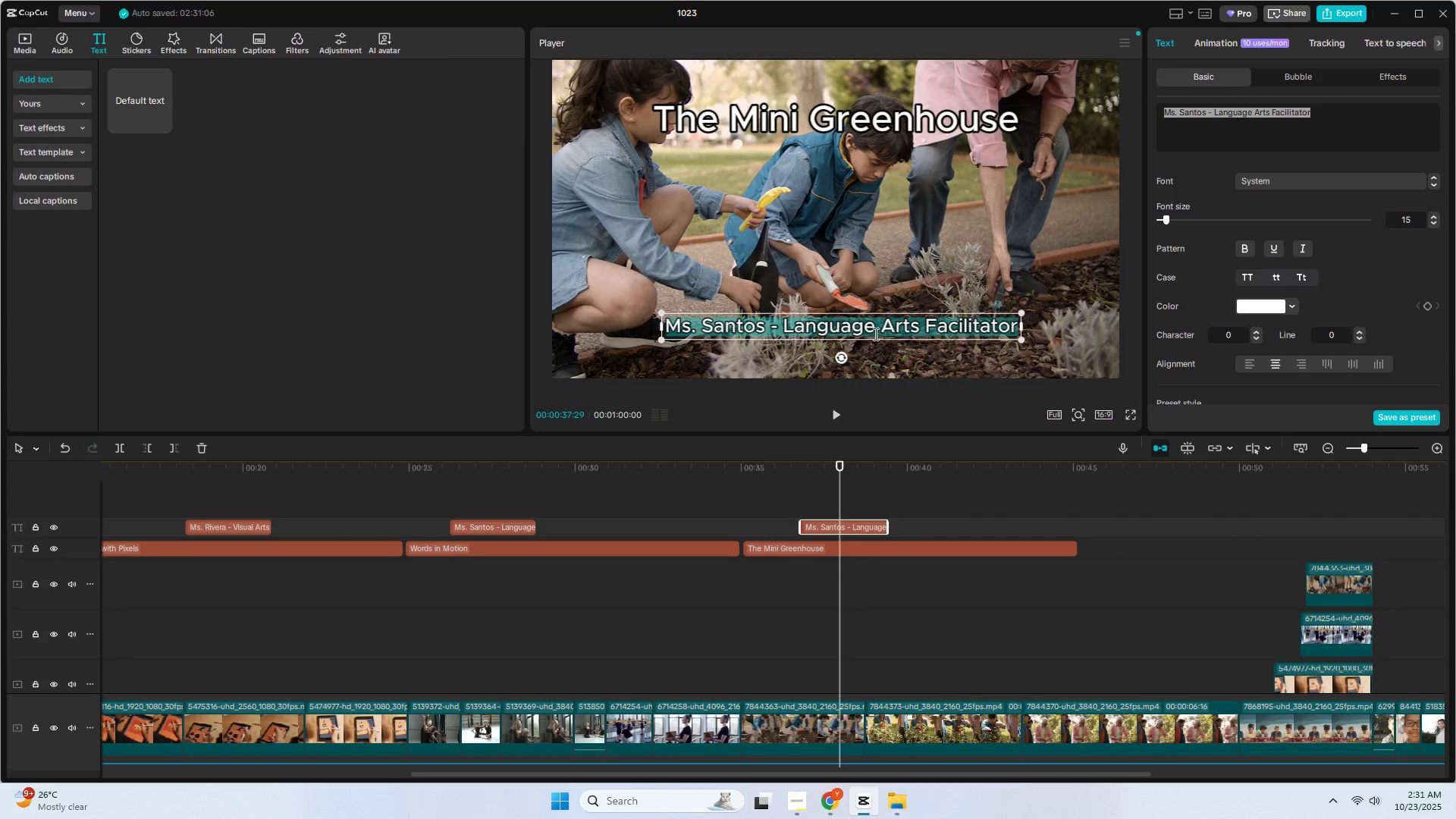 
type(Mr.)
 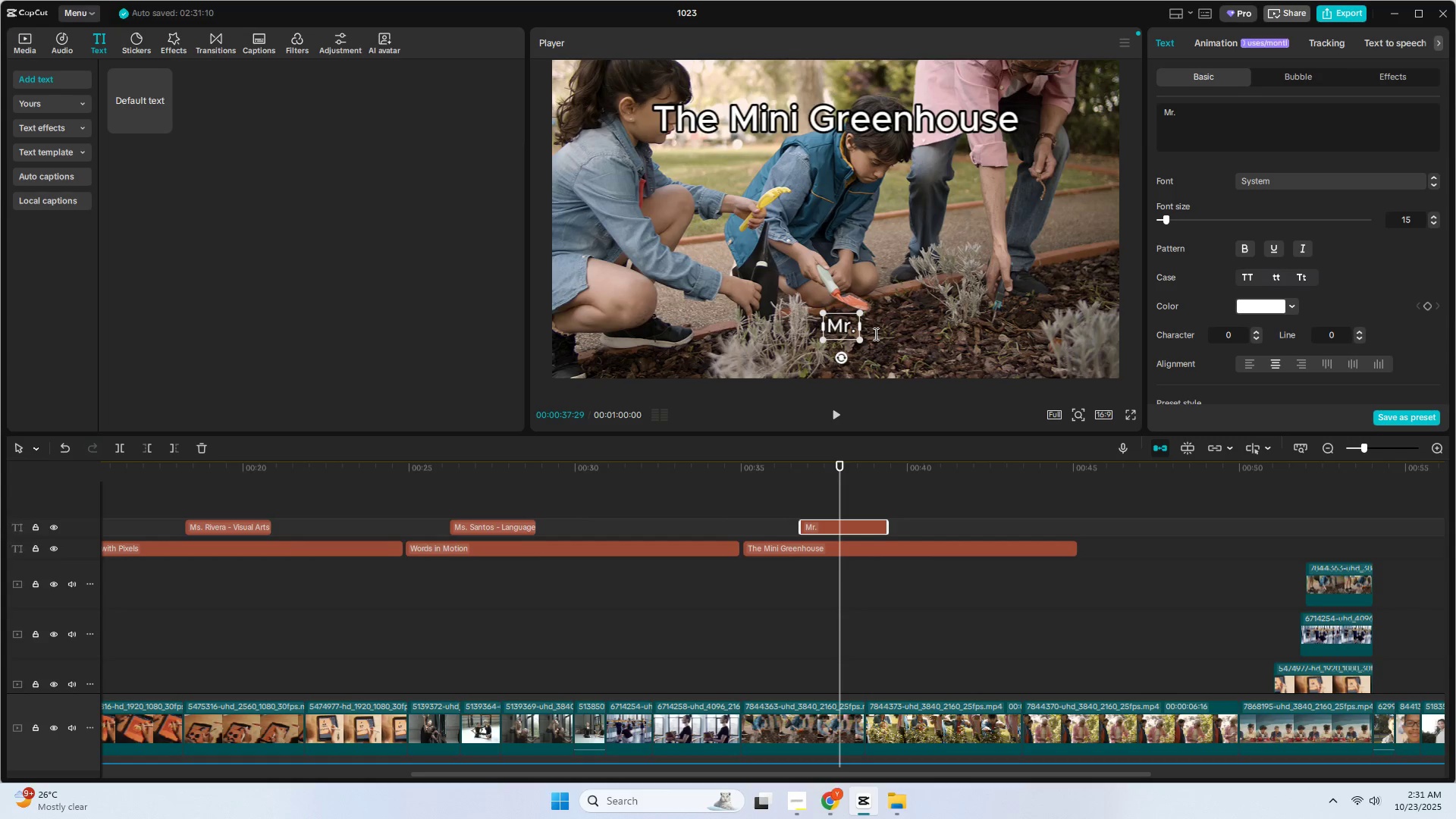 
type( Tam -)
key(Backspace)
key(Backspace)
key(Backspace)
type(n 0)
key(Backspace)
type(- Science Explorer)
 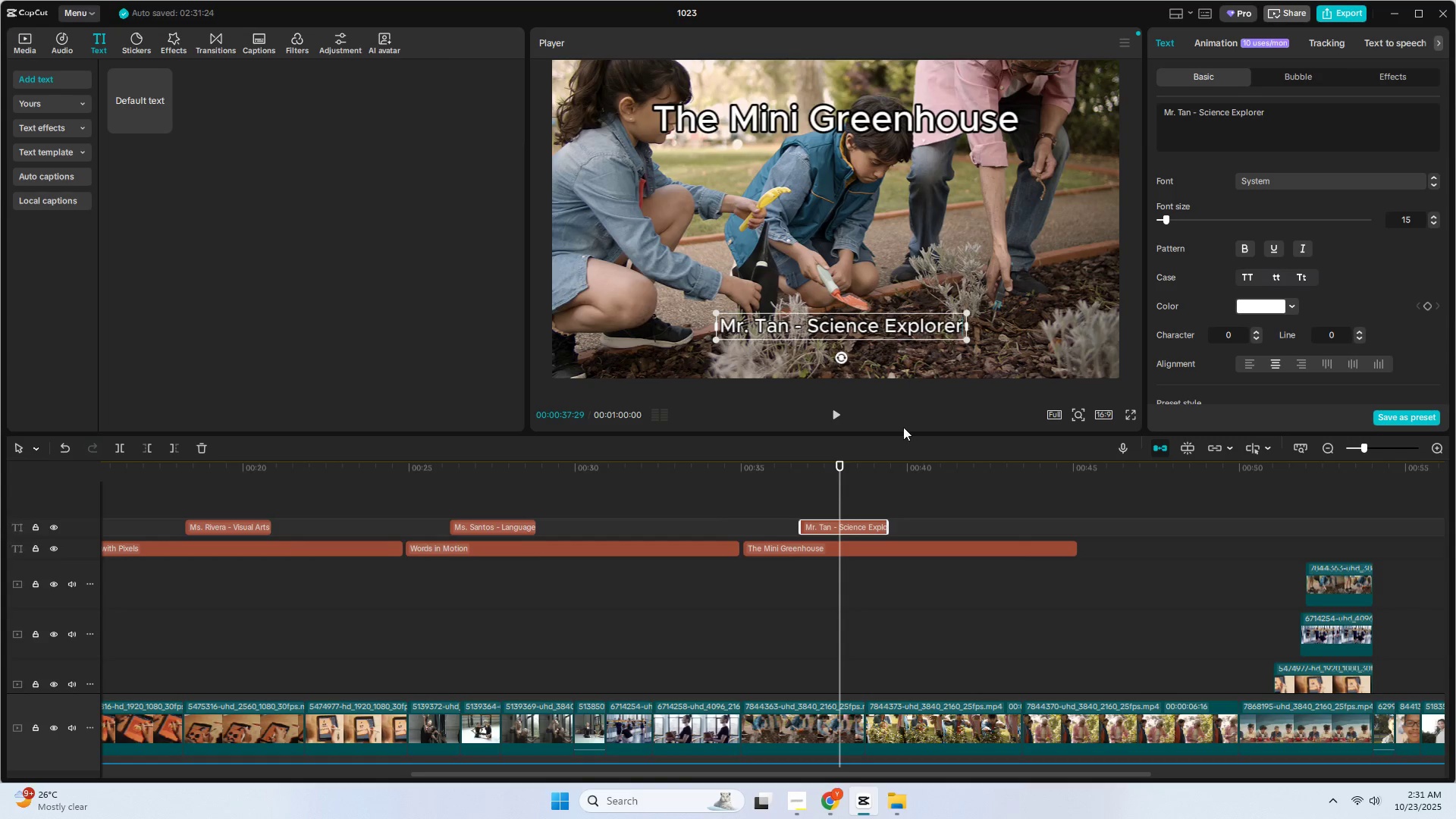 
left_click([712, 485])
 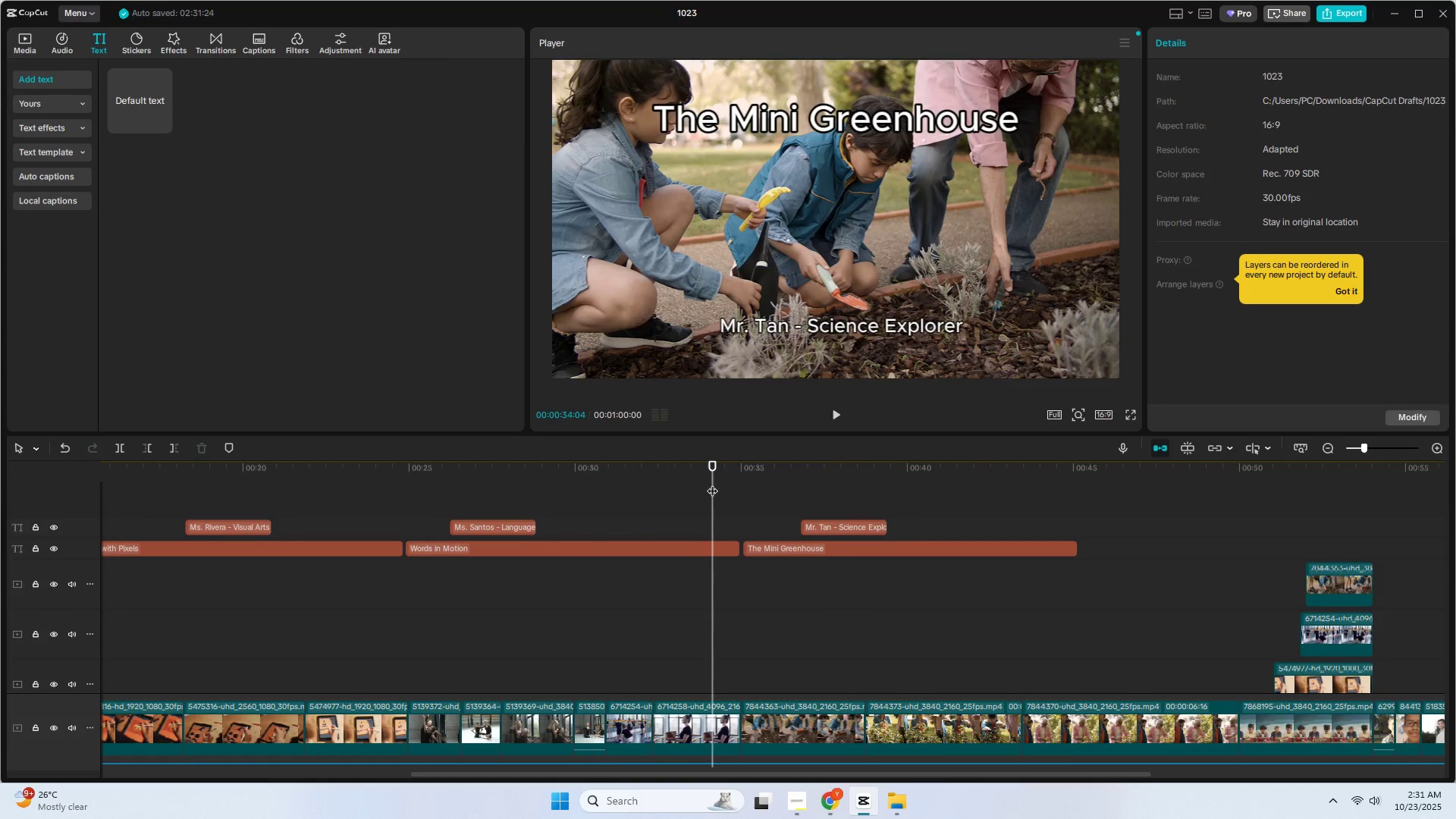 
key(Space)
 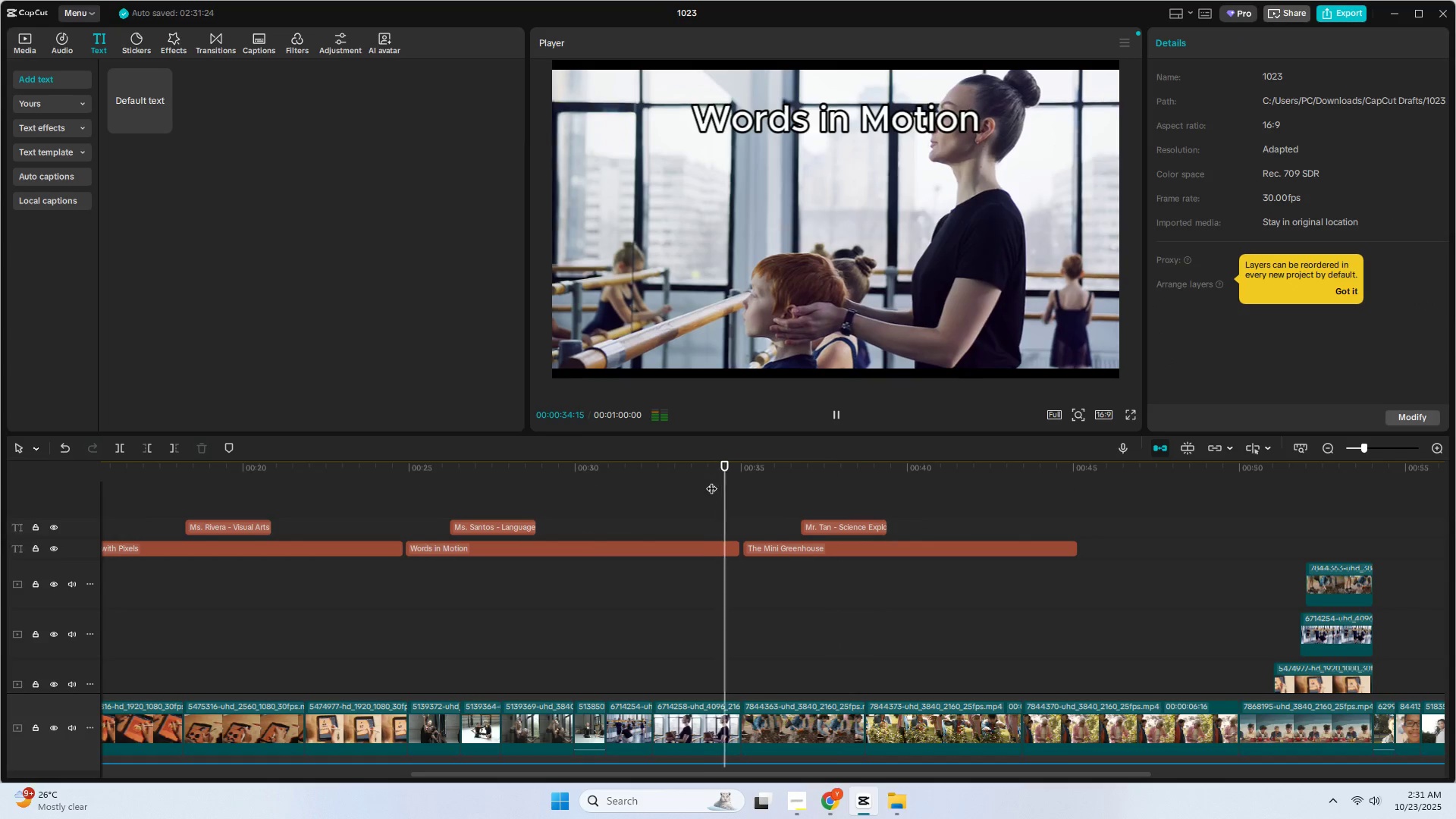 
key(Space)
 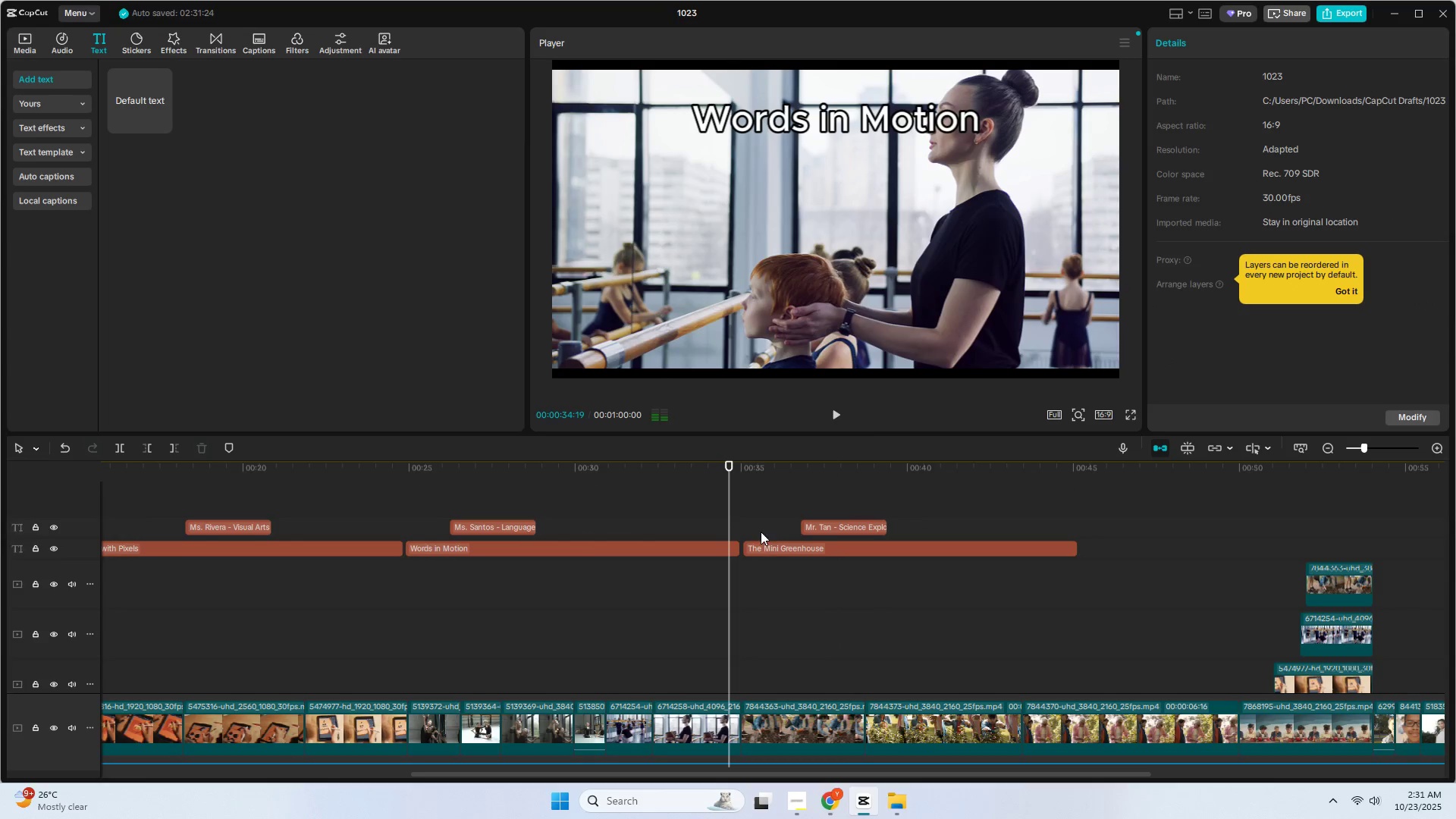 
key(Space)
 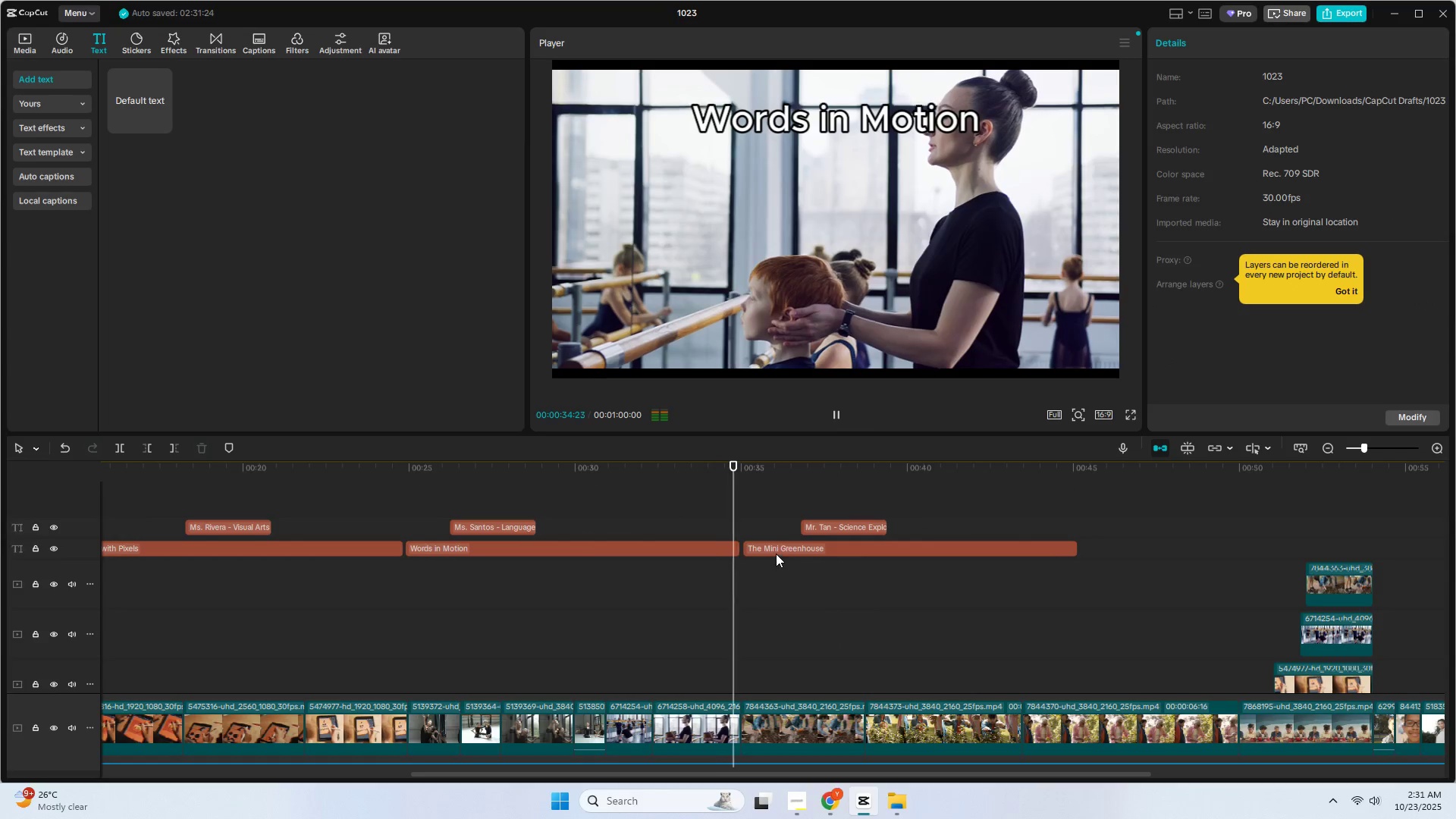 
key(Space)
 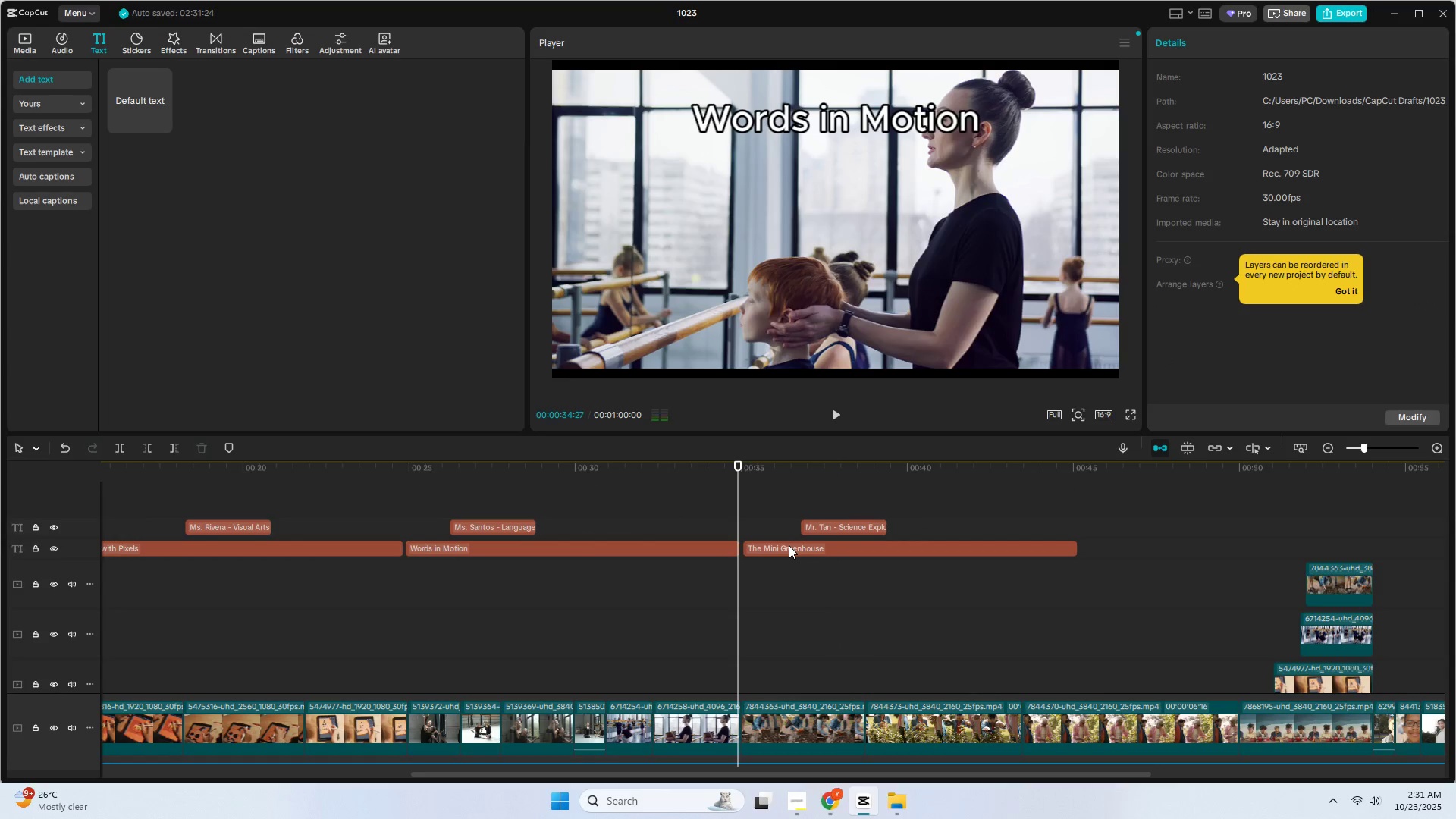 
key(Space)
 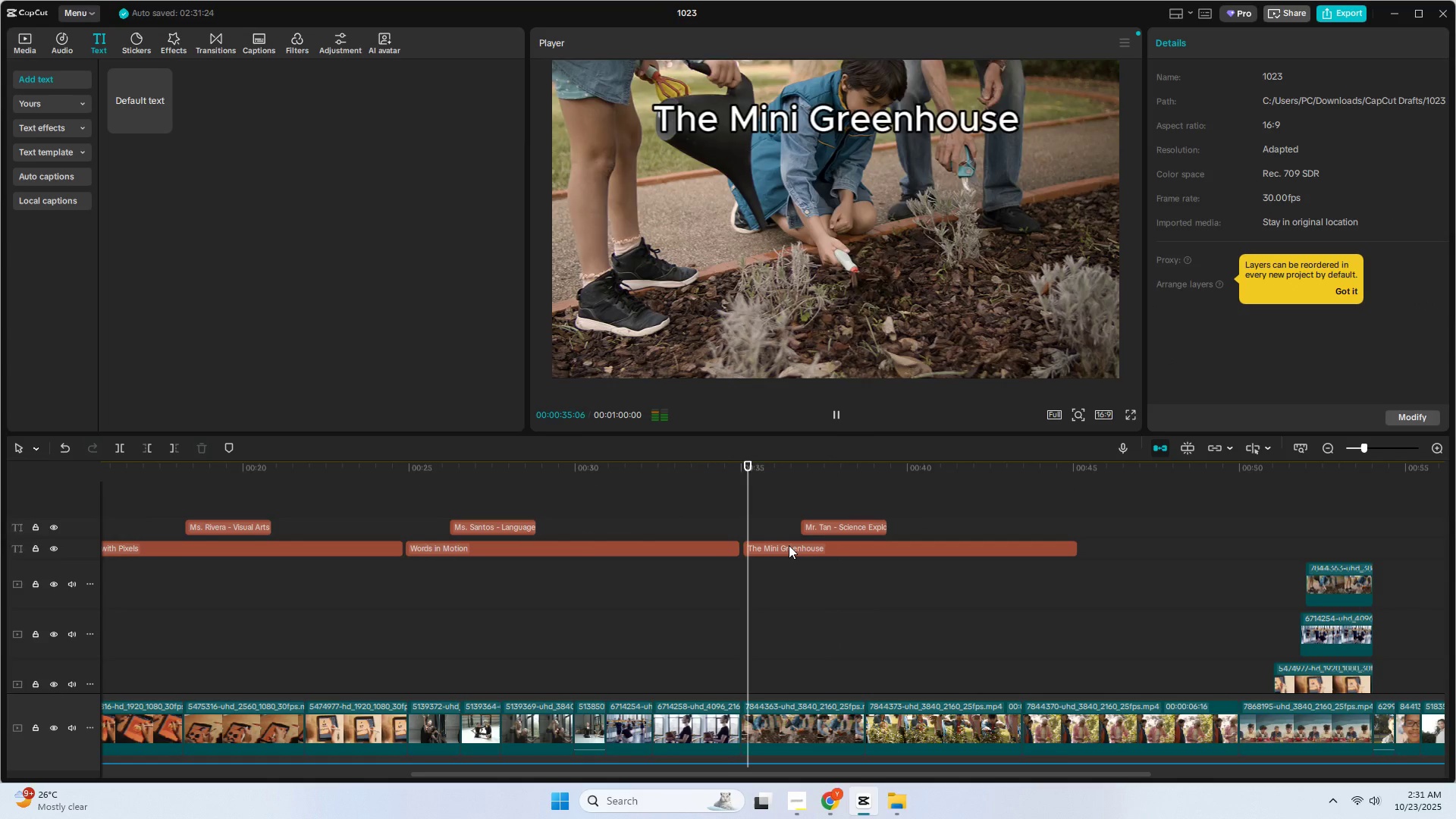 
key(Space)
 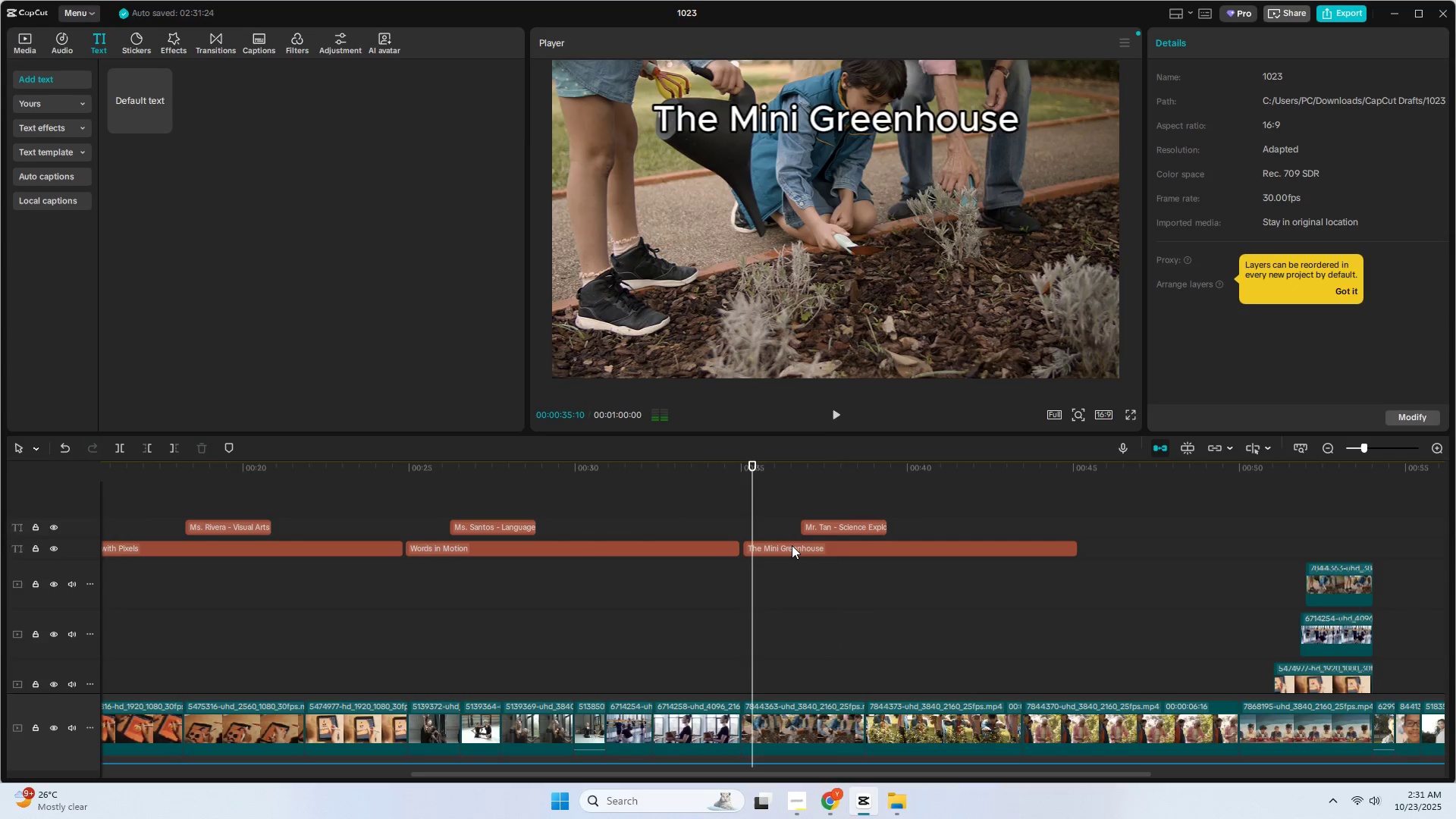 
key(Space)
 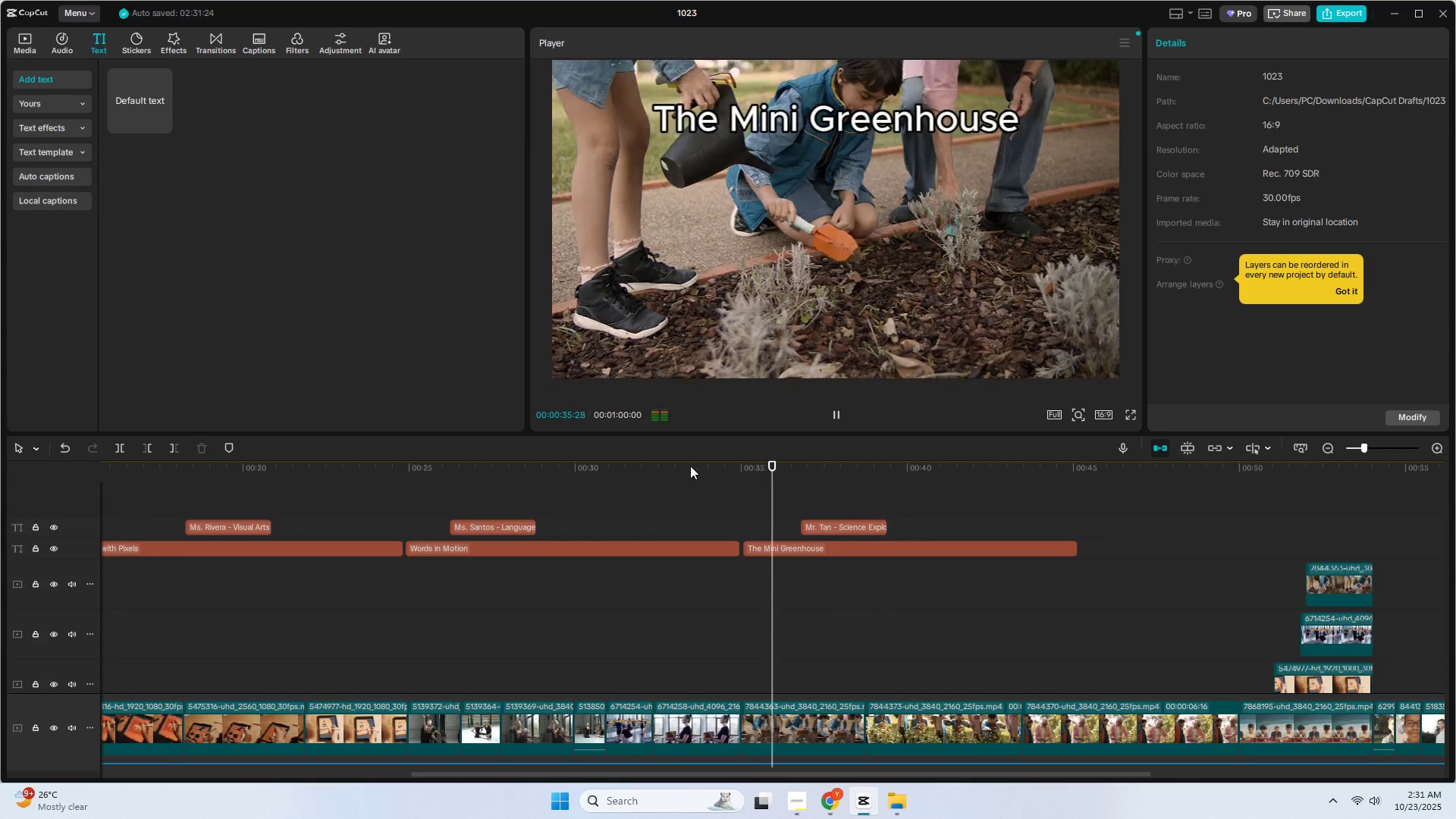 
left_click([686, 447])
 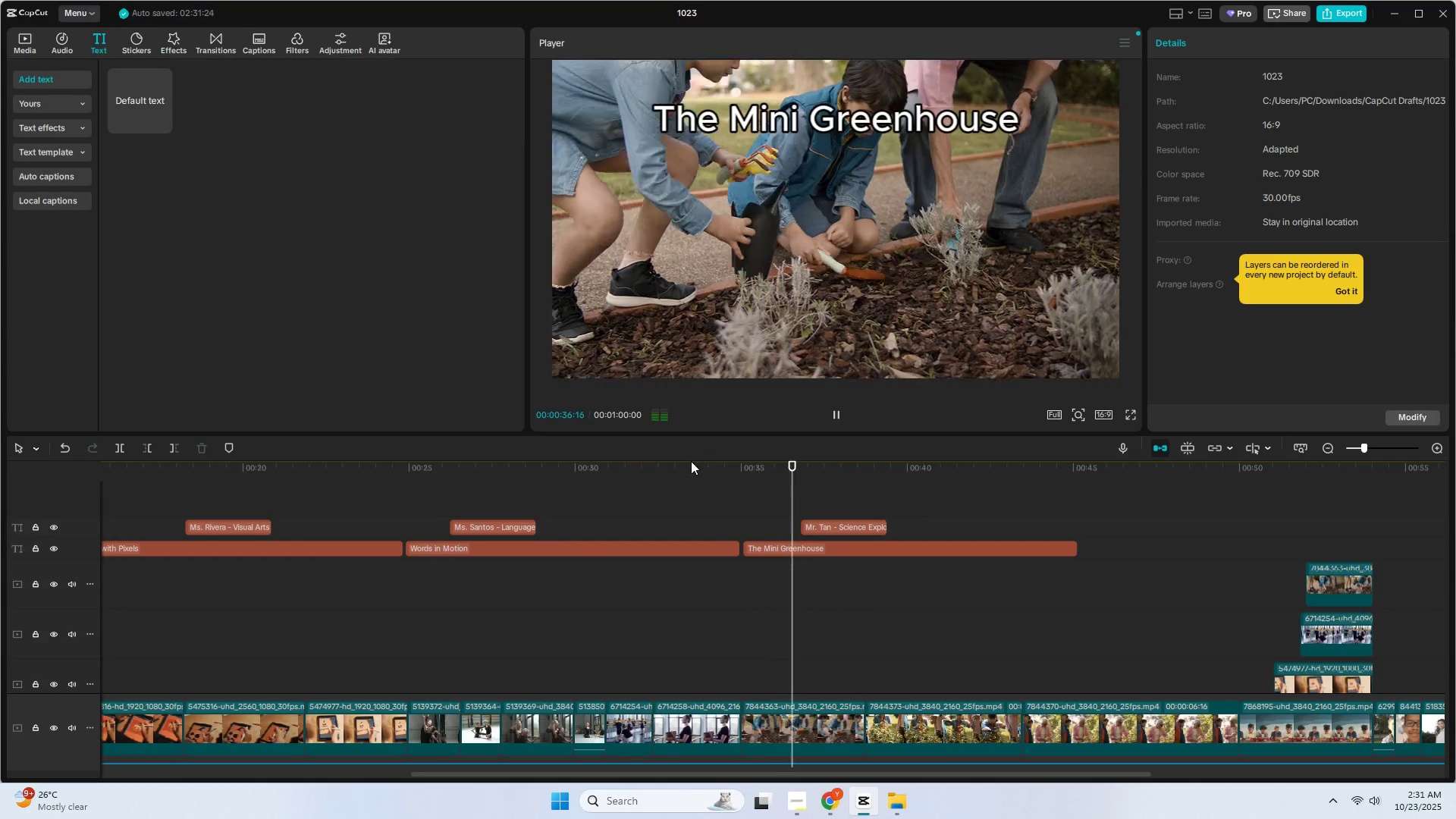 
double_click([691, 462])
 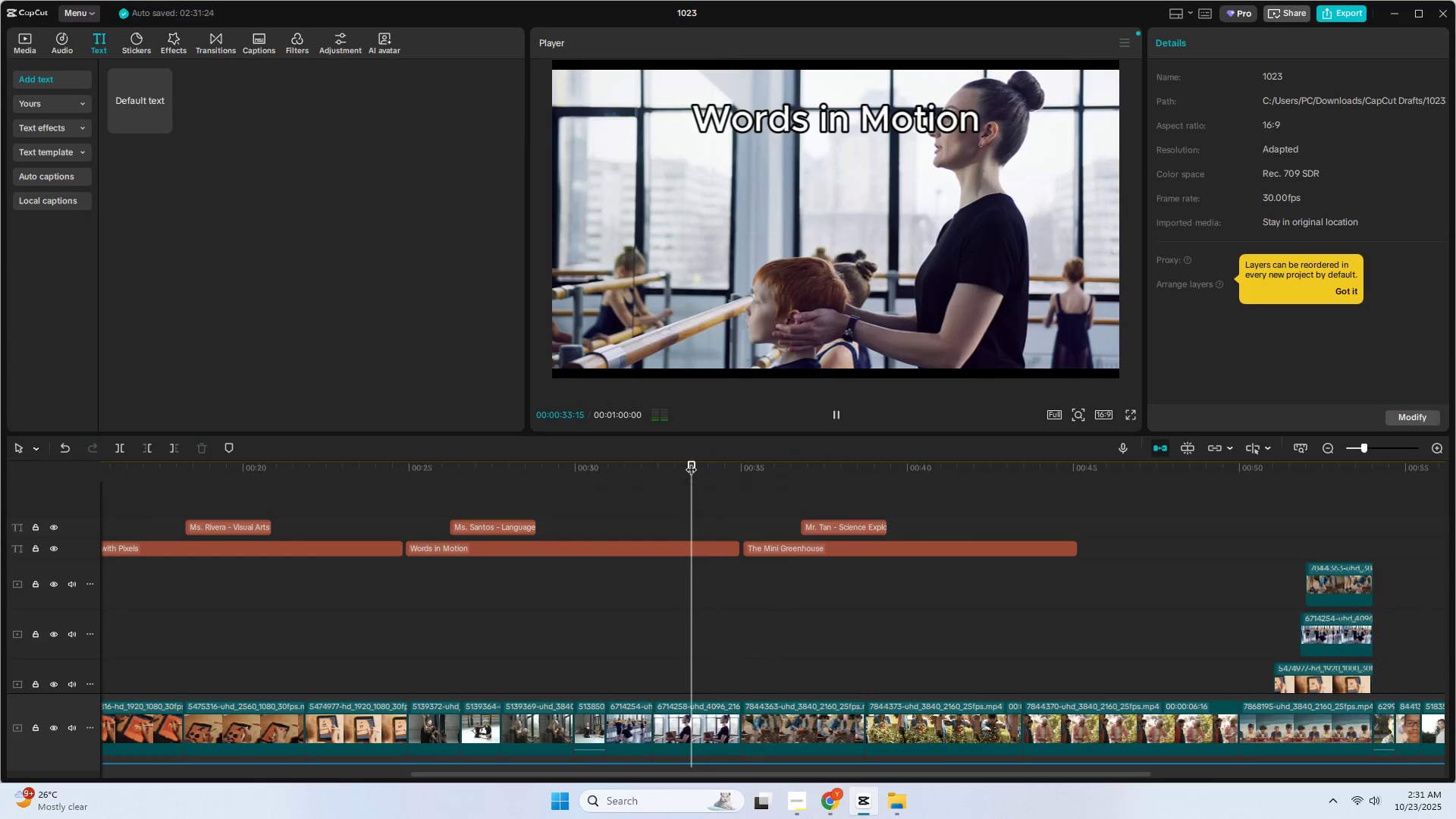 
key(Space)
 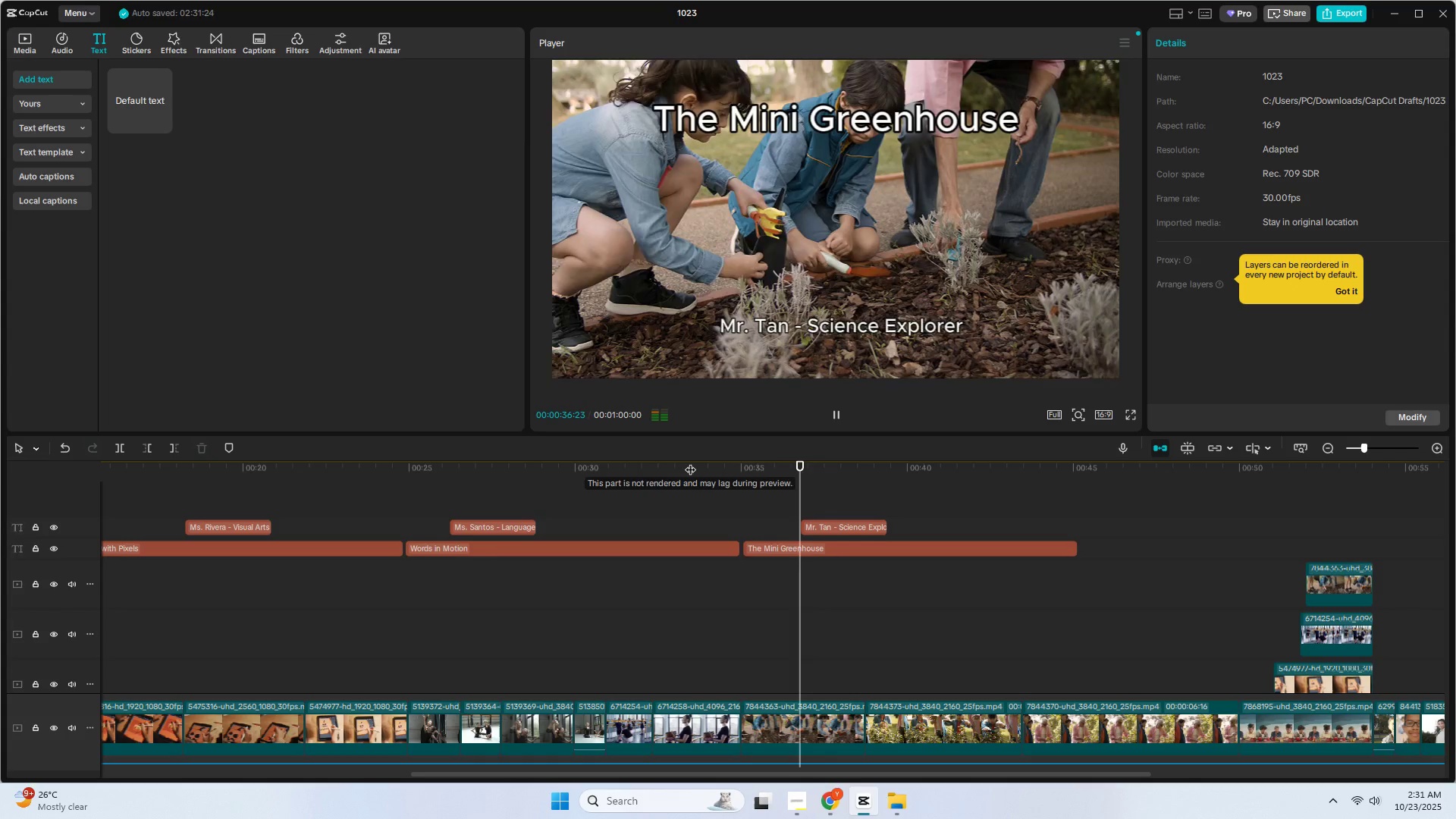 
key(Space)
 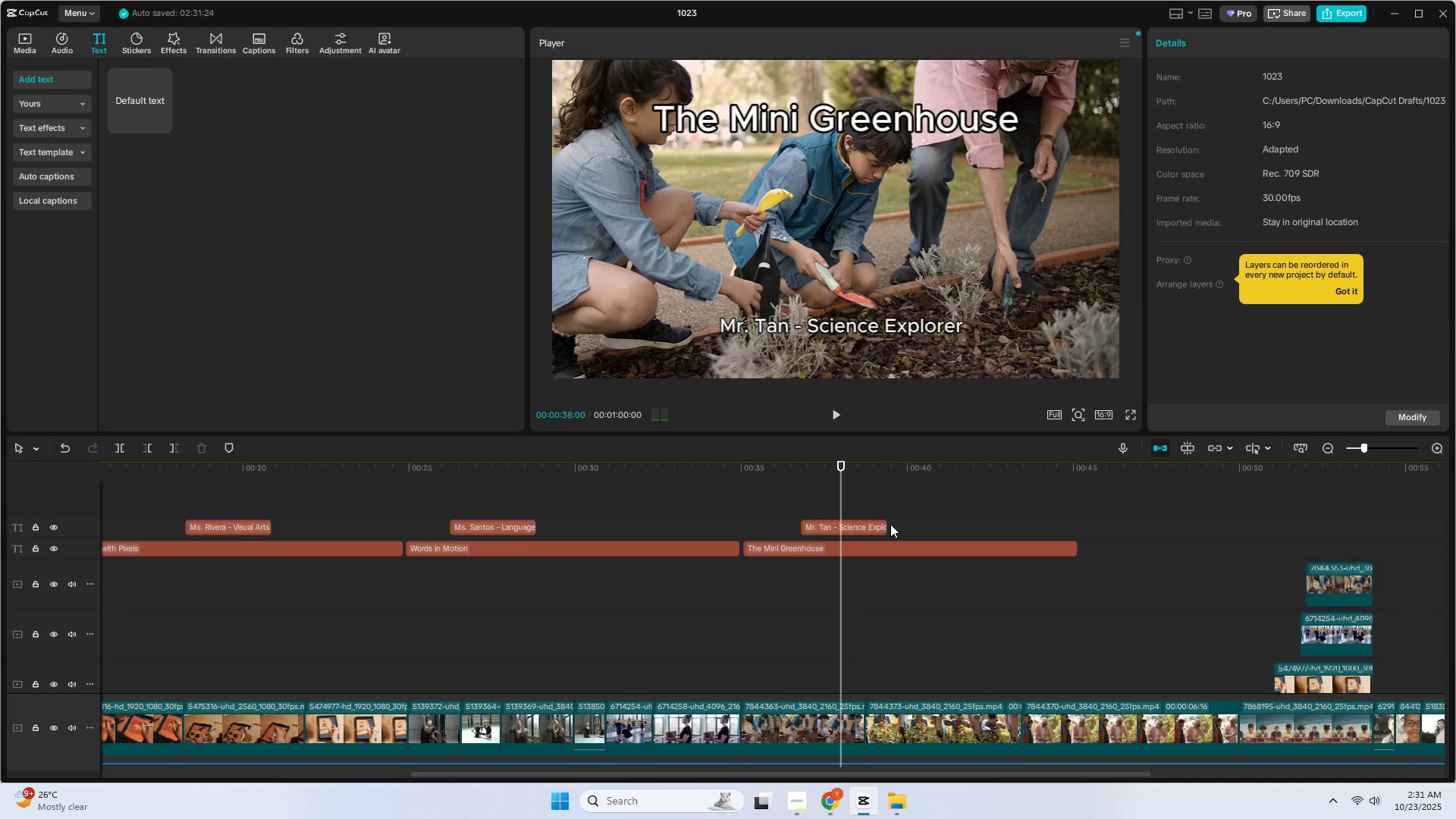 
left_click_drag(start_coordinate=[853, 524], to_coordinate=[908, 528])
 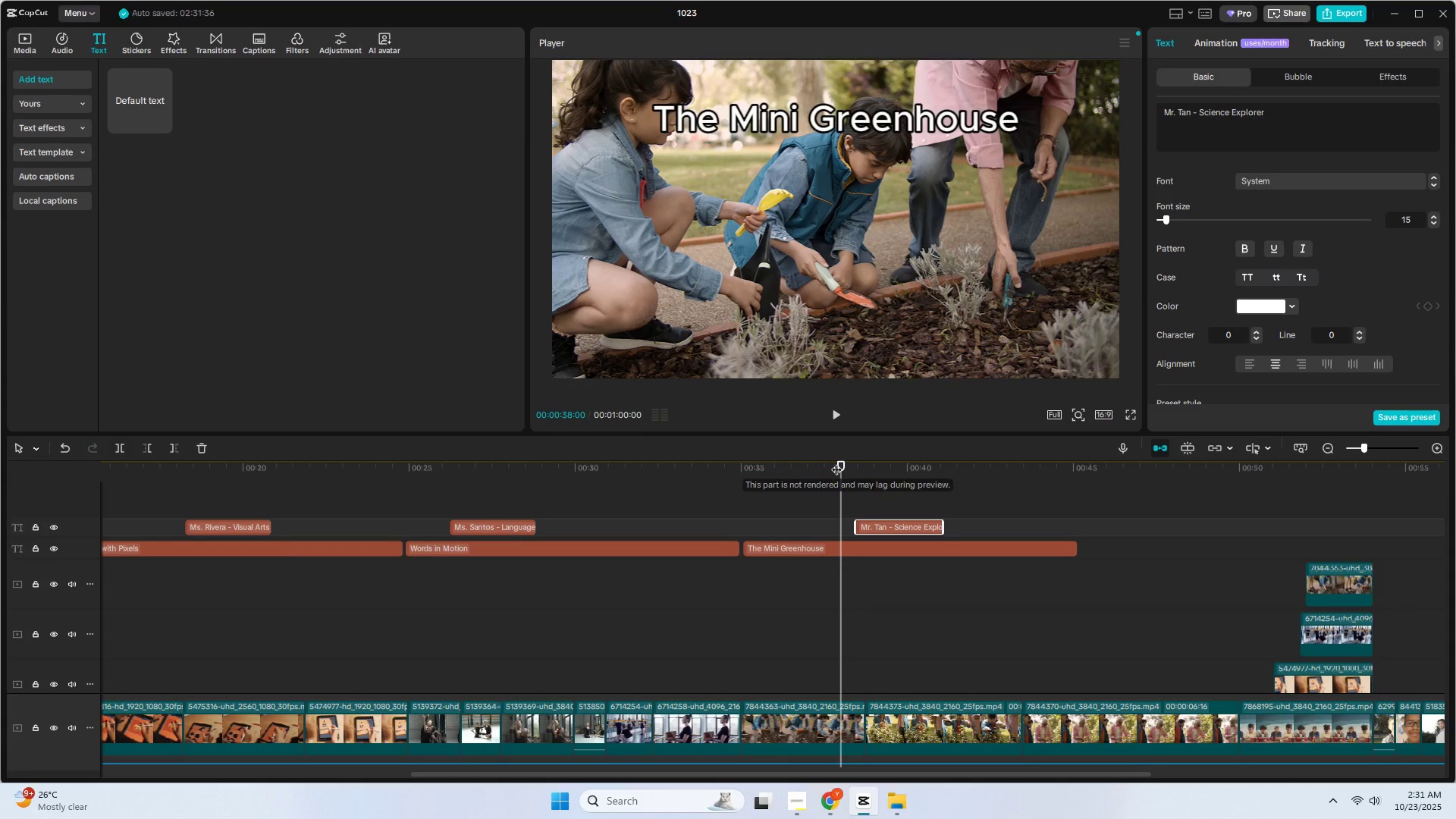 
left_click([836, 462])
 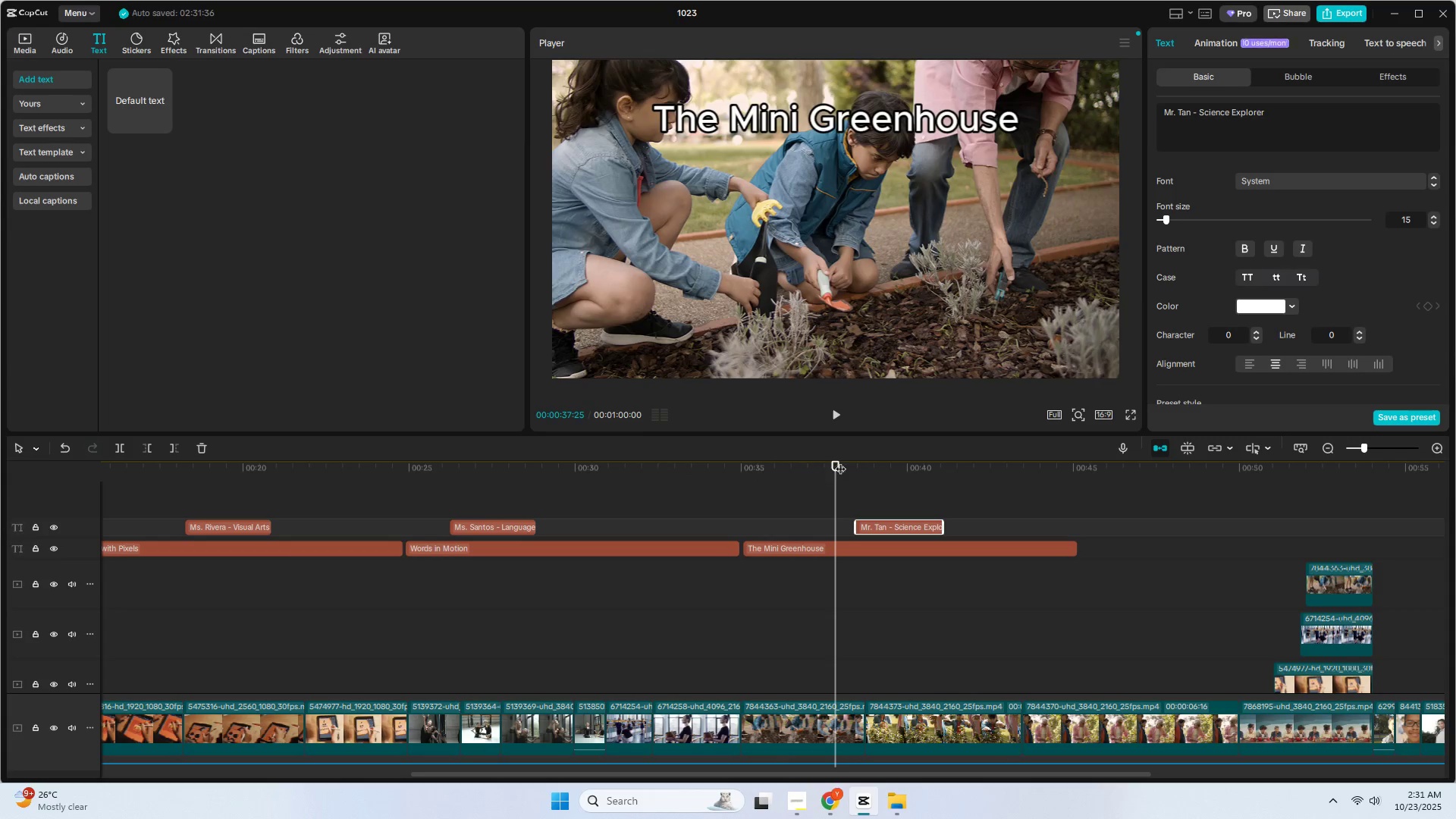 
left_click_drag(start_coordinate=[842, 460], to_coordinate=[865, 466])
 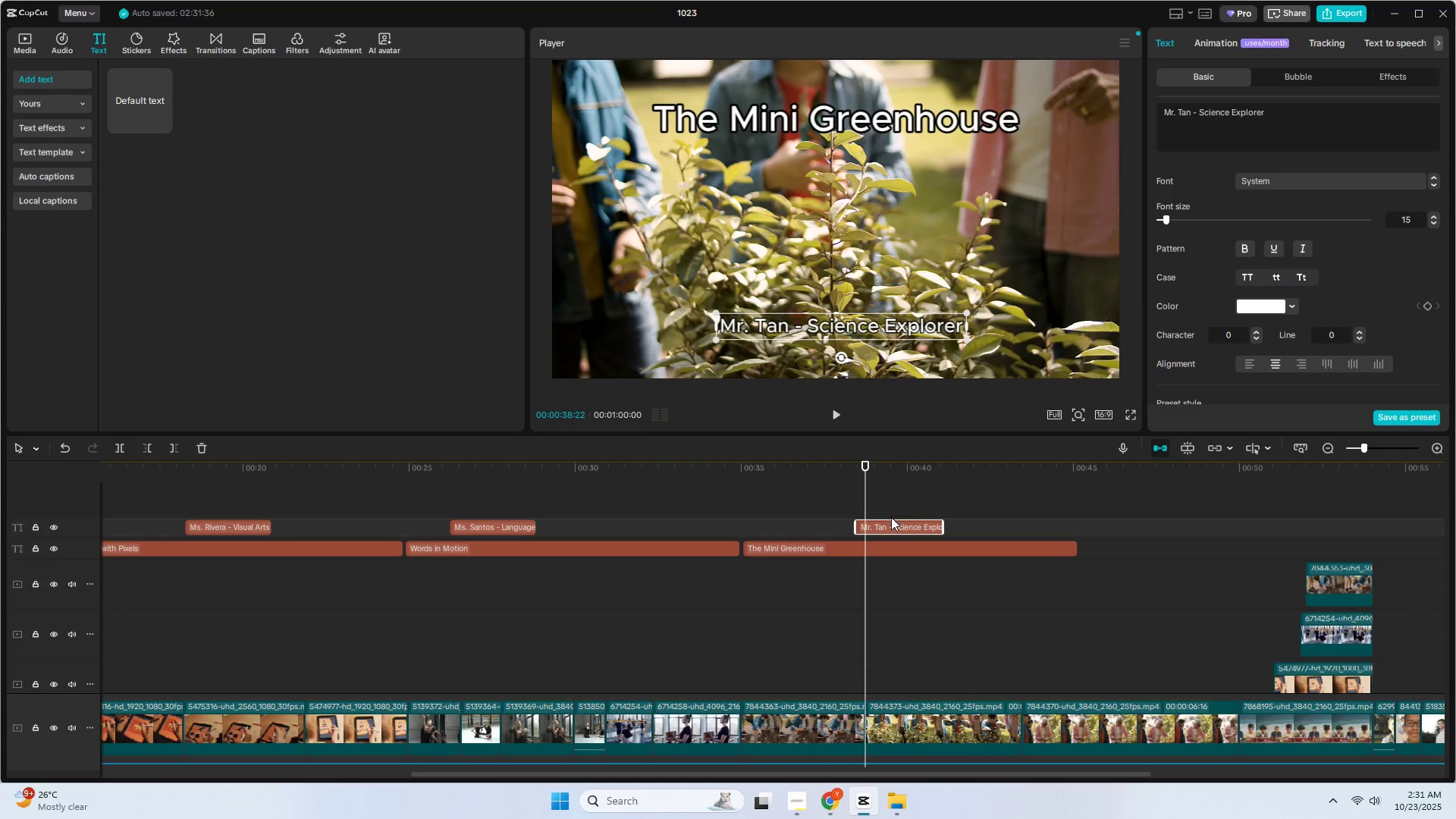 
left_click_drag(start_coordinate=[890, 523], to_coordinate=[901, 526])
 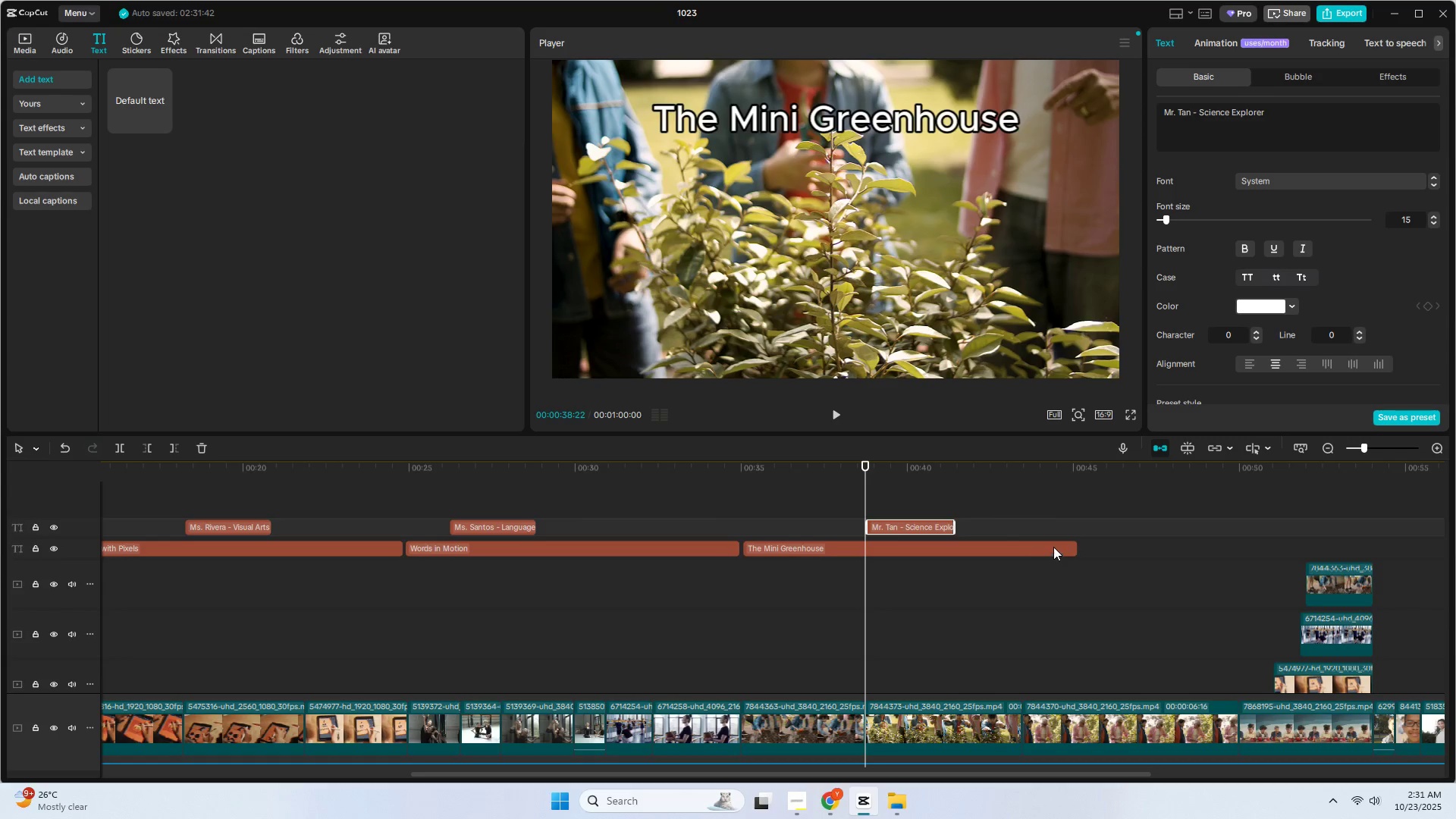 
left_click_drag(start_coordinate=[1079, 546], to_coordinate=[1222, 554])
 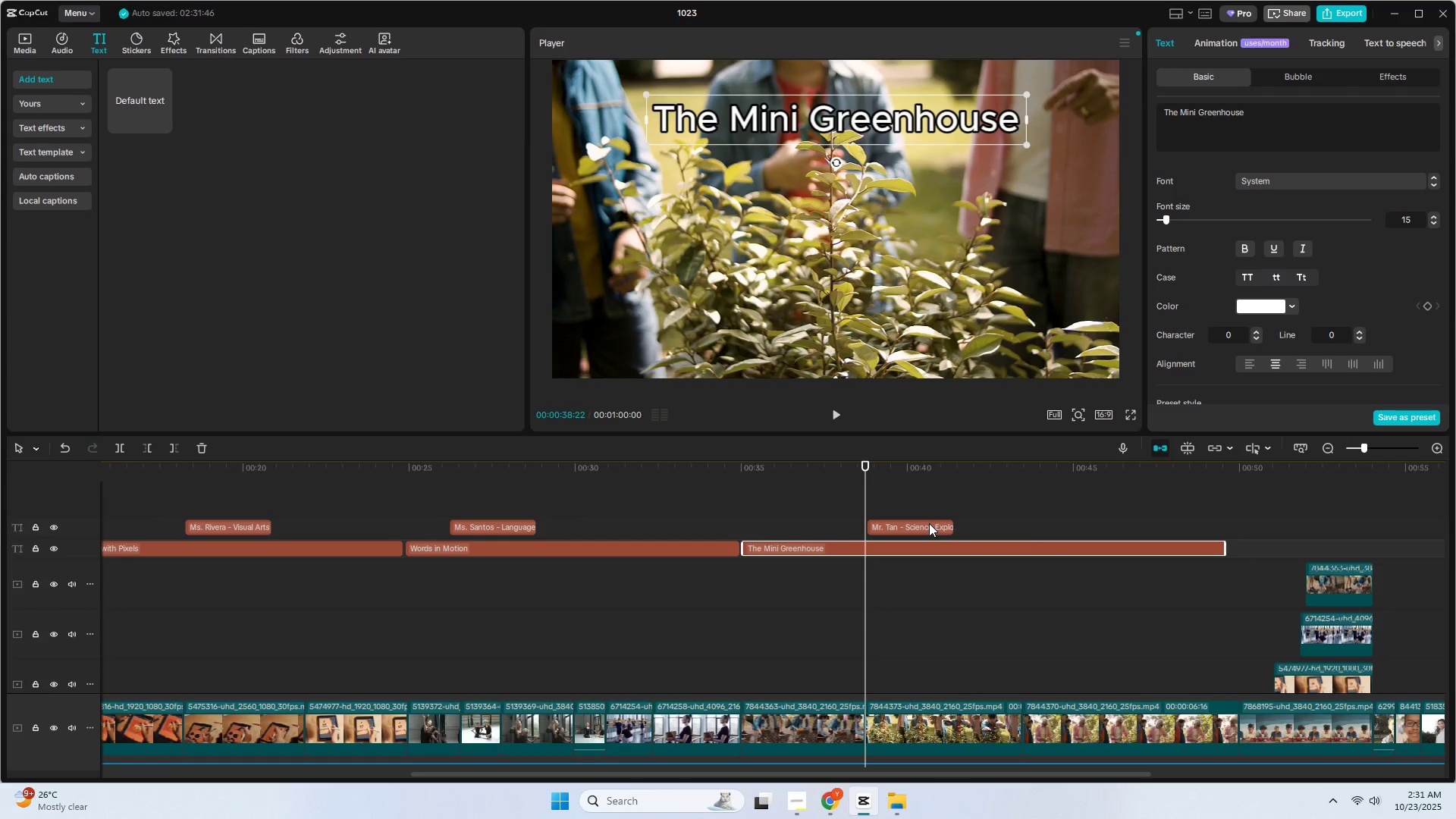 
left_click_drag(start_coordinate=[929, 523], to_coordinate=[1094, 538])
 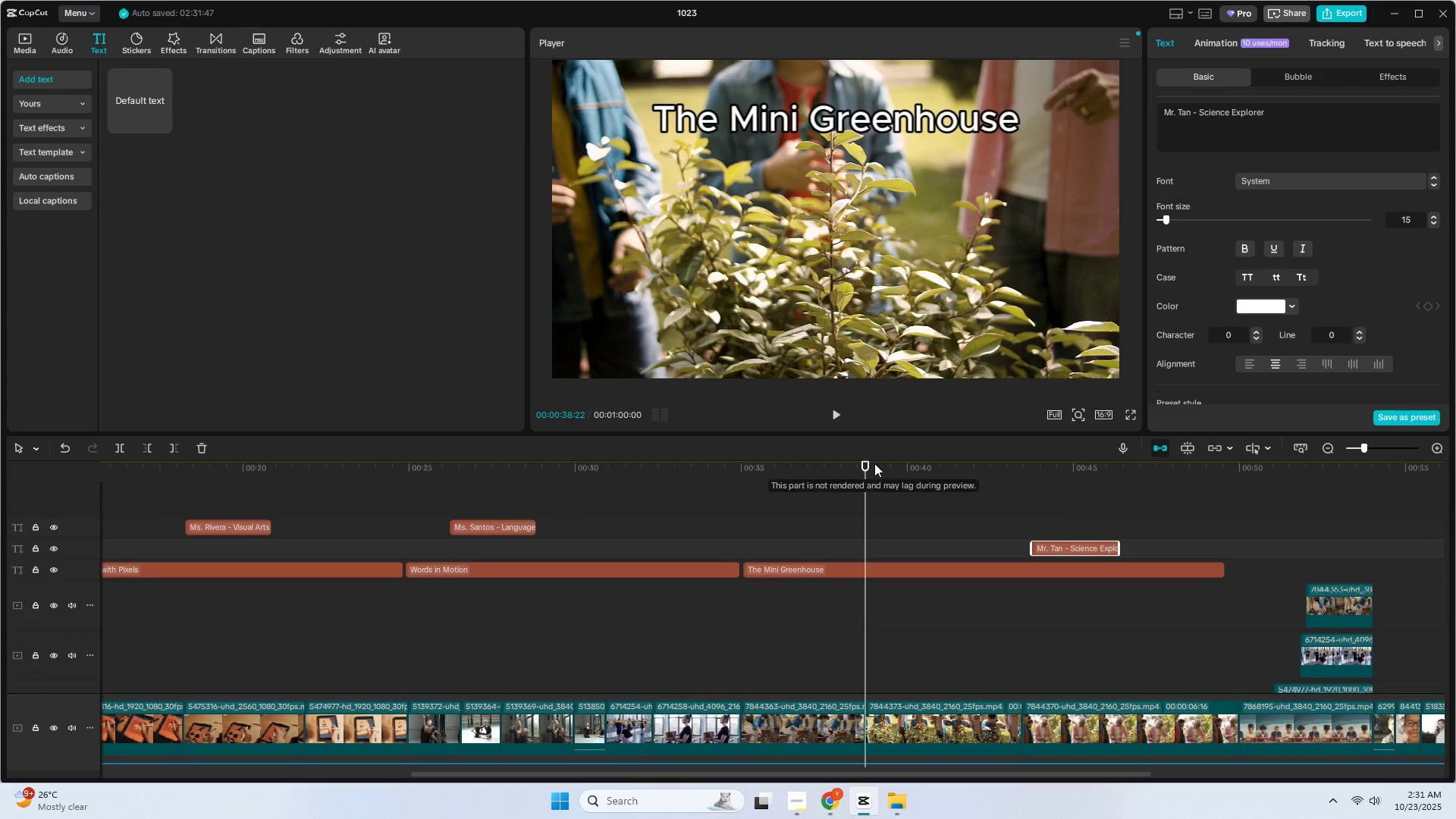 
key(Control+ControlLeft)
 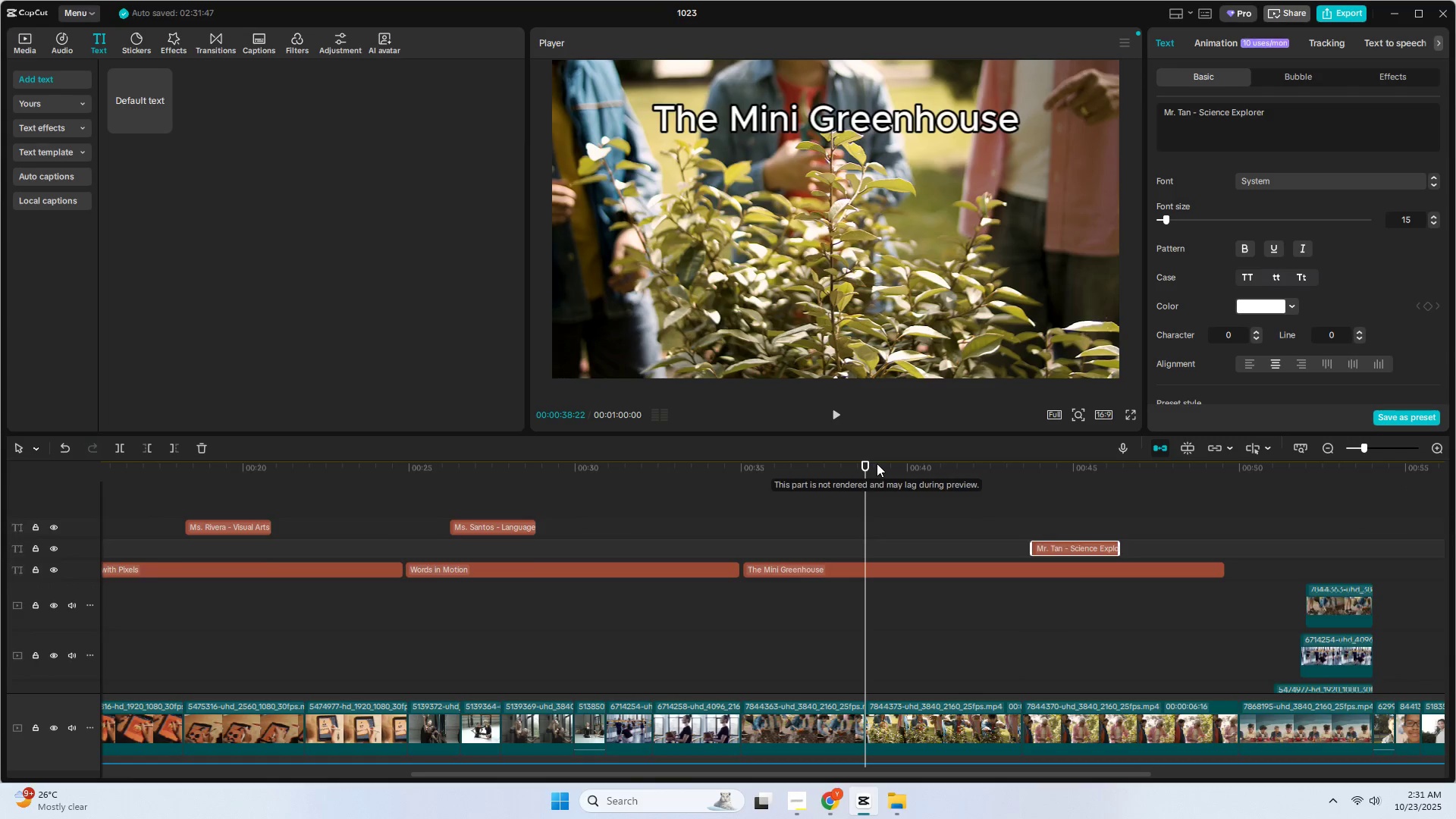 
key(Control+Z)
 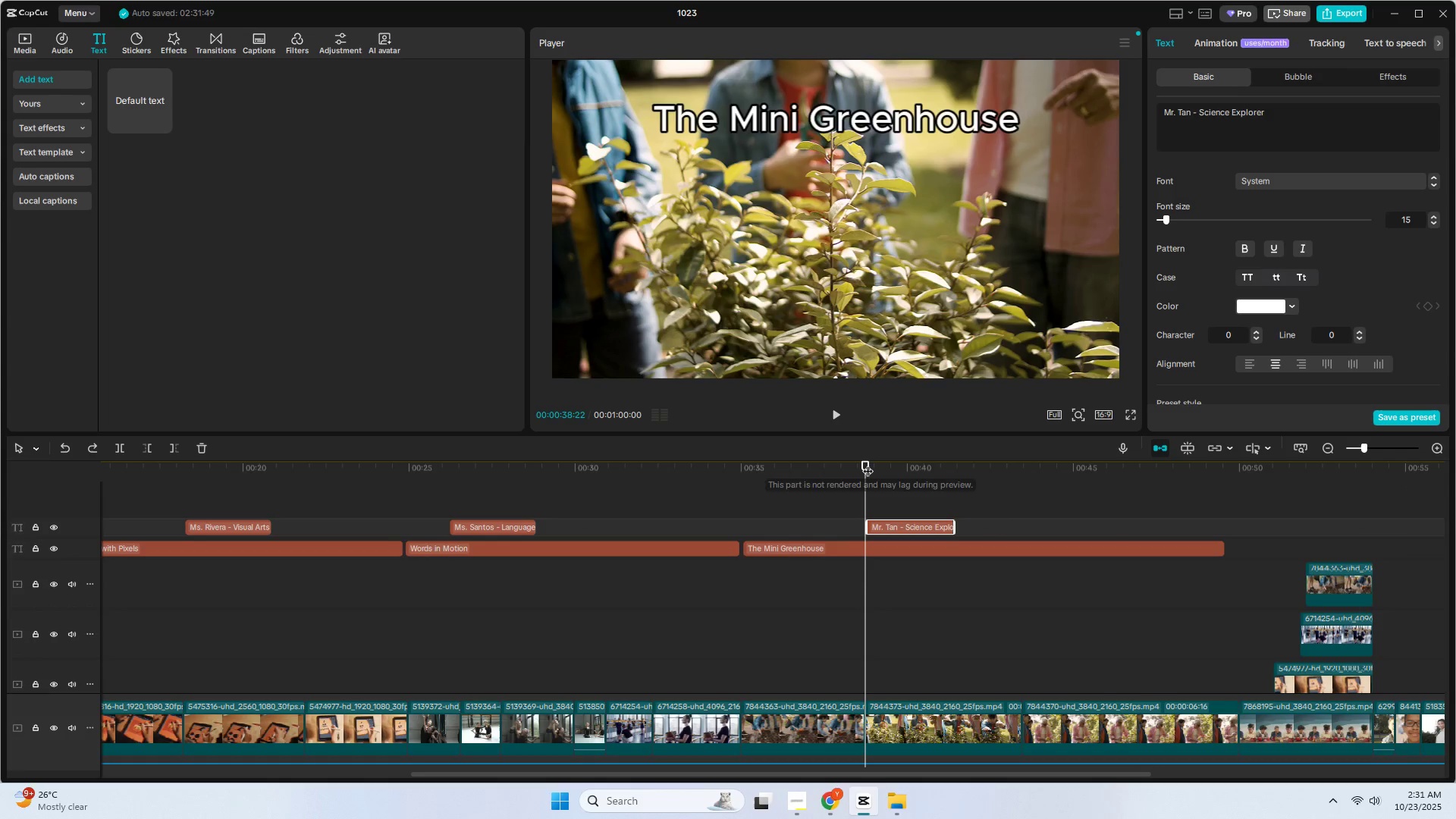 
left_click_drag(start_coordinate=[867, 463], to_coordinate=[1022, 486])
 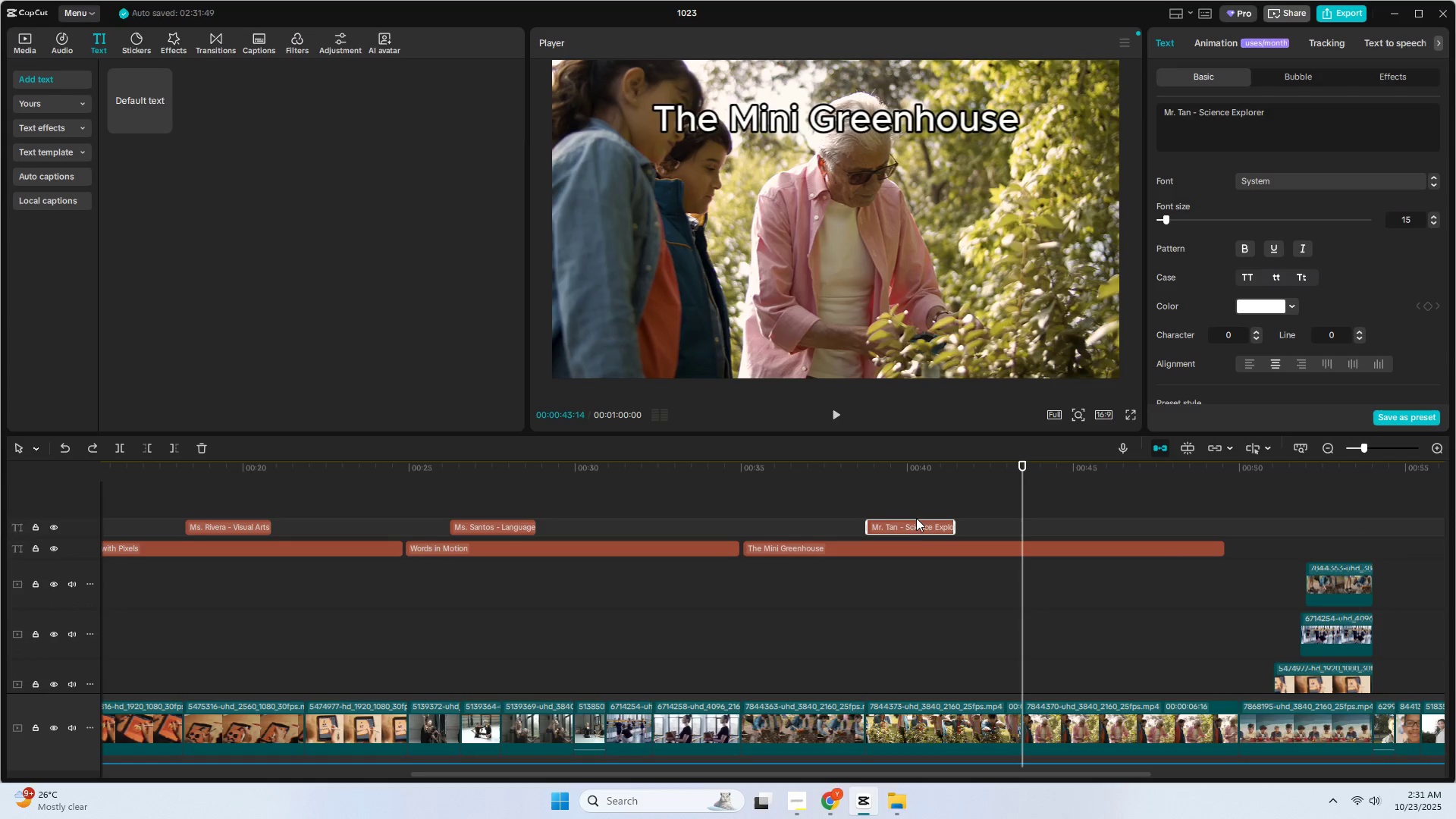 
left_click_drag(start_coordinate=[909, 524], to_coordinate=[1066, 526])
 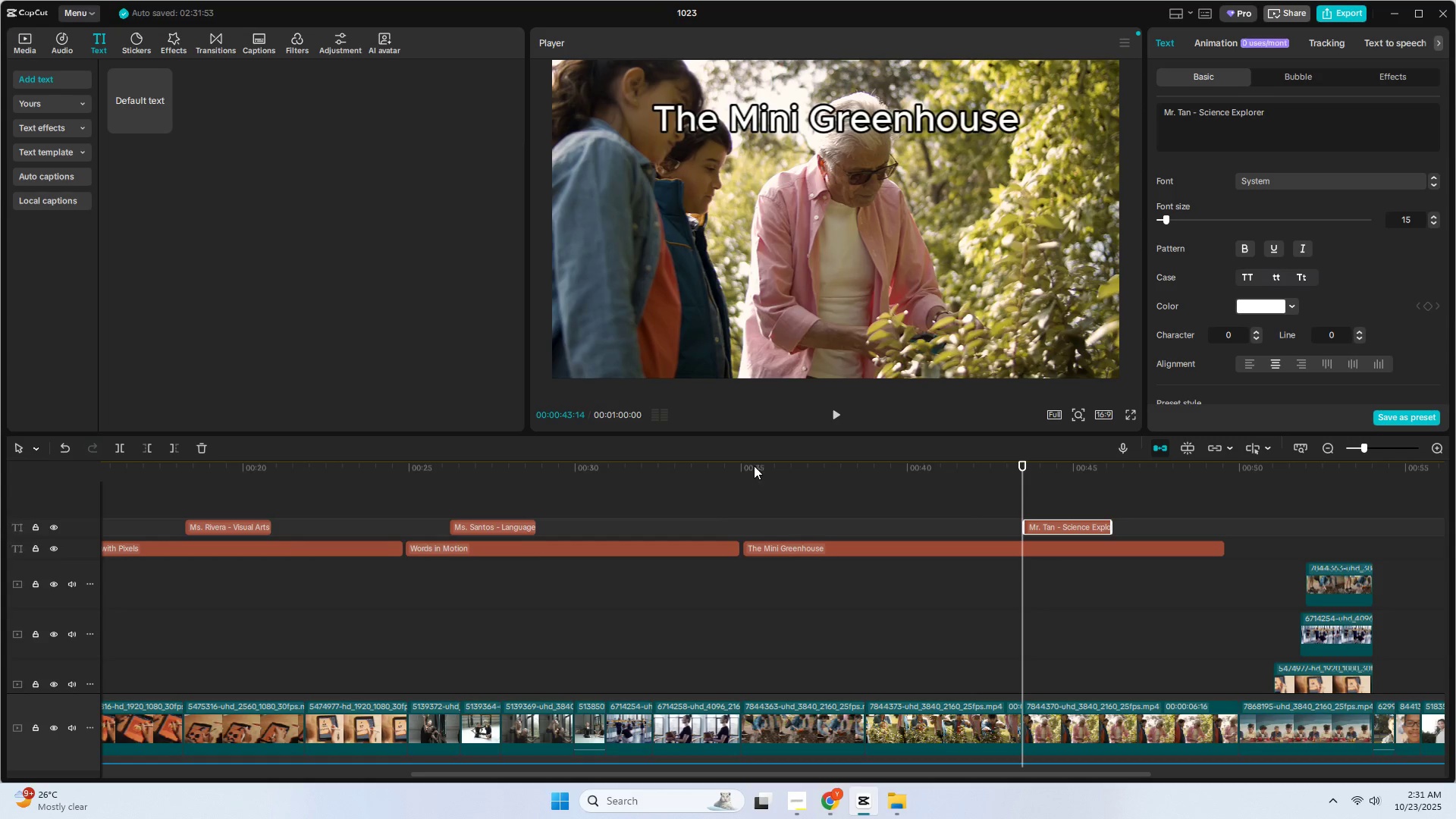 
left_click([733, 469])
 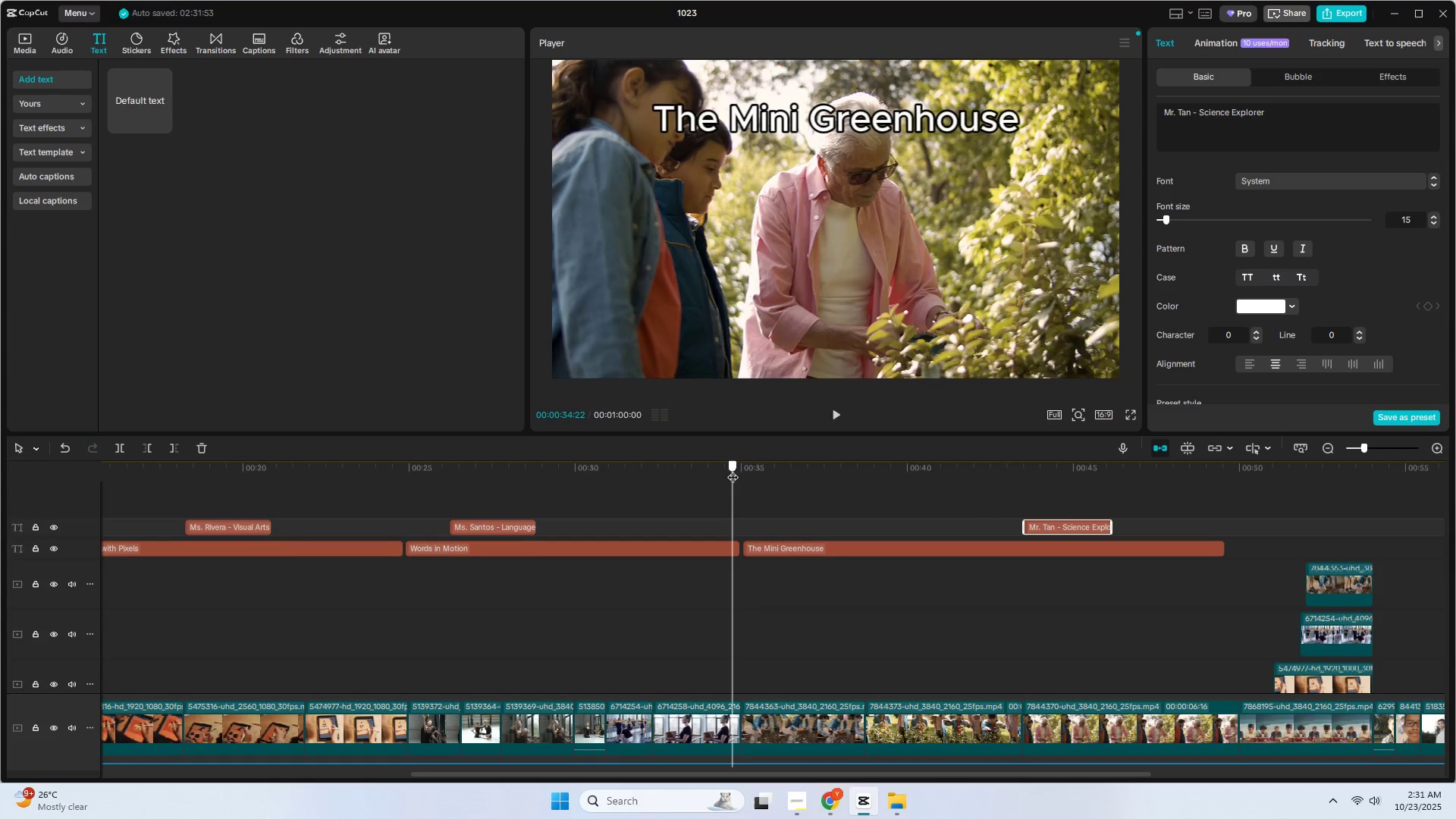 
key(Space)
 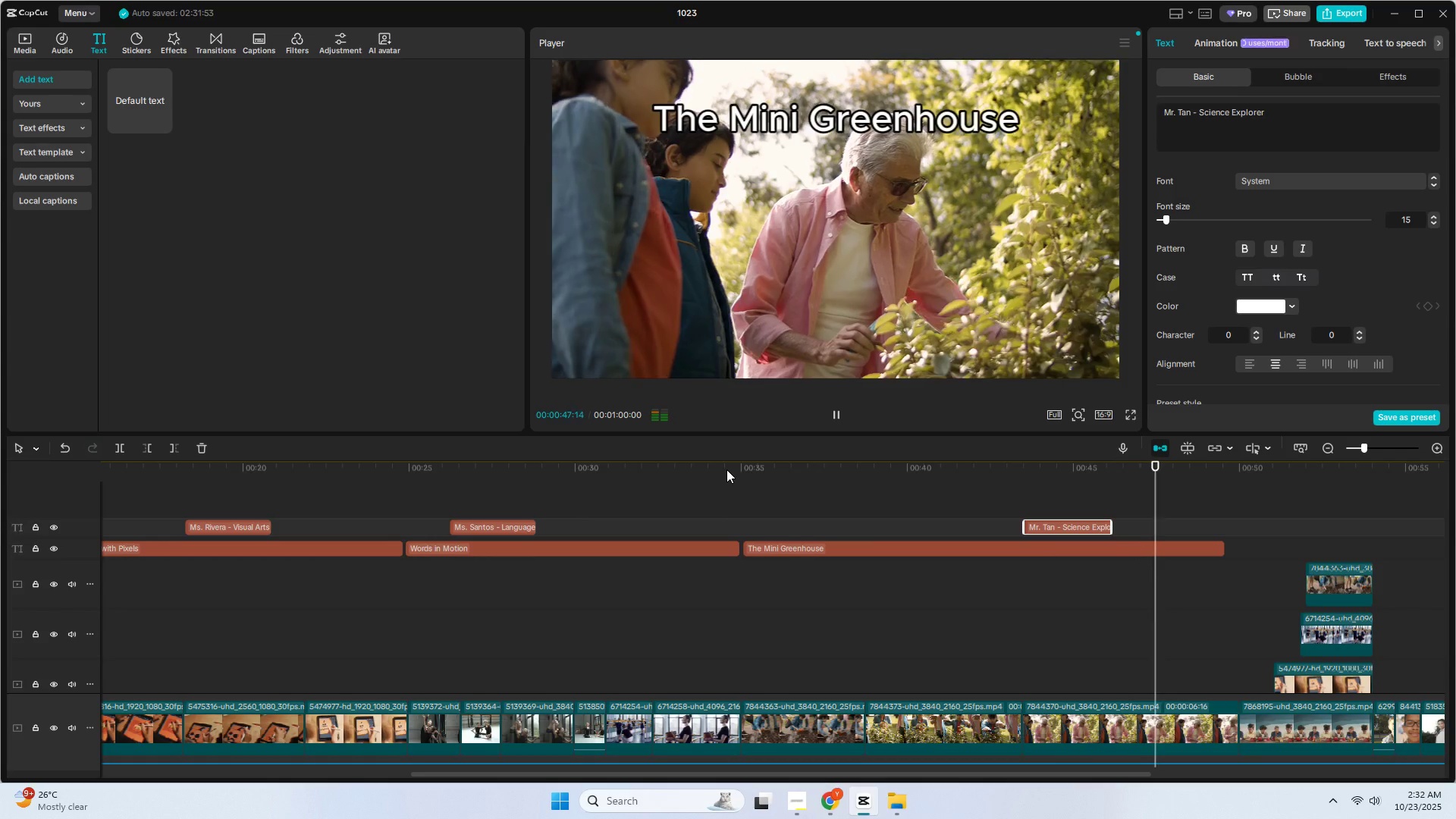 
wait(17.86)
 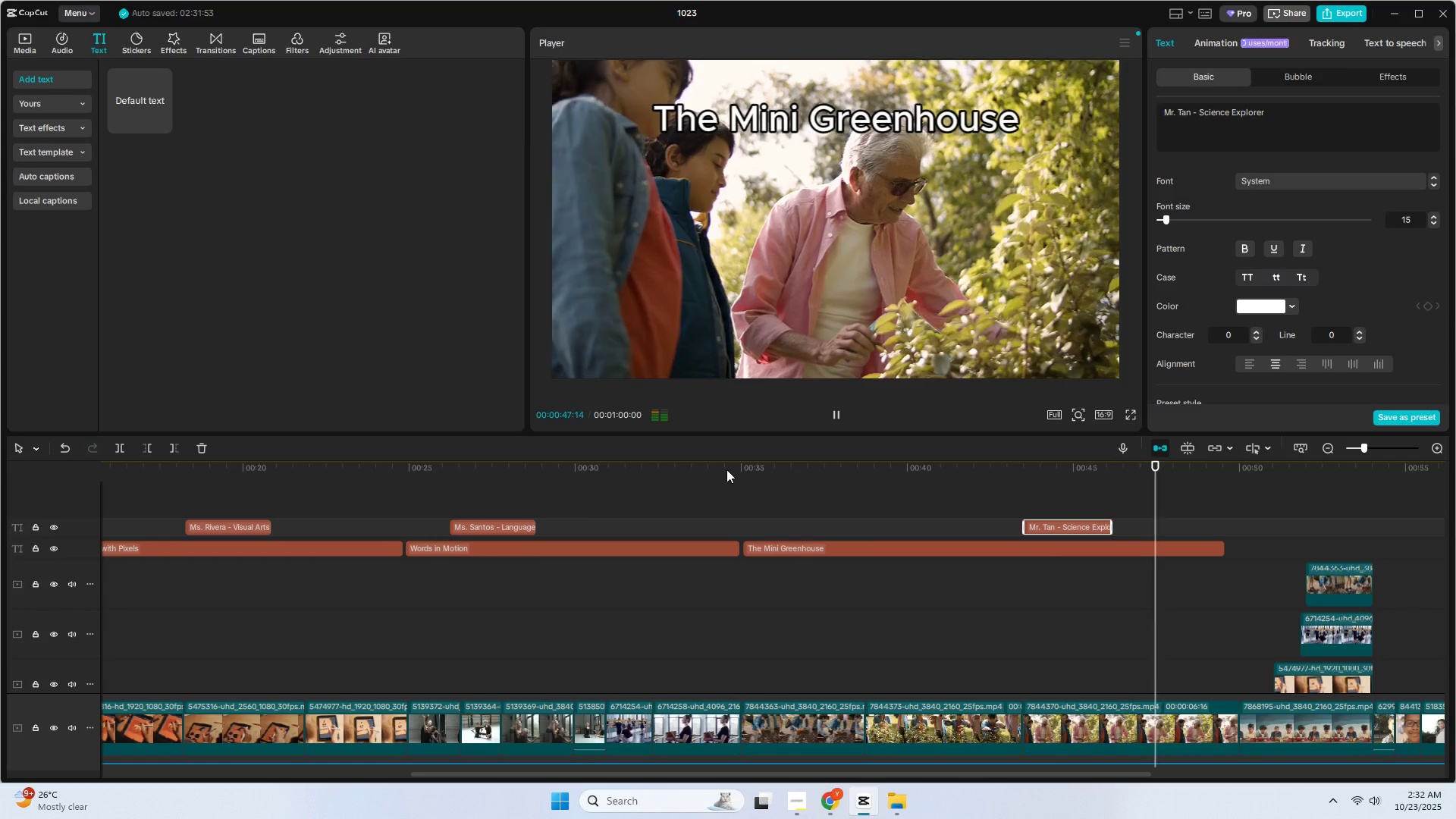 
key(Space)
 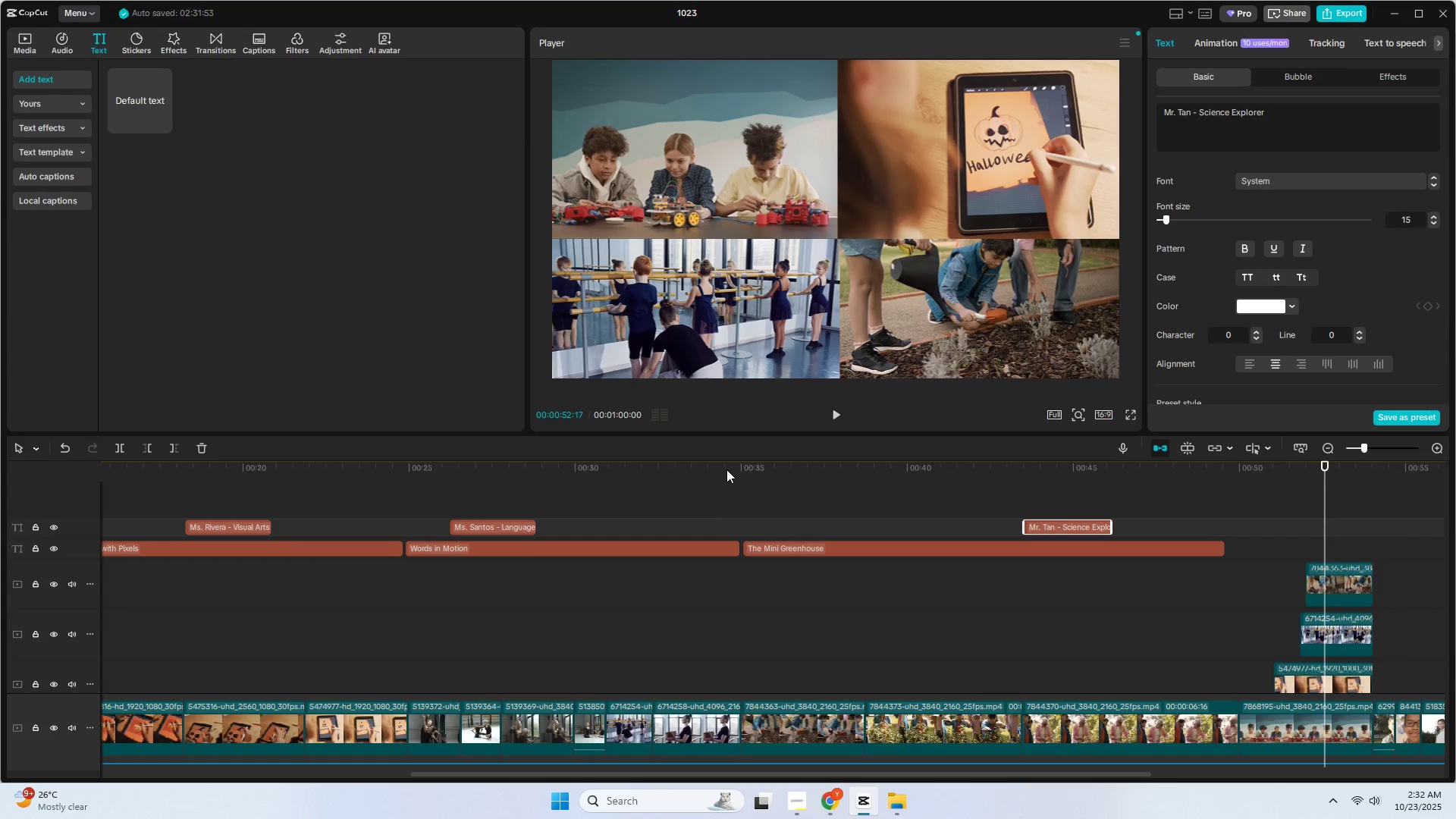 
wait(6.42)
 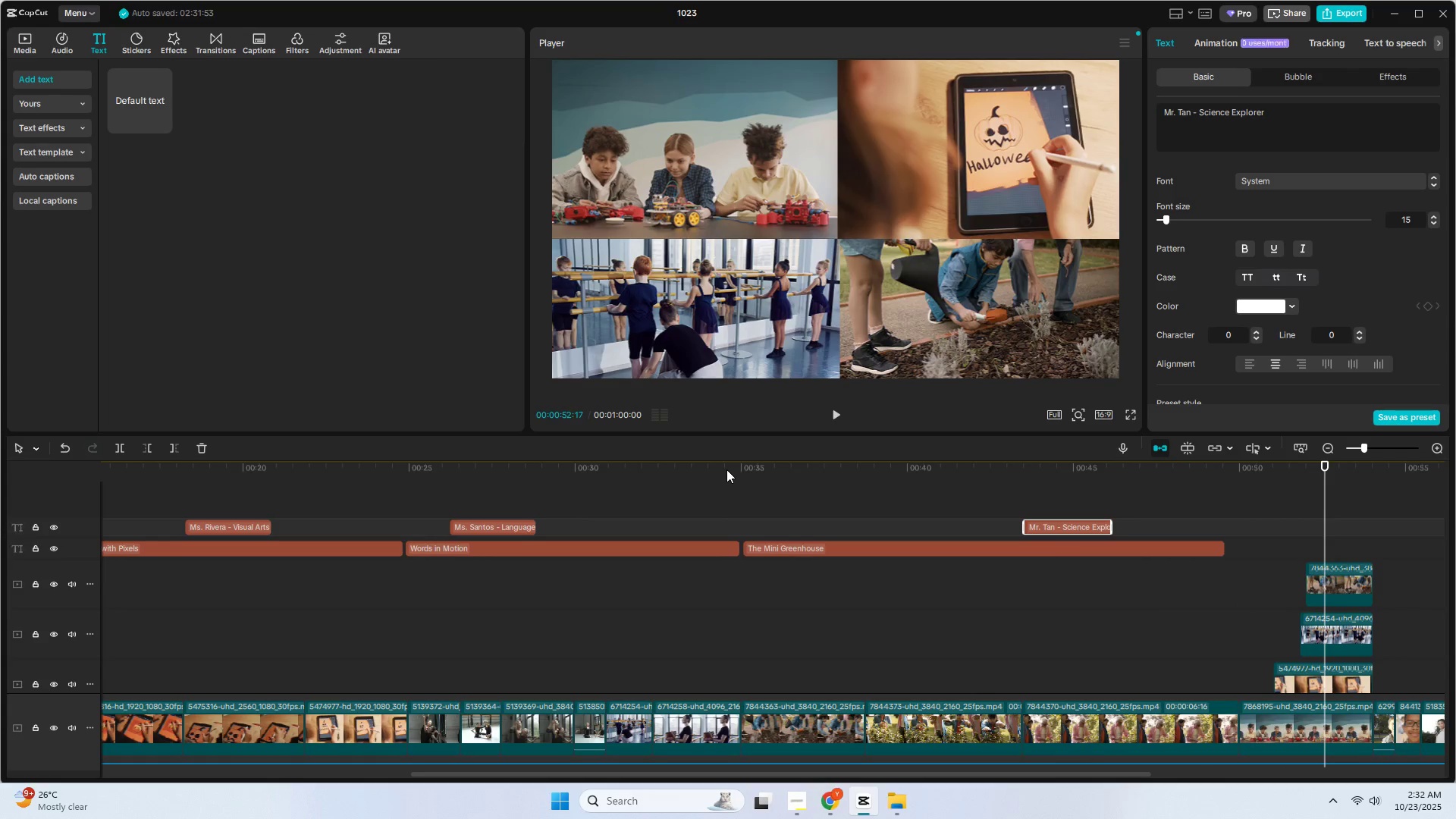 
left_click_drag(start_coordinate=[695, 777], to_coordinate=[831, 786])
 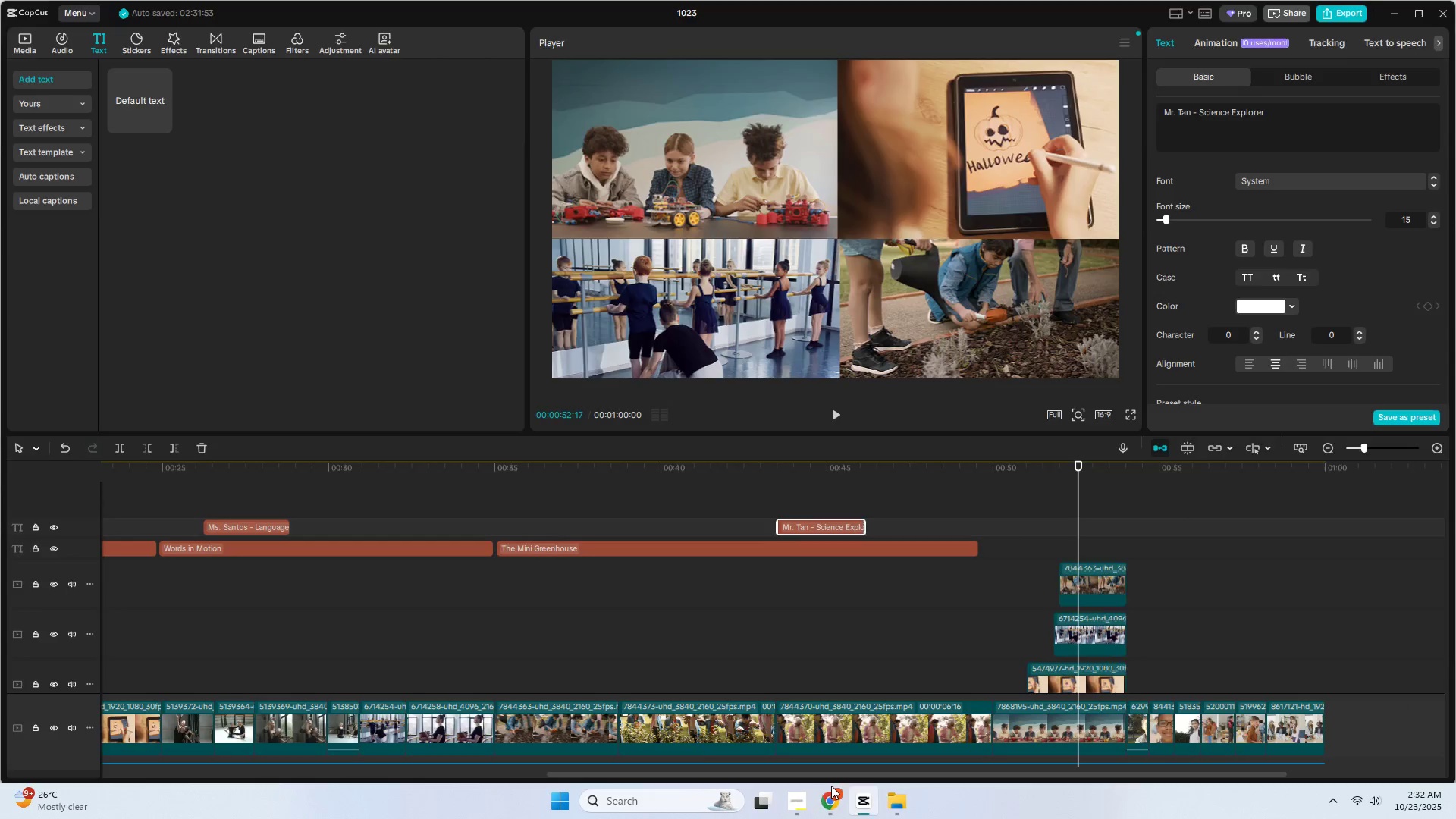 
left_click([831, 786])
 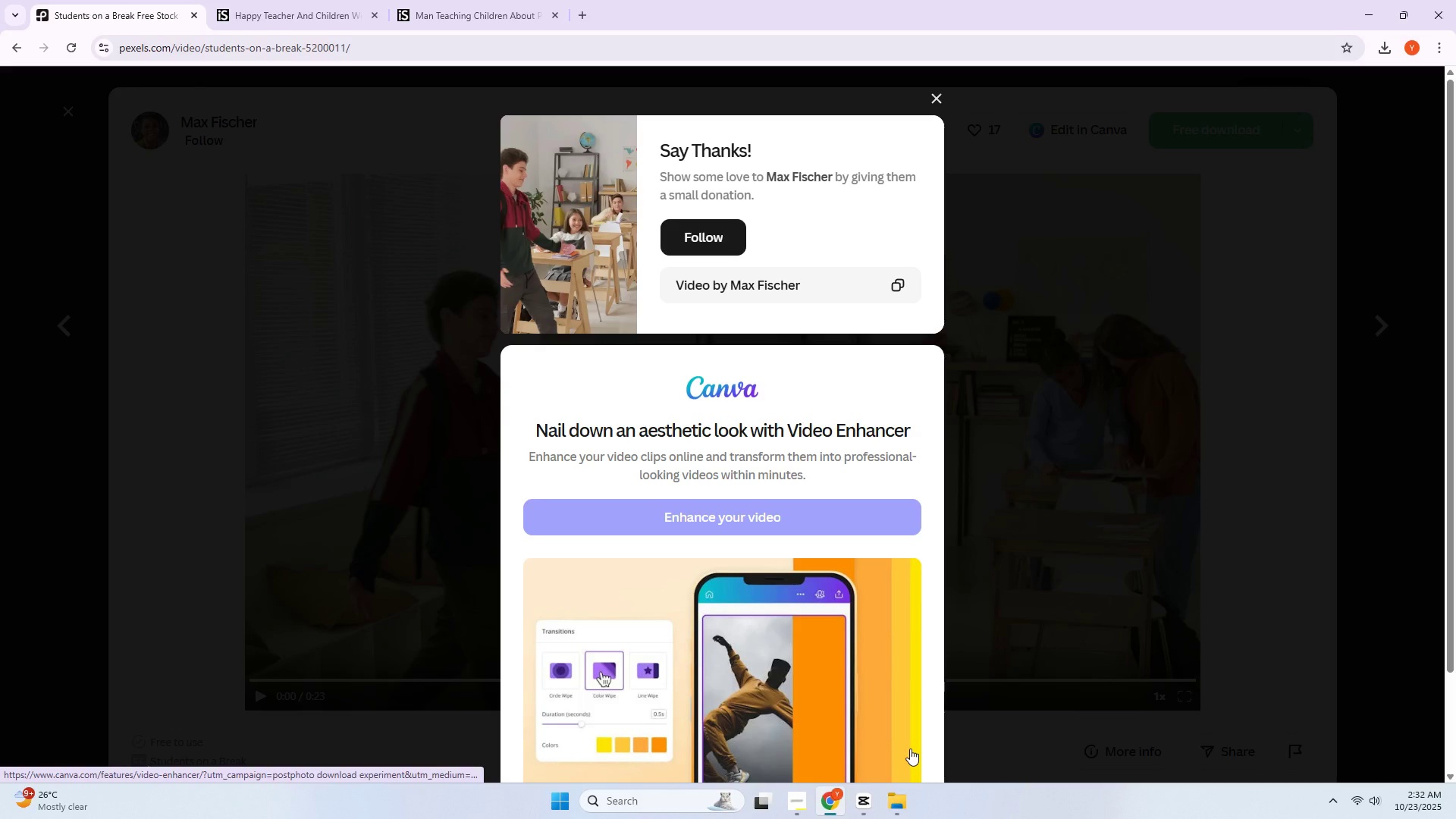 
left_click([861, 790])
 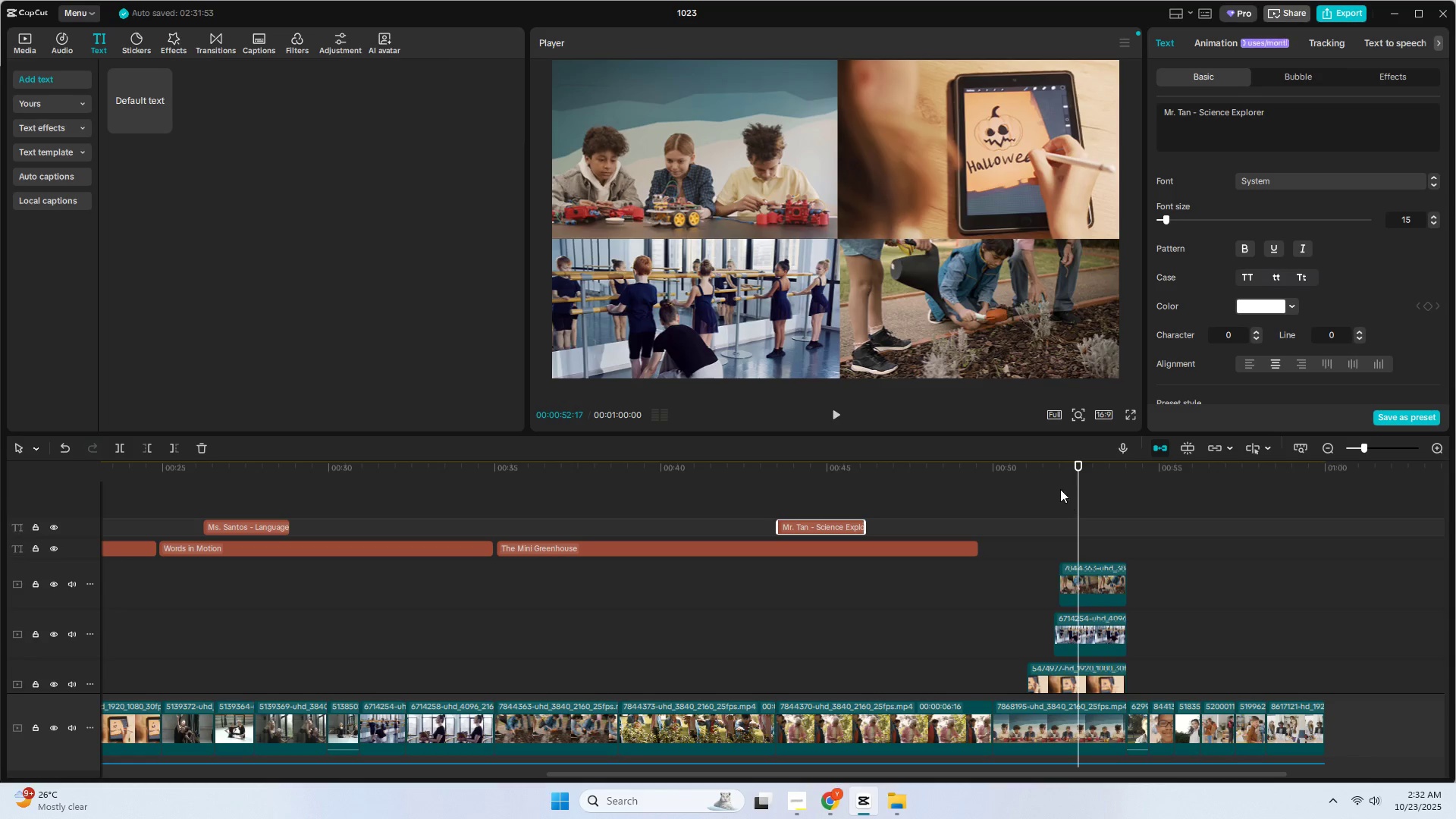 
hold_key(key=AltLeft, duration=1.54)
left_click_drag(start_coordinate=[876, 551], to_coordinate=[1359, 554])
 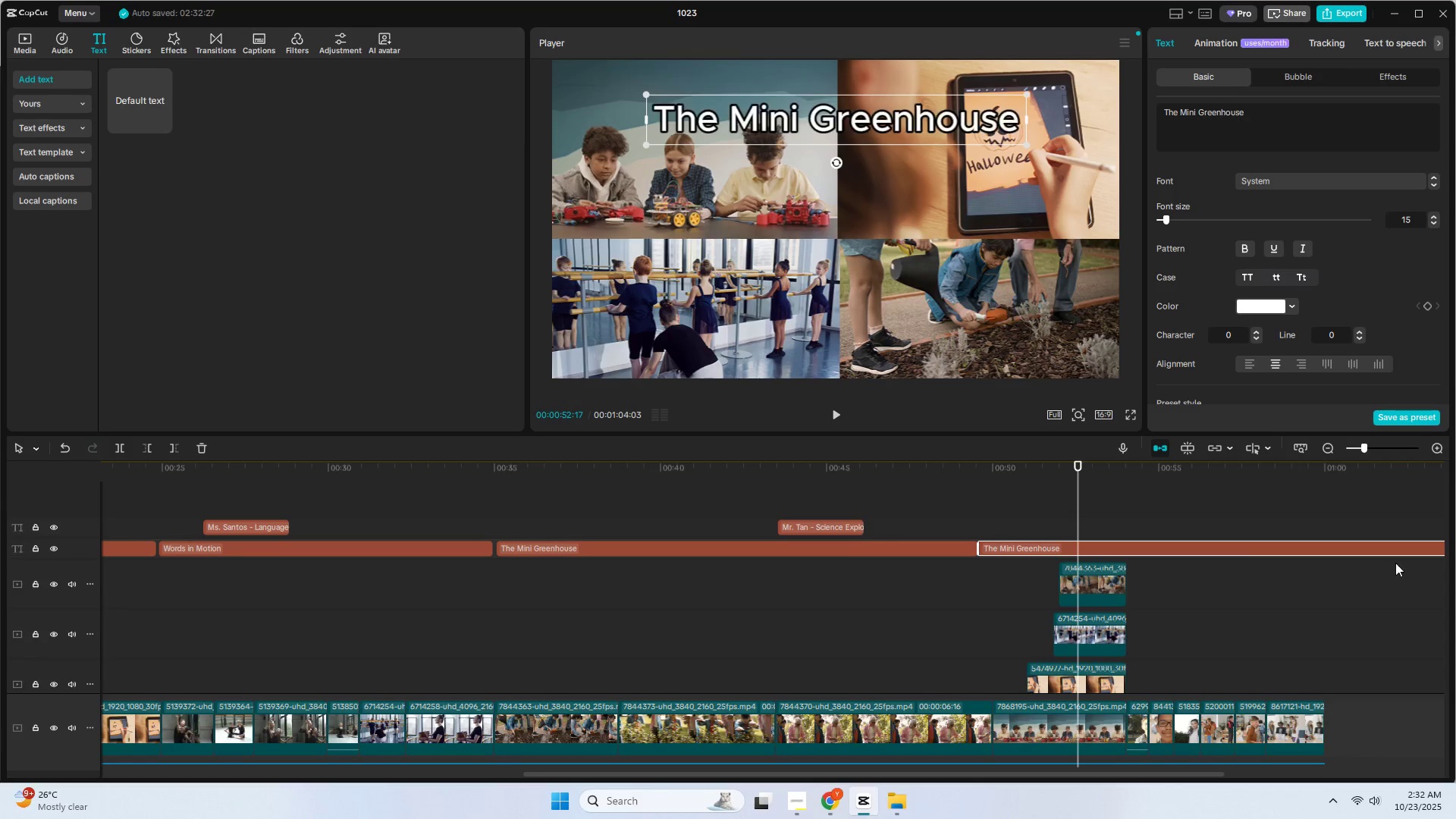 
hold_key(key=AltLeft, duration=0.69)
 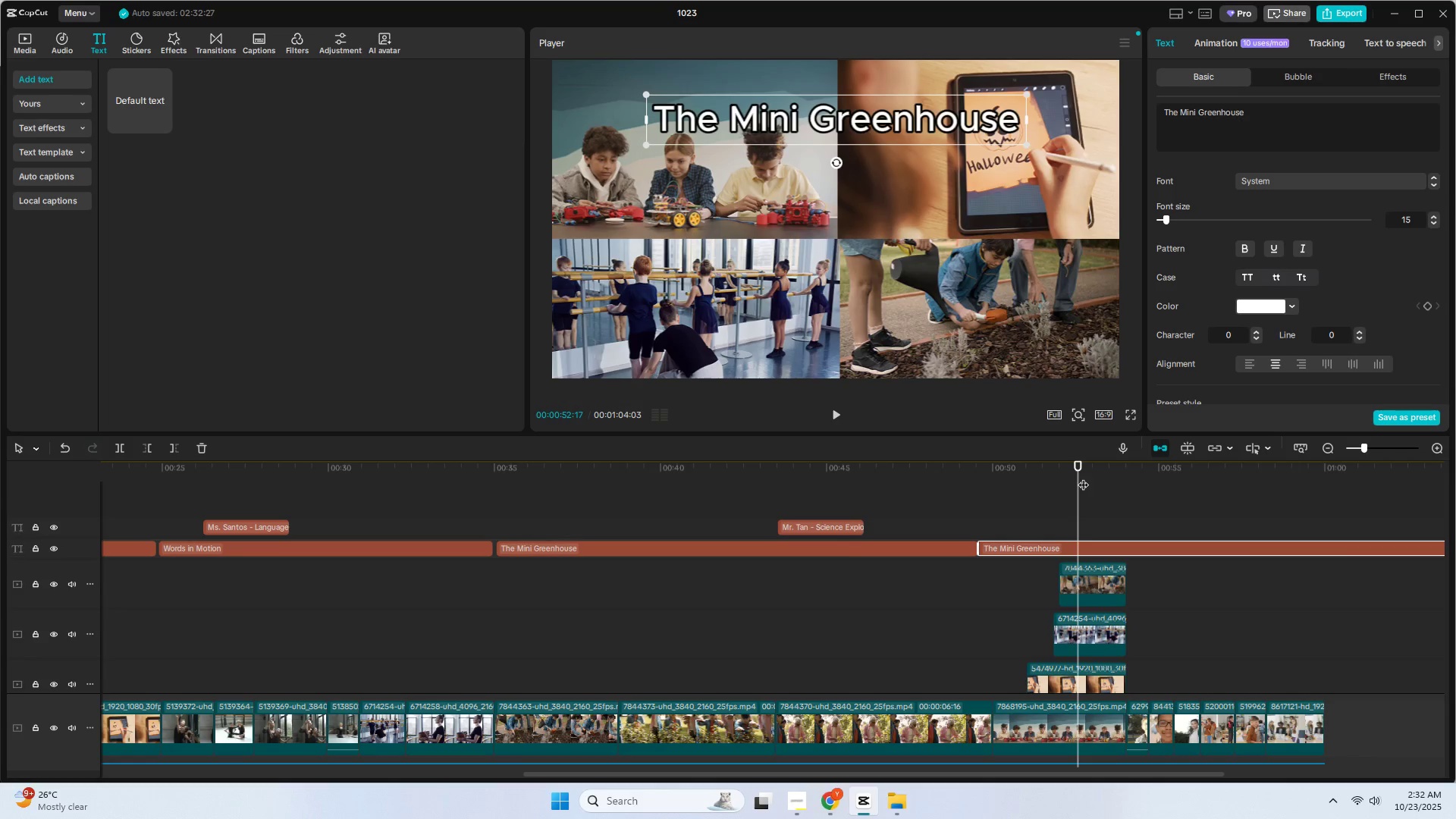 
left_click_drag(start_coordinate=[1079, 463], to_coordinate=[1198, 472])
 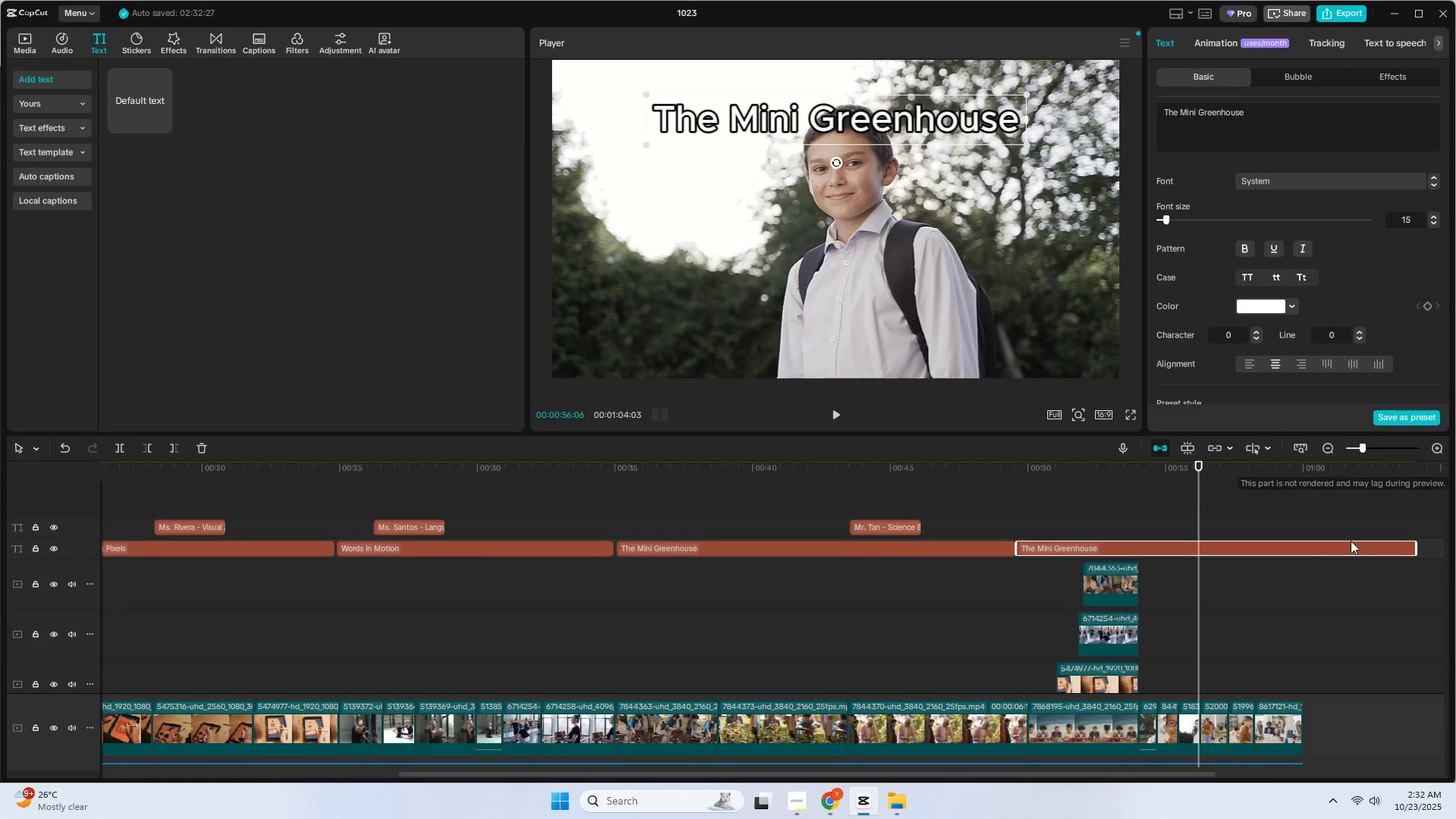 
left_click_drag(start_coordinate=[1414, 546], to_coordinate=[1136, 546])
 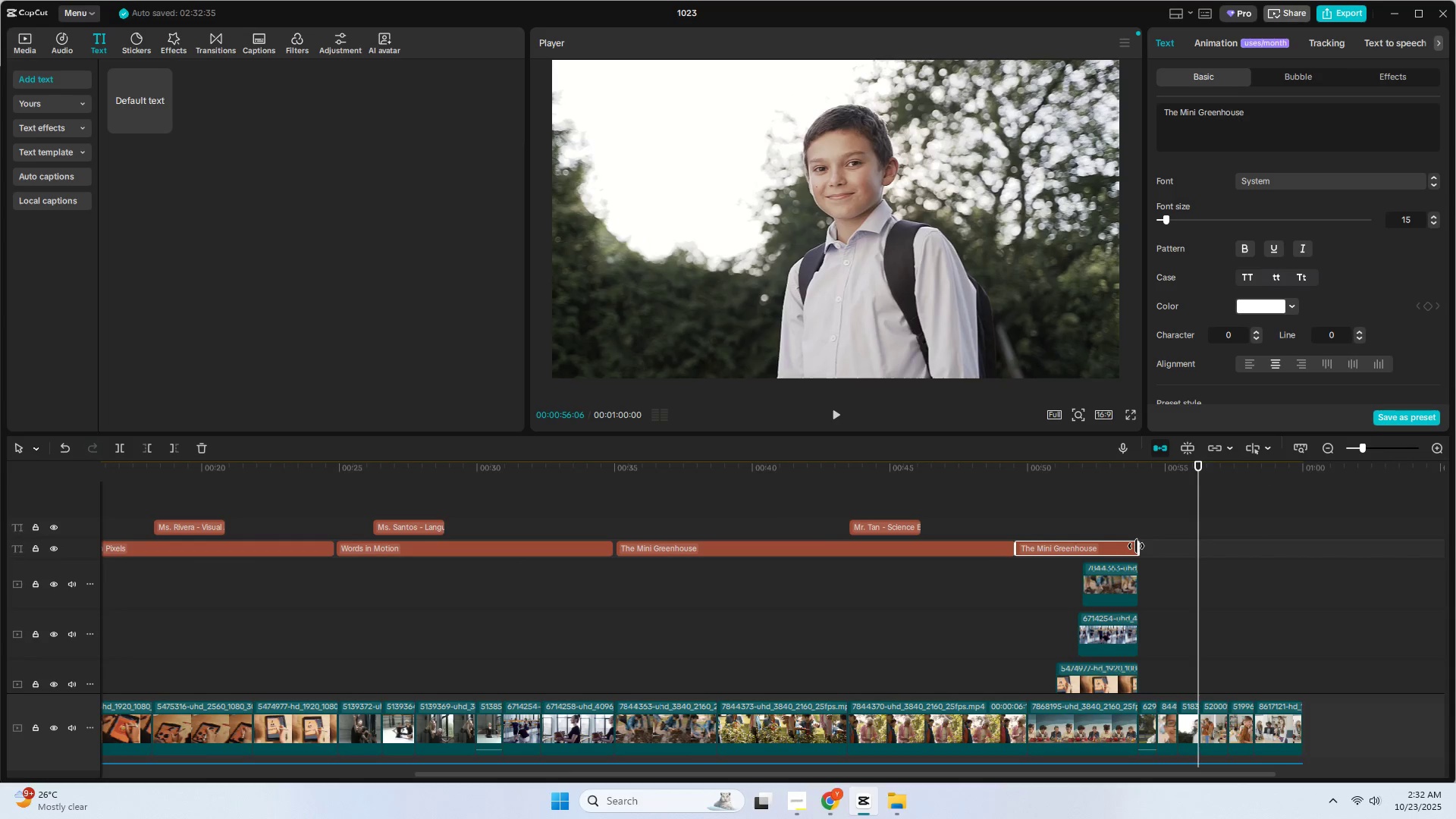 
left_click([1136, 546])
 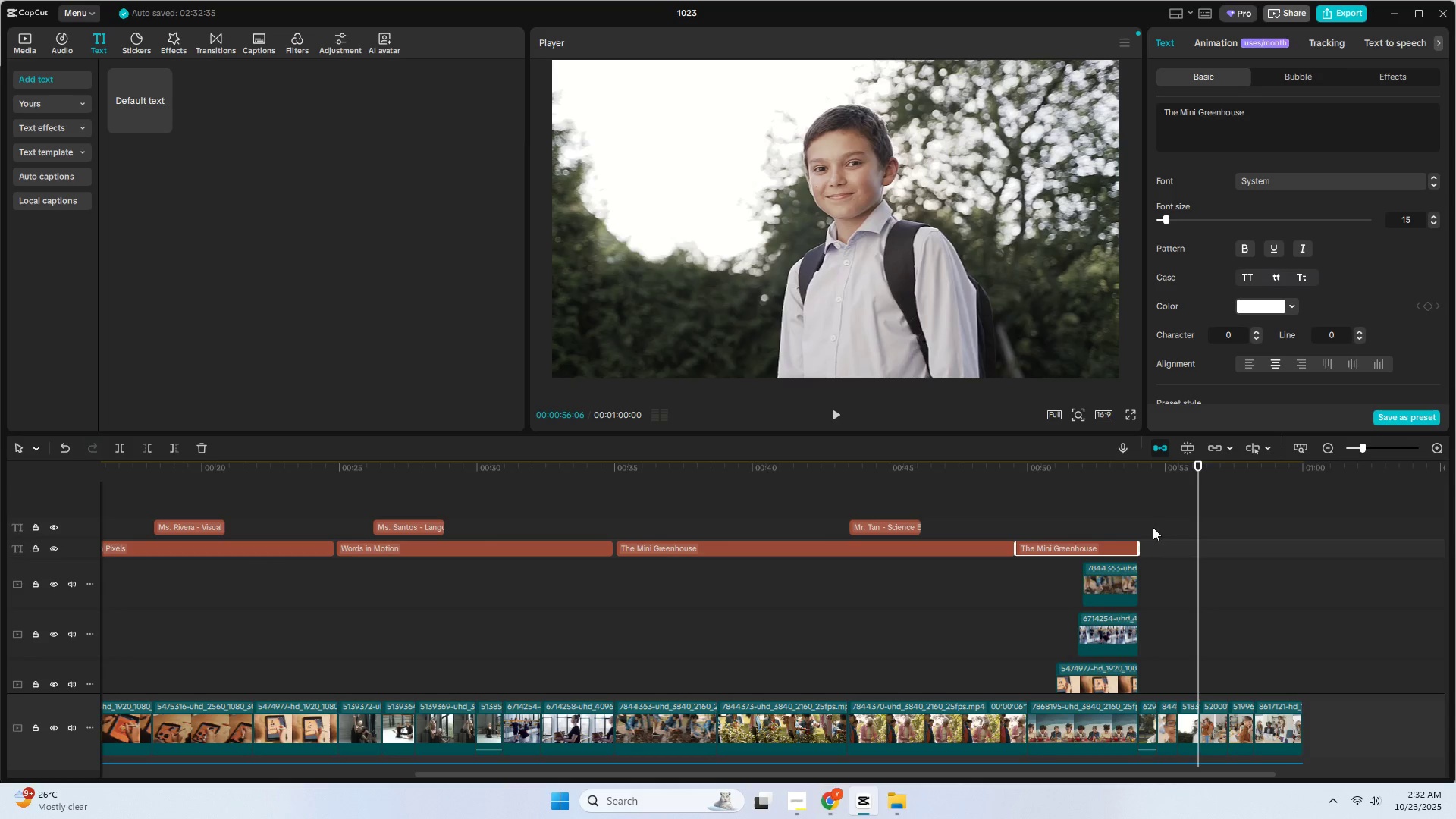 
left_click([1018, 466])
 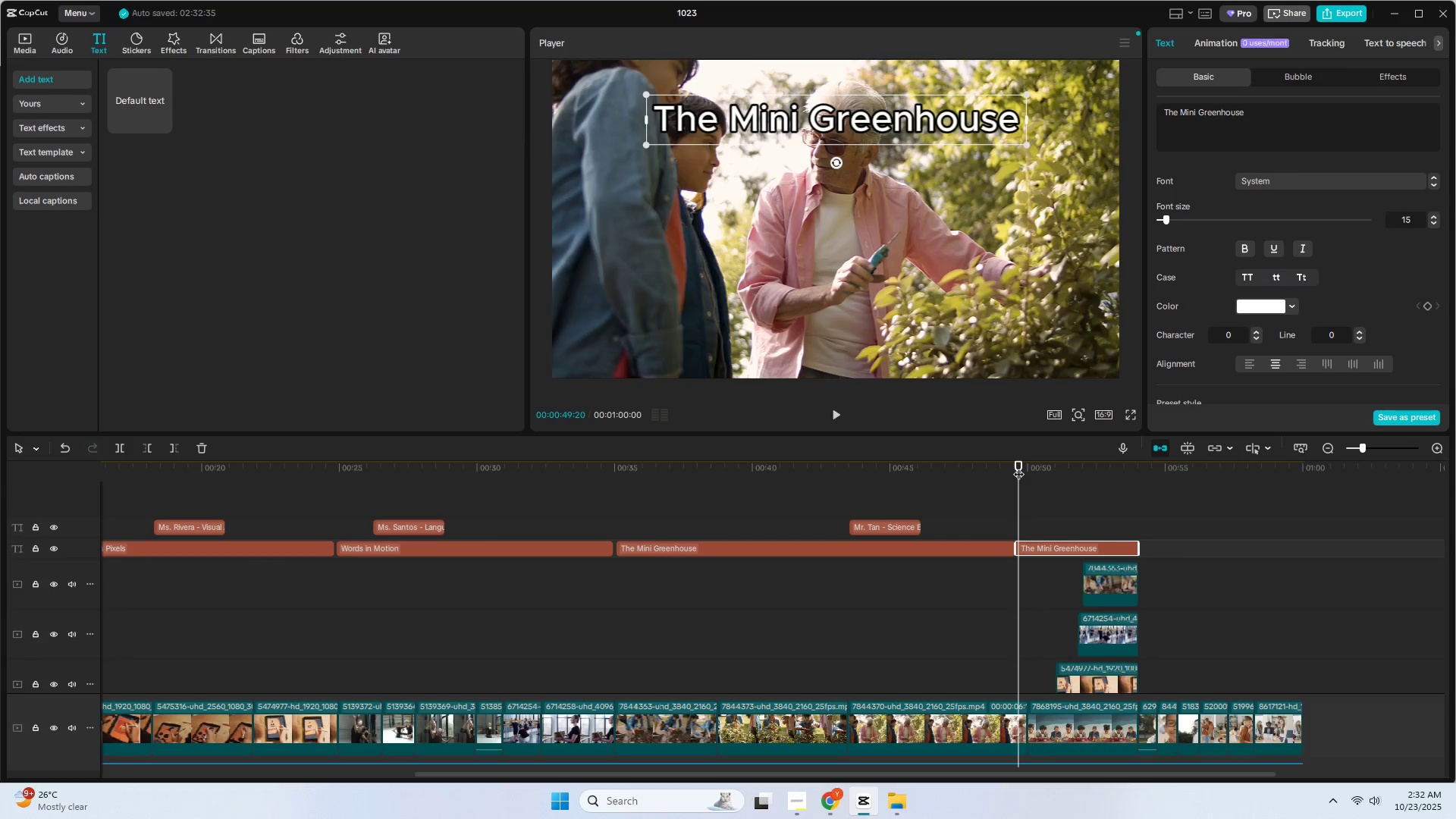 
key(Space)
 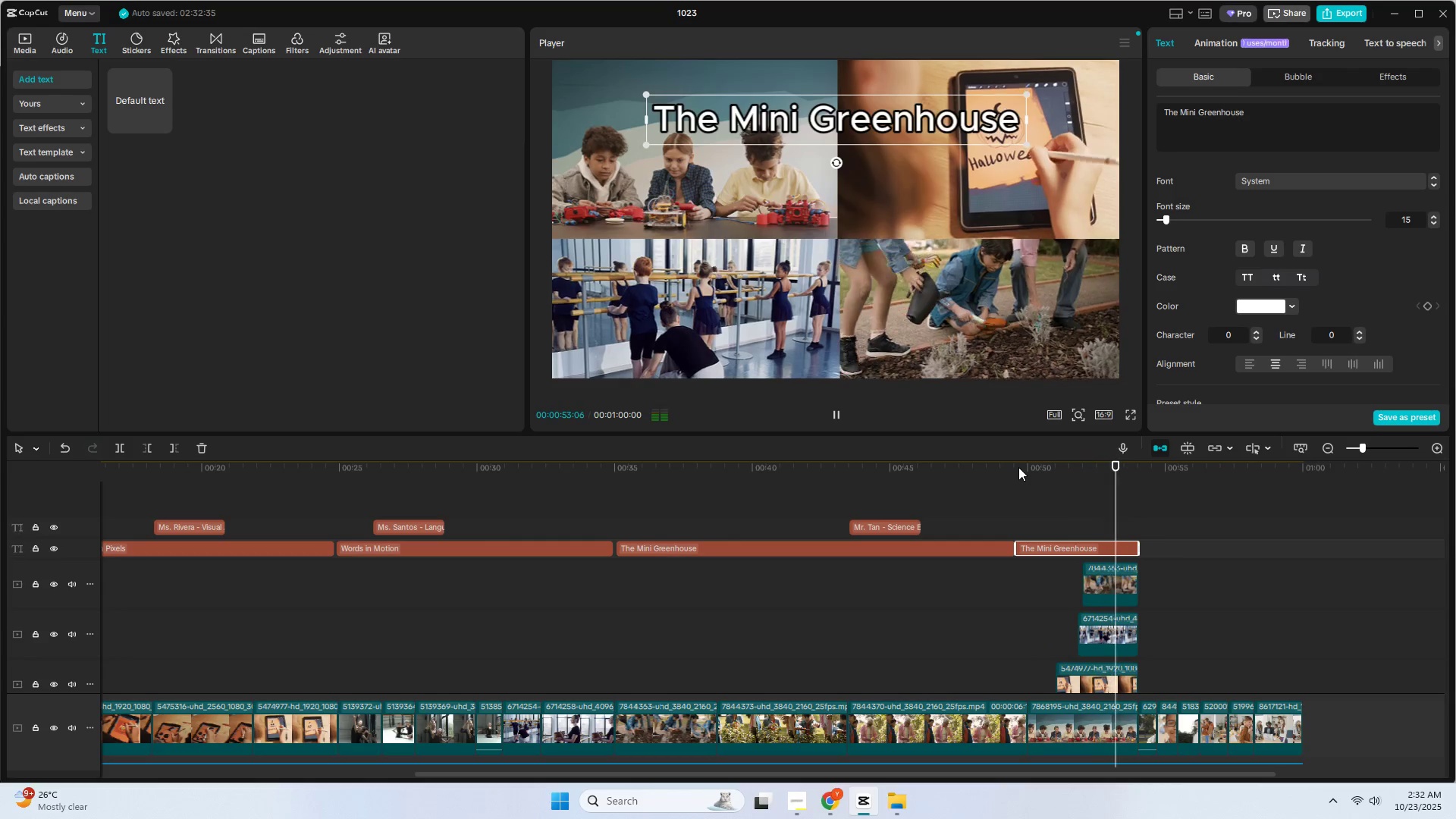 
key(Space)
 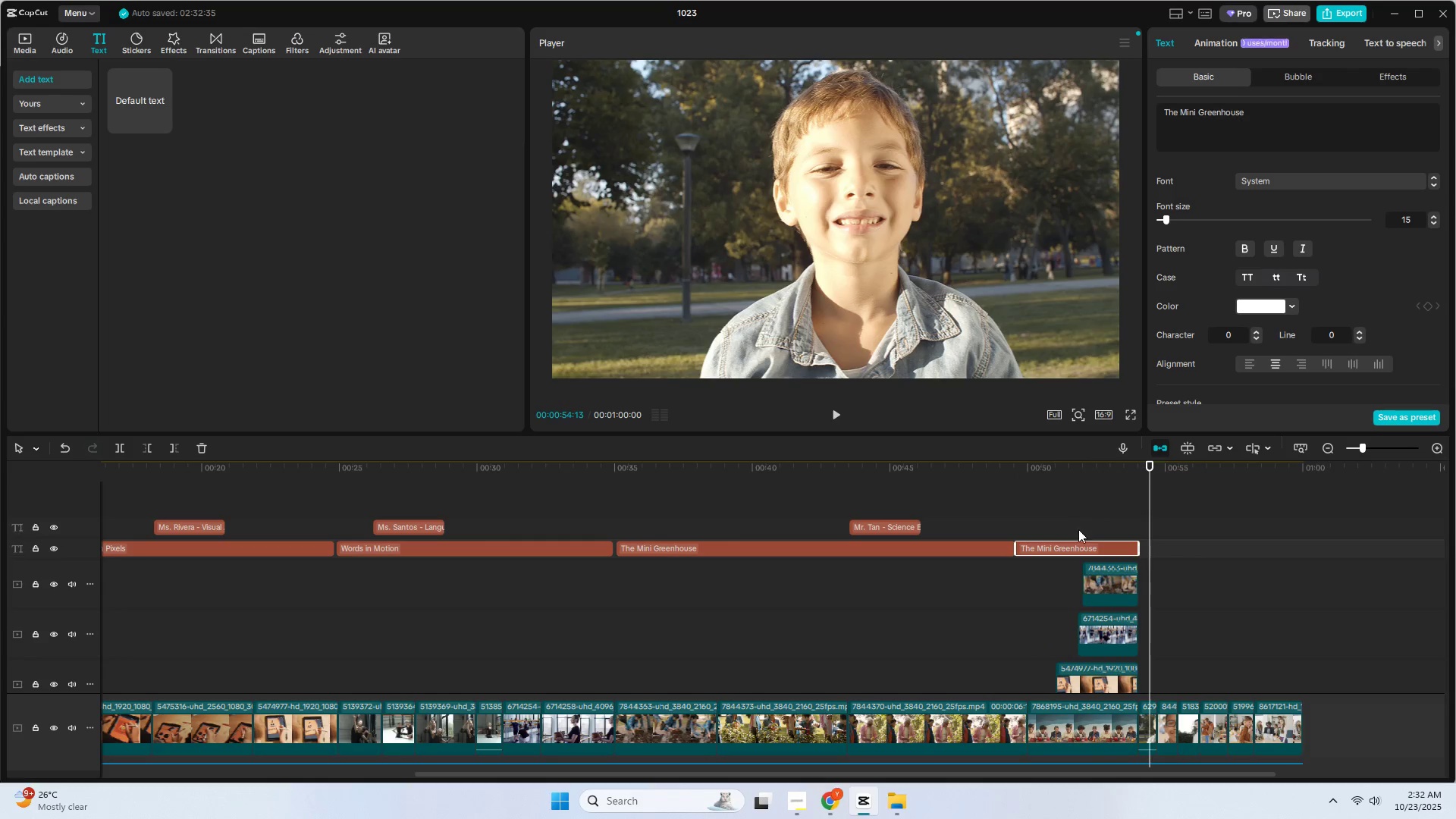 
left_click([1087, 476])
 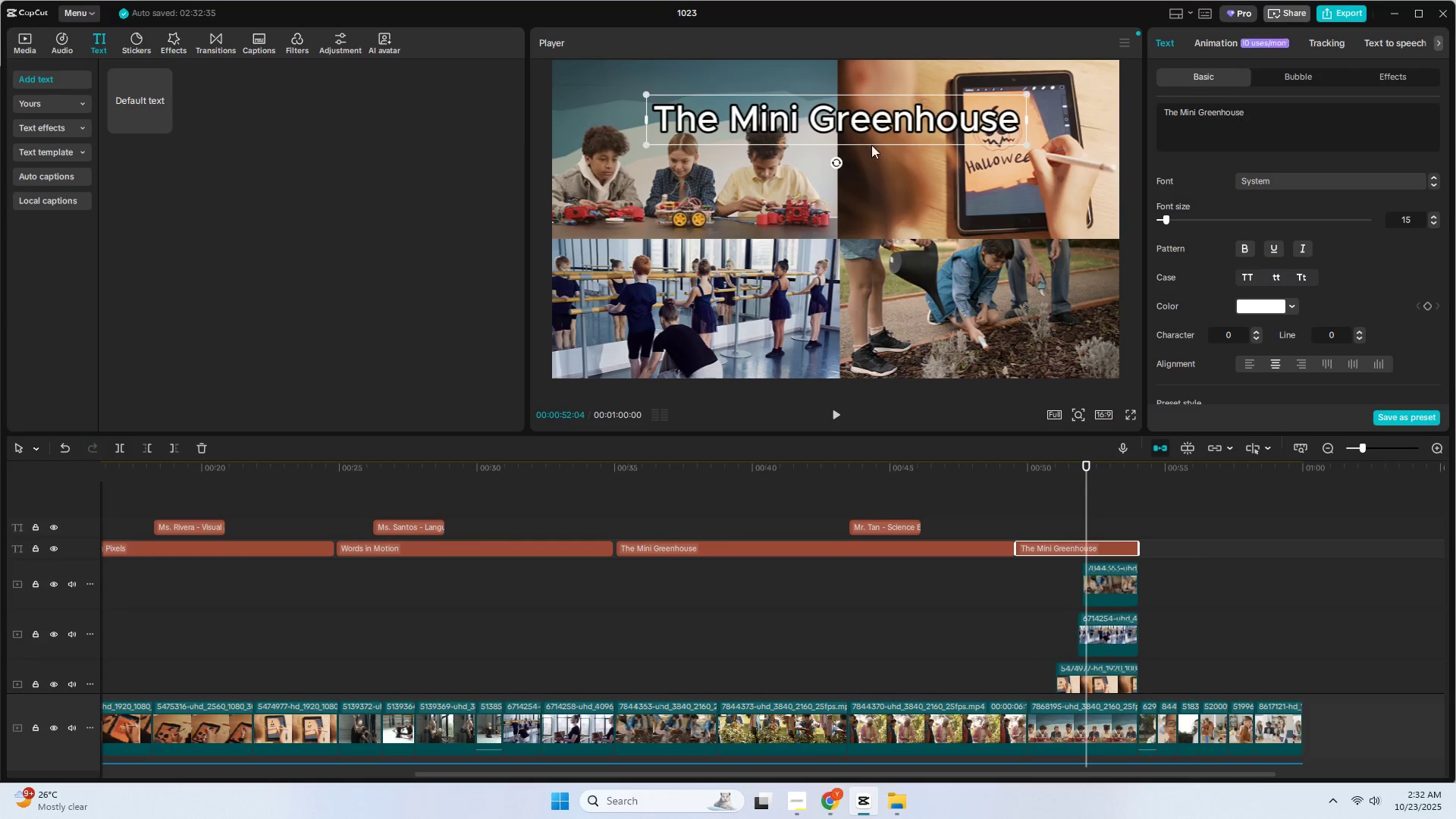 
double_click([868, 121])
 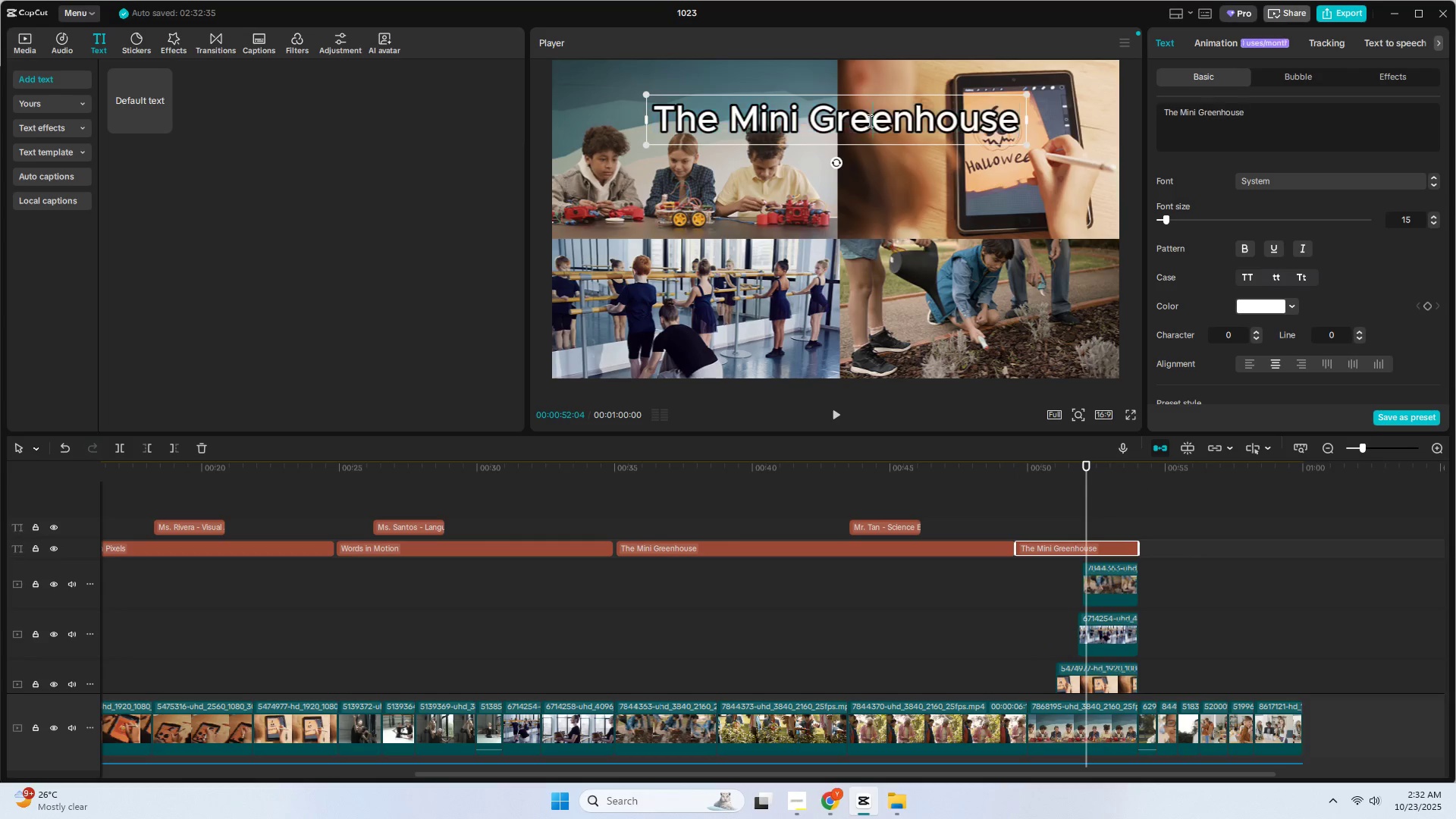 
triple_click([868, 121])
 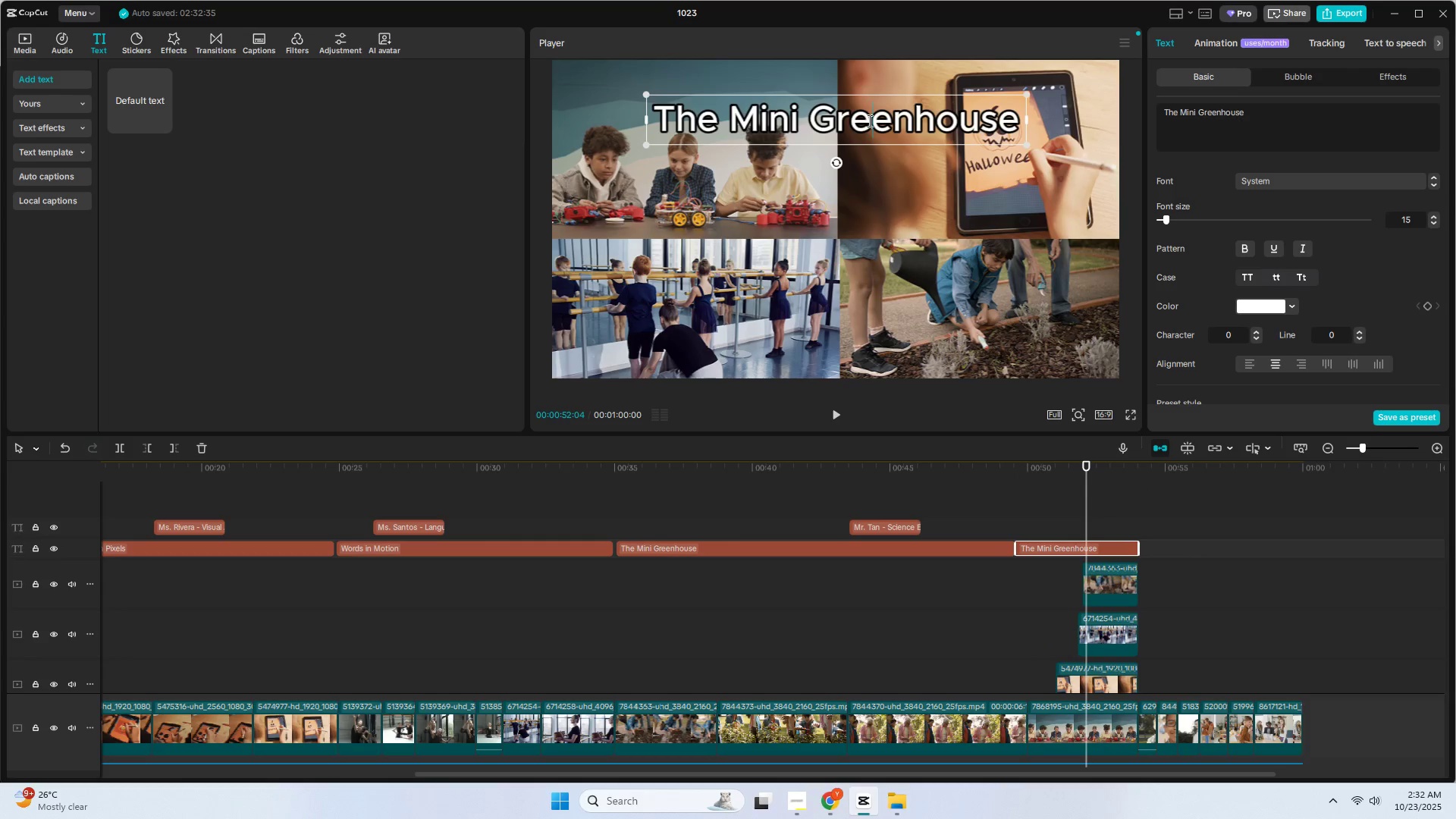 
triple_click([868, 121])
 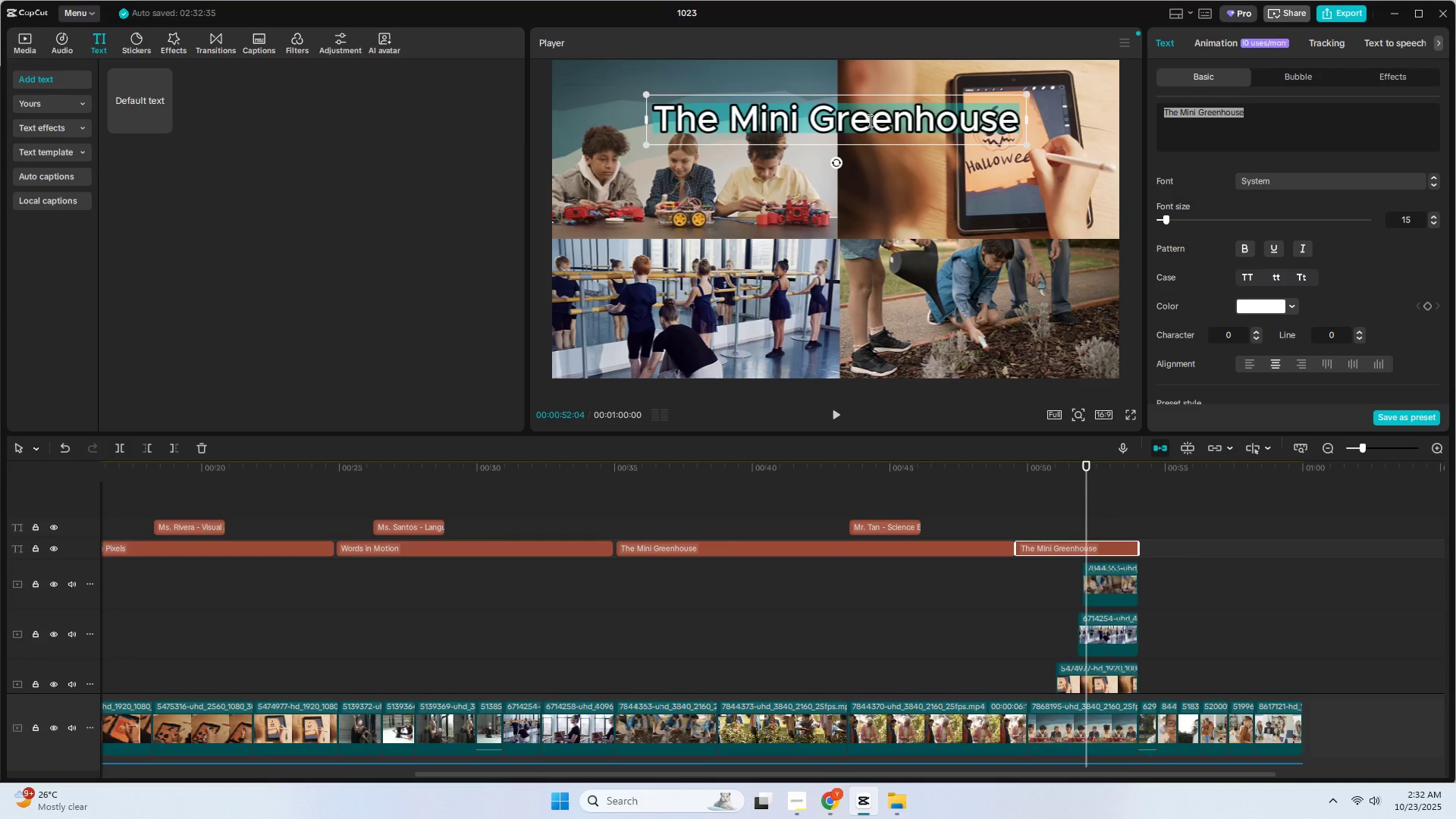 
type(Inpiring O)
key(Backspace)
type(YOu)
key(Backspace)
type(o)
key(Backspace)
key(Backspace)
type(oung Minds)
 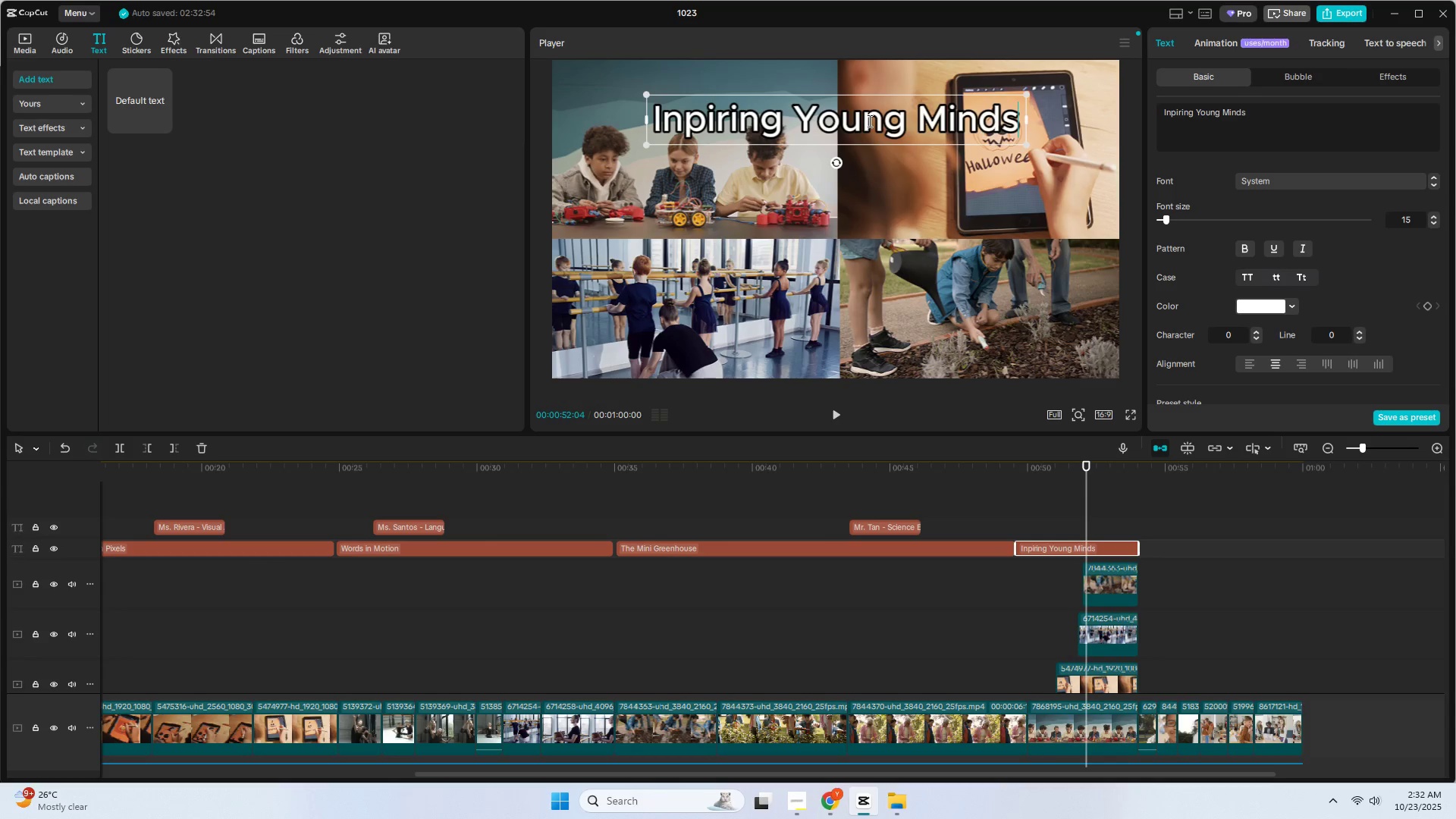 
key(Enter)
 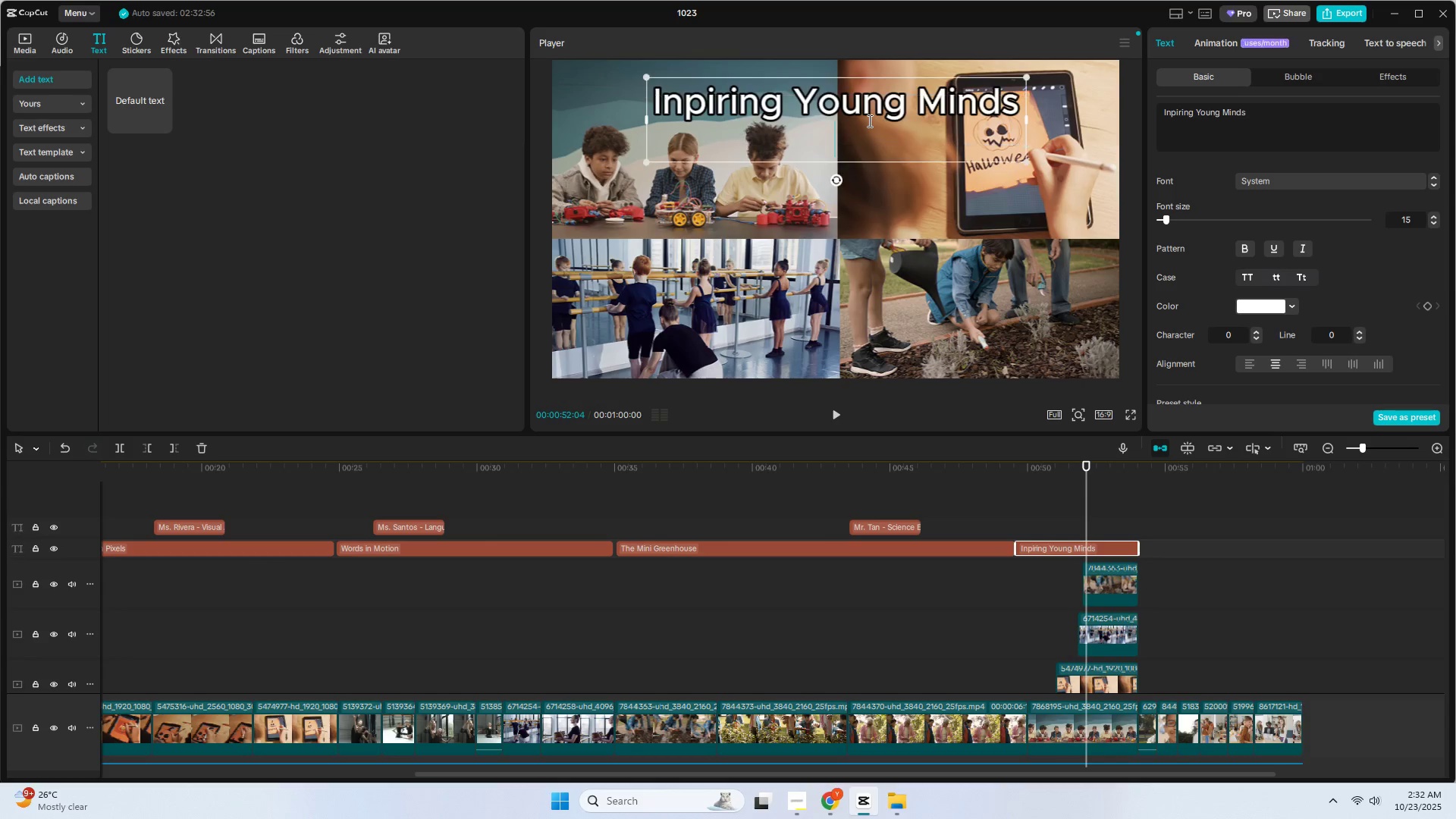 
type(Thg)
key(Backspace)
type(roi)
key(Backspace)
type(ugh Creativity)
 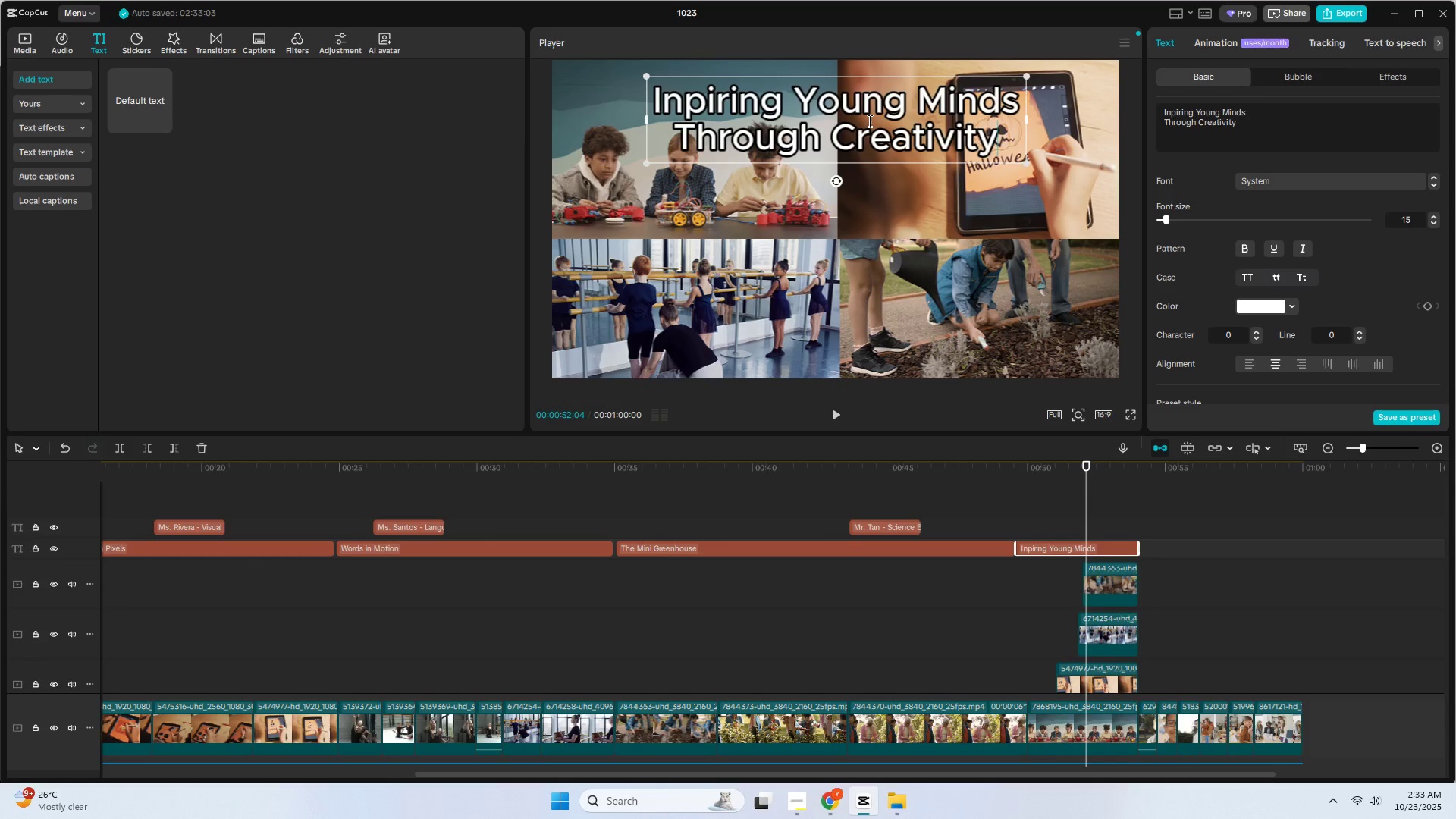 
left_click([988, 477])
 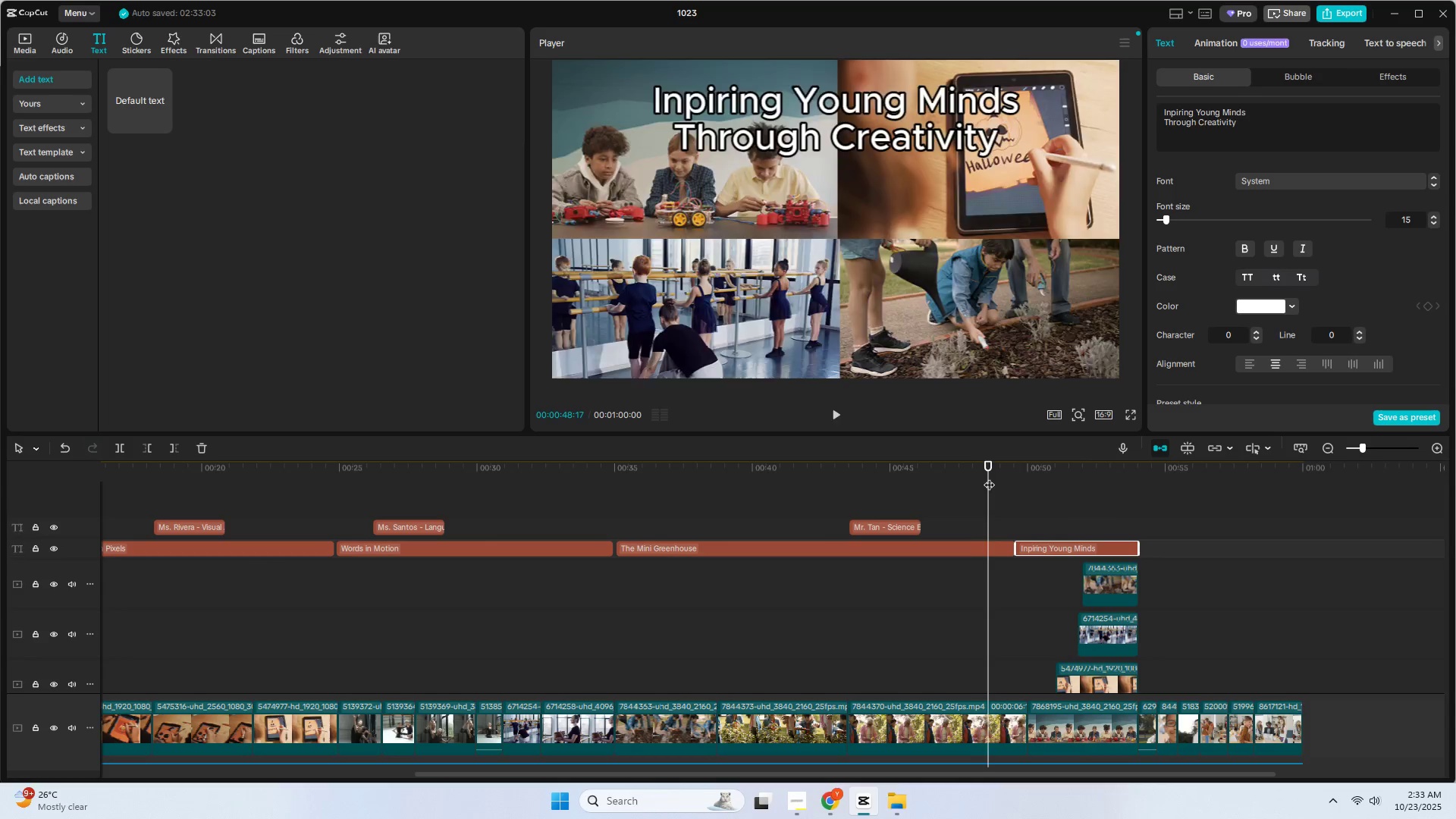 
key(Space)
 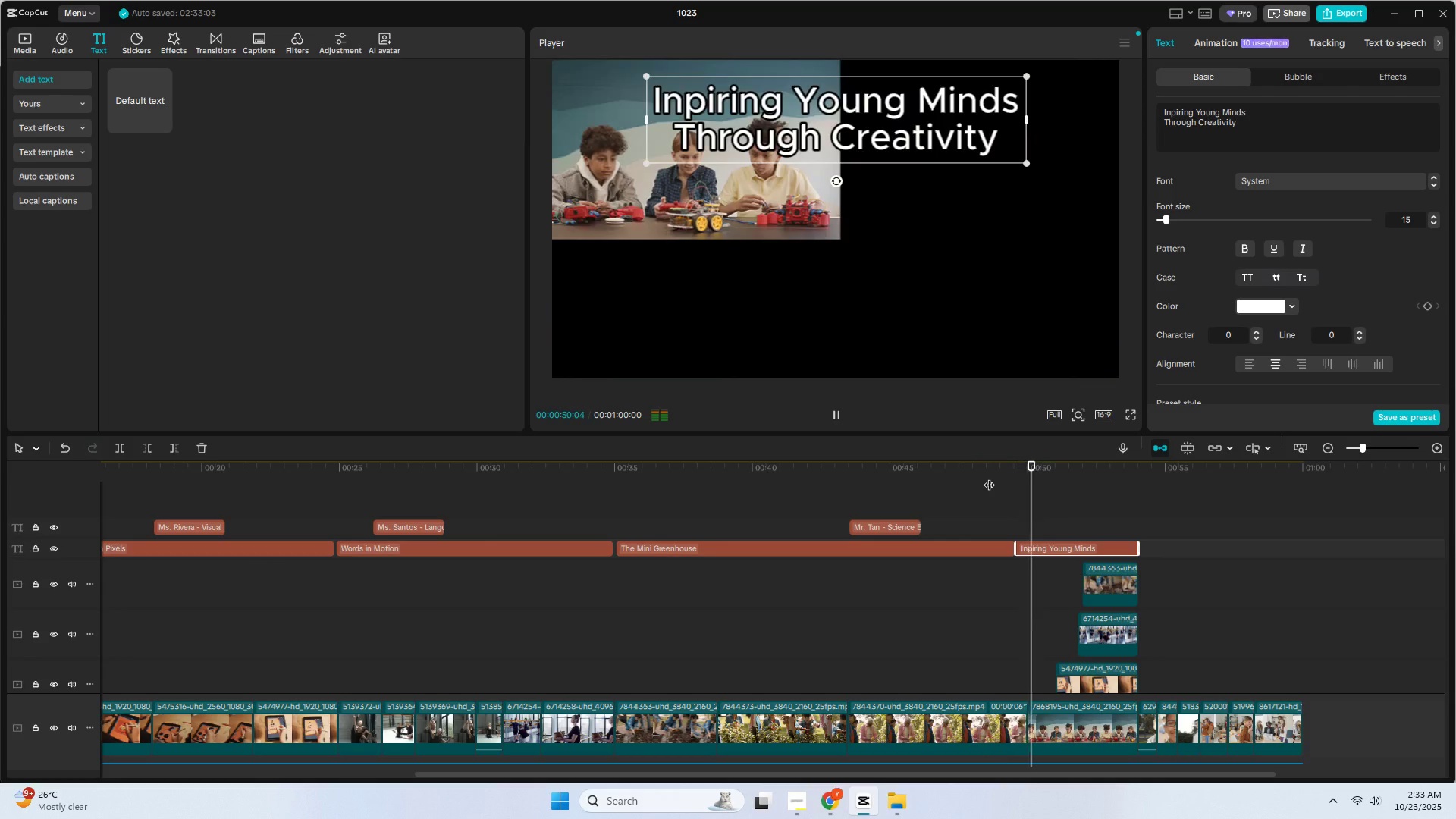 
key(Space)
 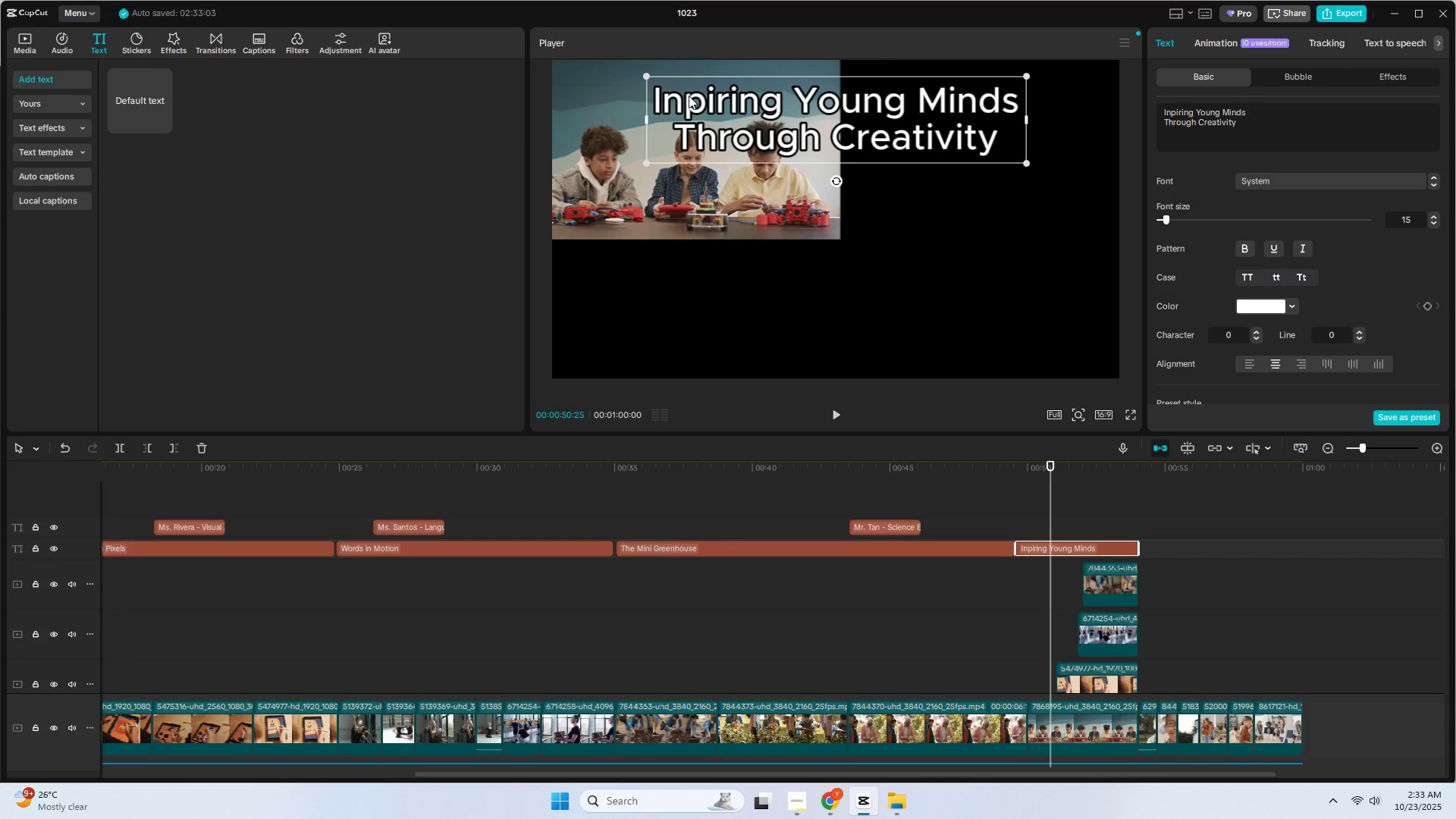 
double_click([688, 96])
 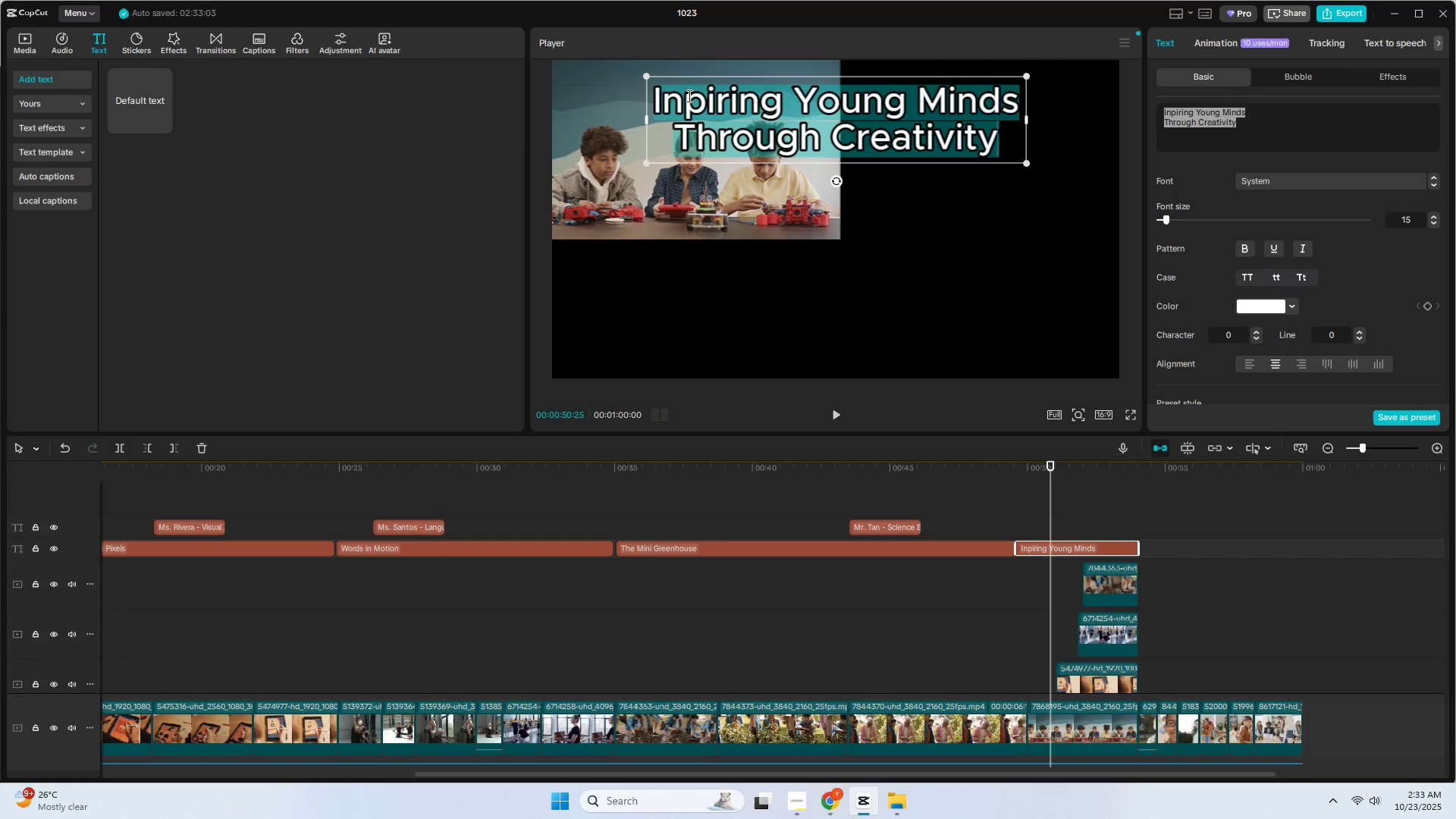 
left_click([688, 96])
 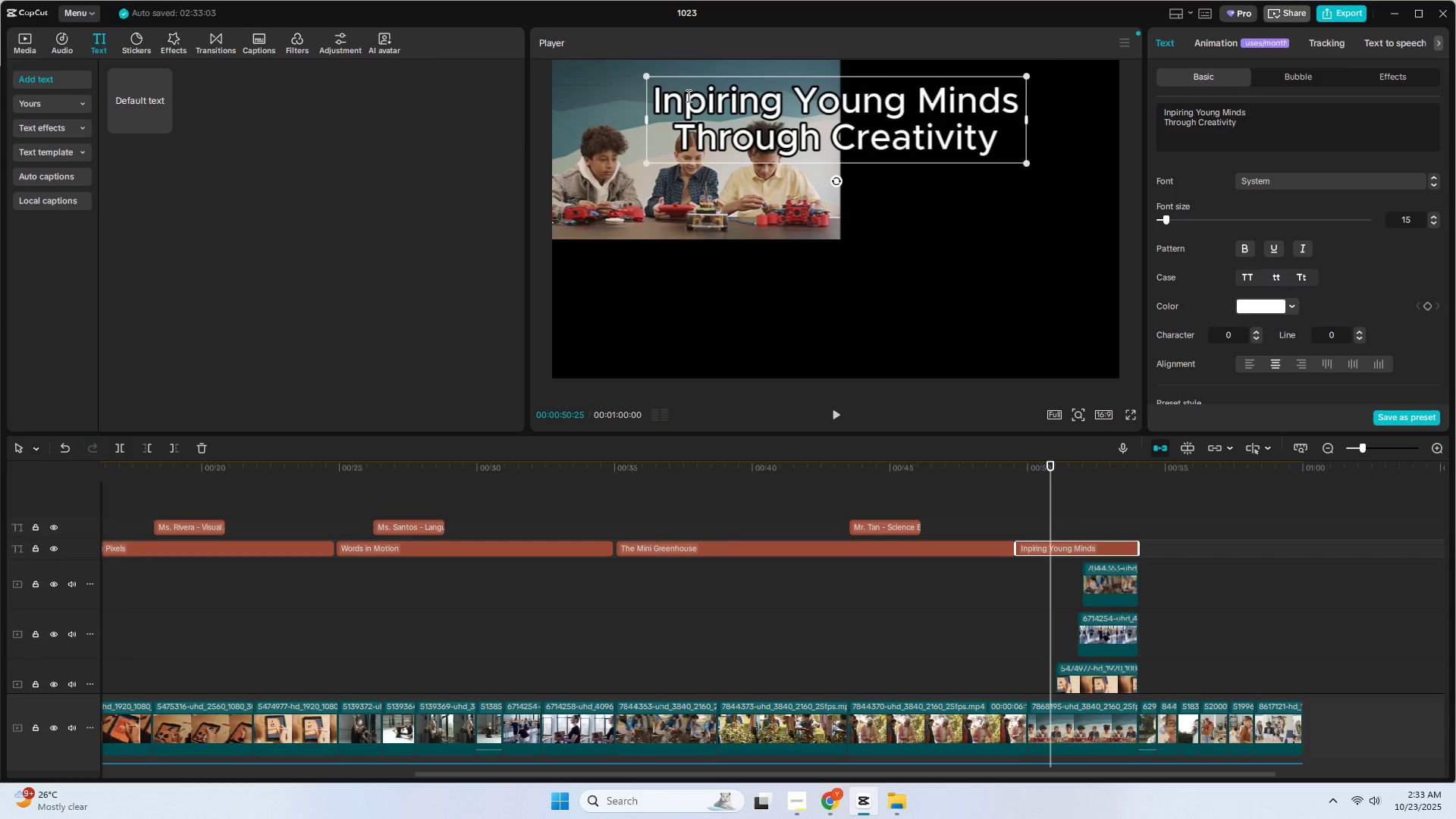 
key(S)
 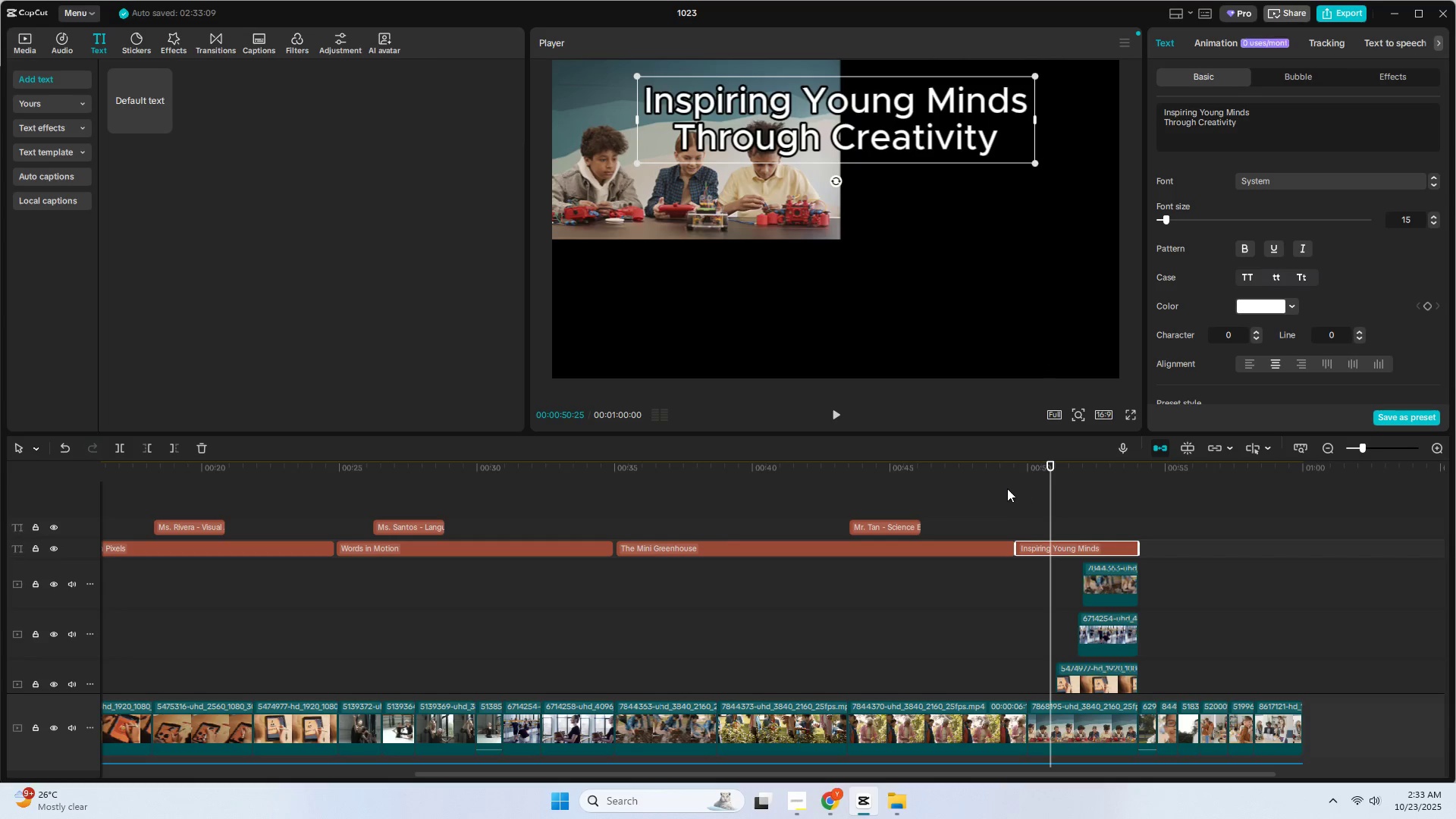 
left_click([997, 485])
 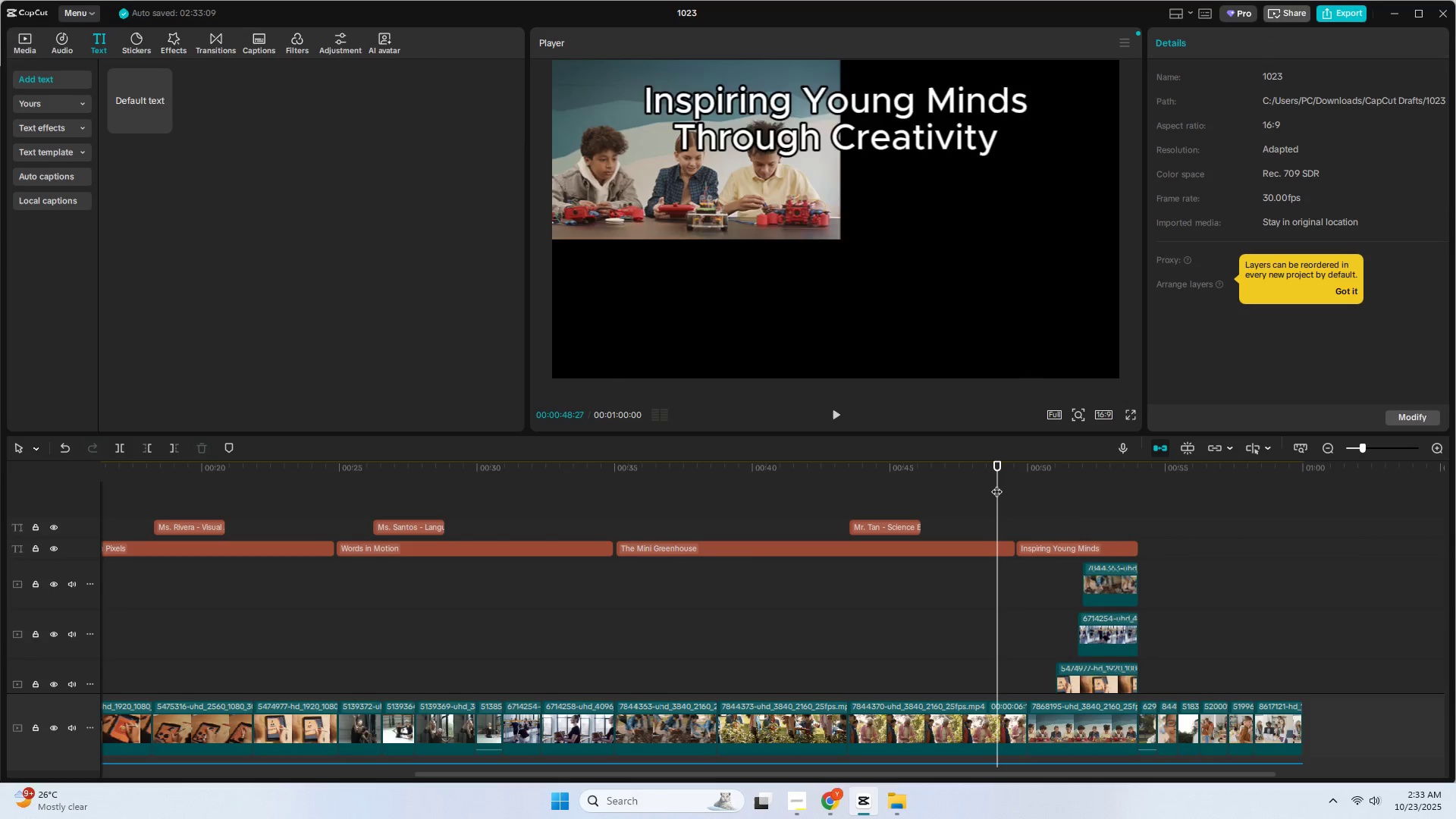 
key(Space)
 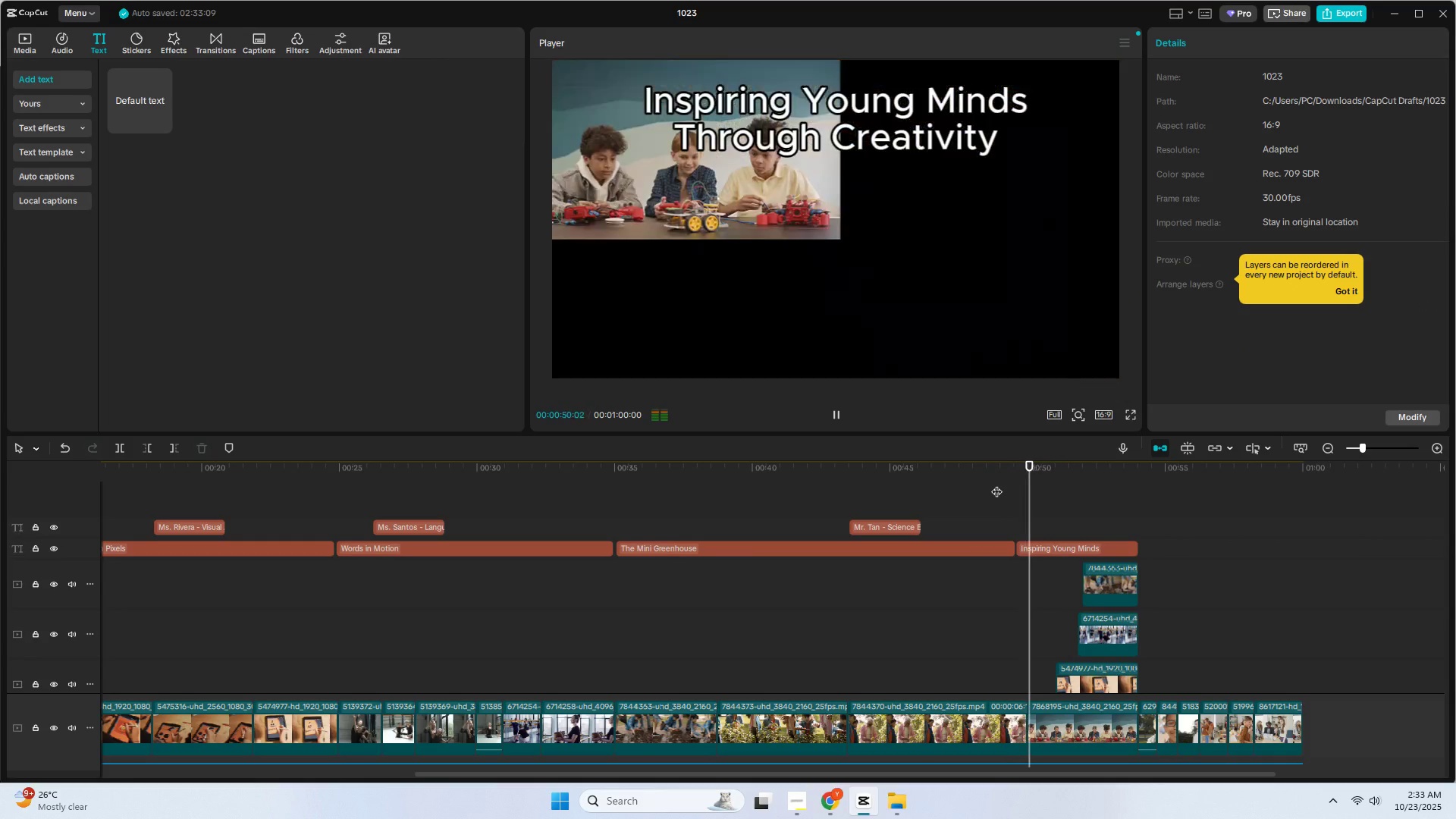 
key(Space)
 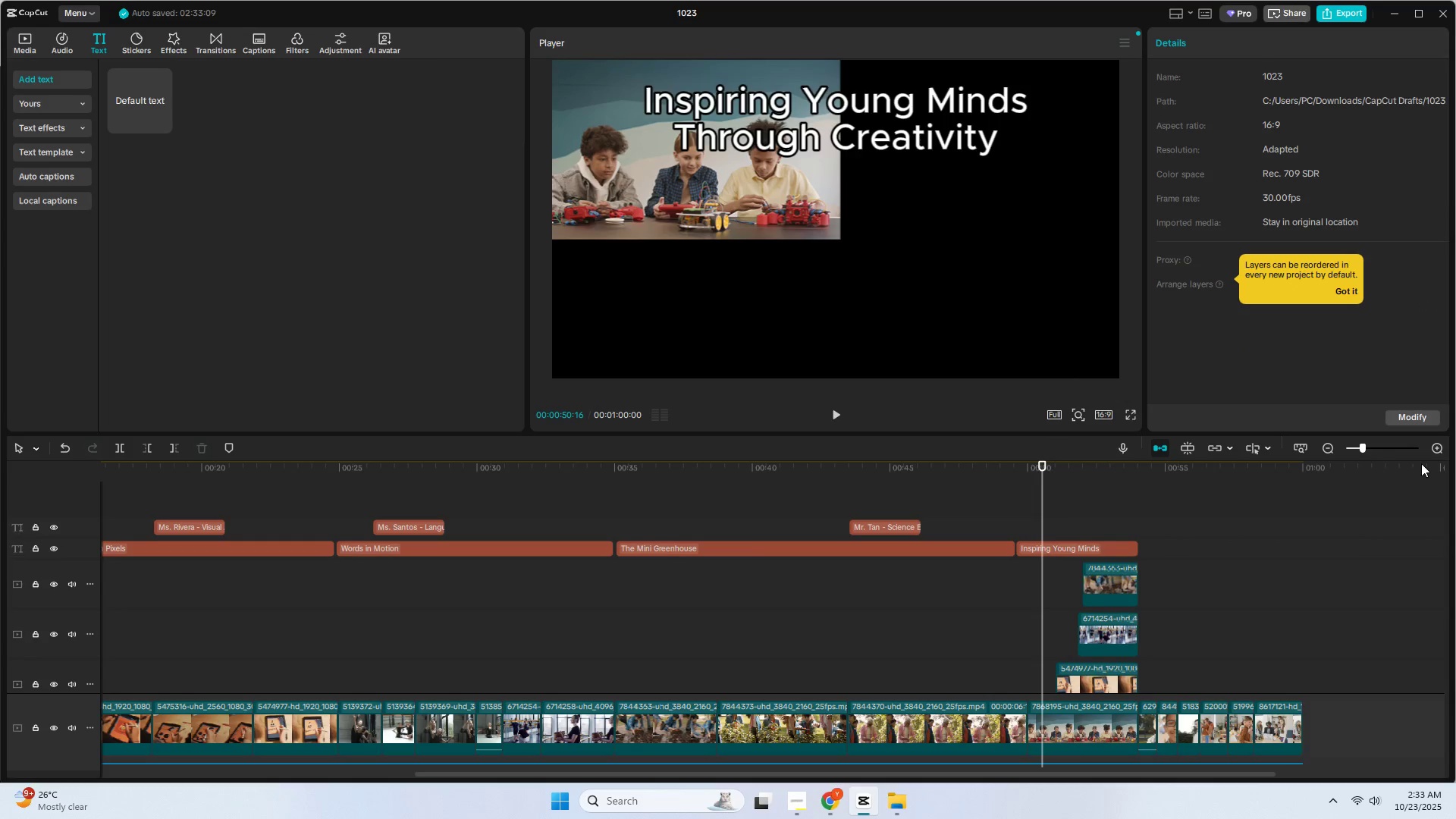 
left_click_drag(start_coordinate=[1365, 446], to_coordinate=[1382, 446])
 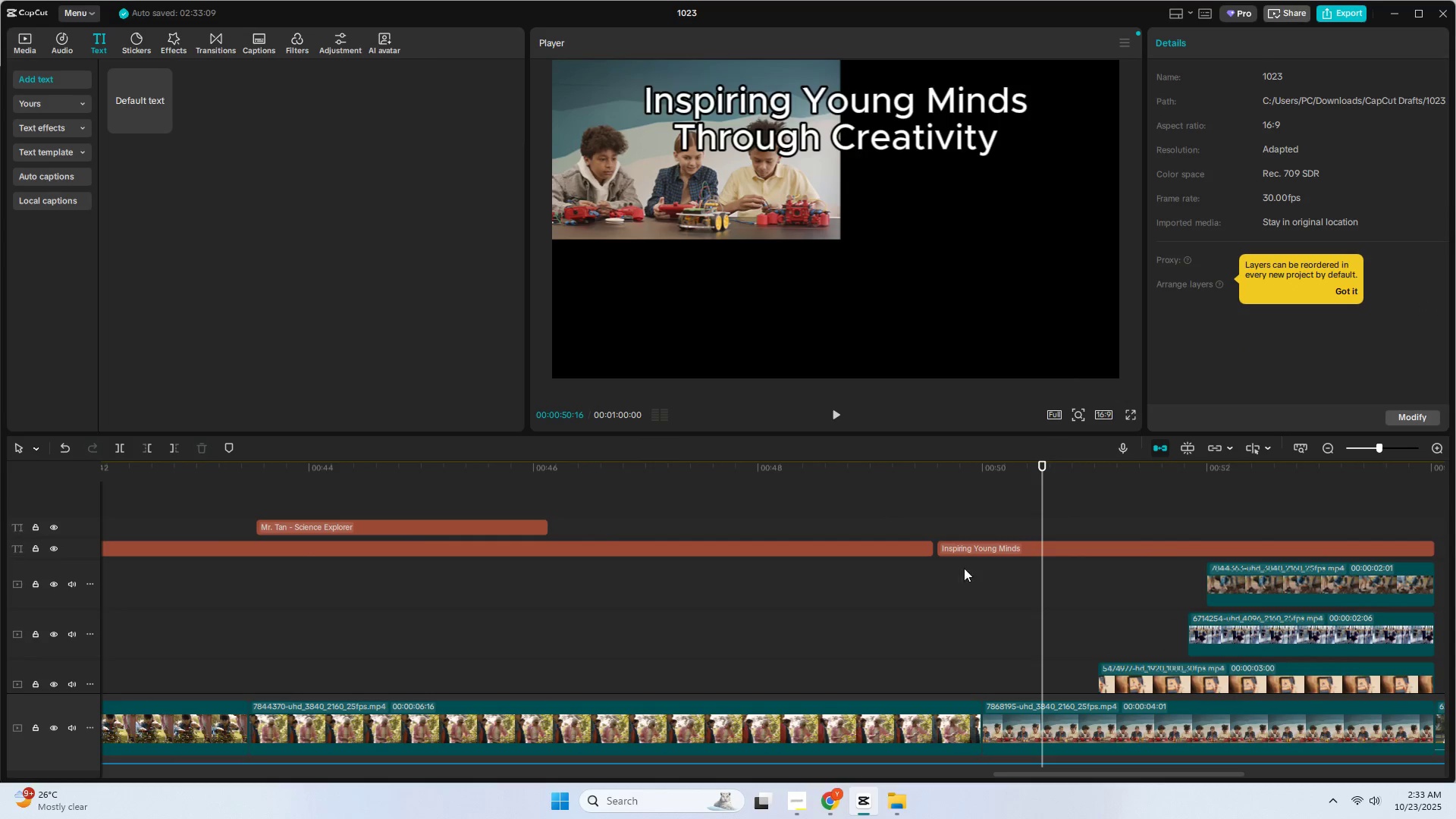 
left_click([905, 549])
 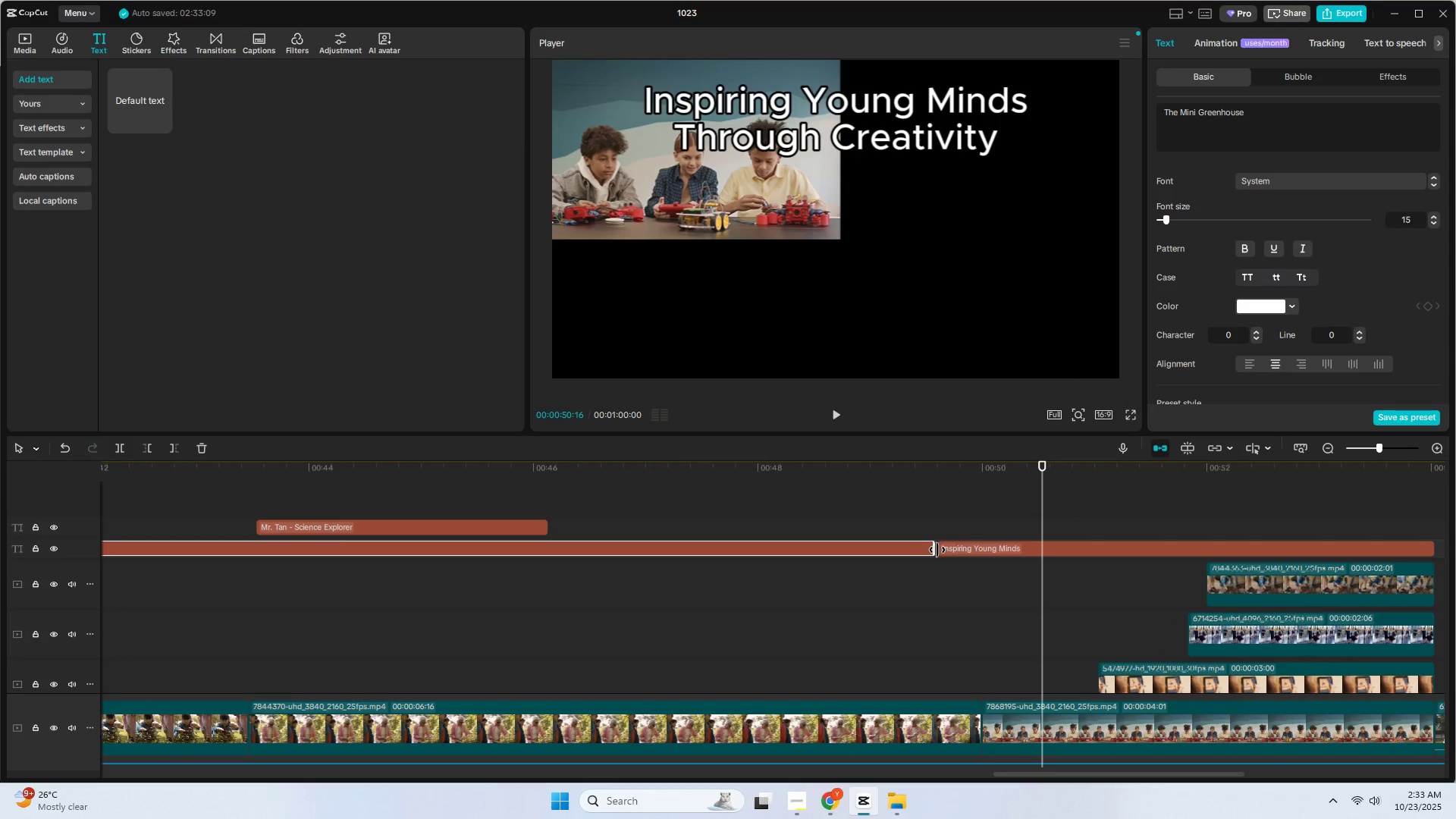 
left_click_drag(start_coordinate=[935, 550], to_coordinate=[948, 551])
 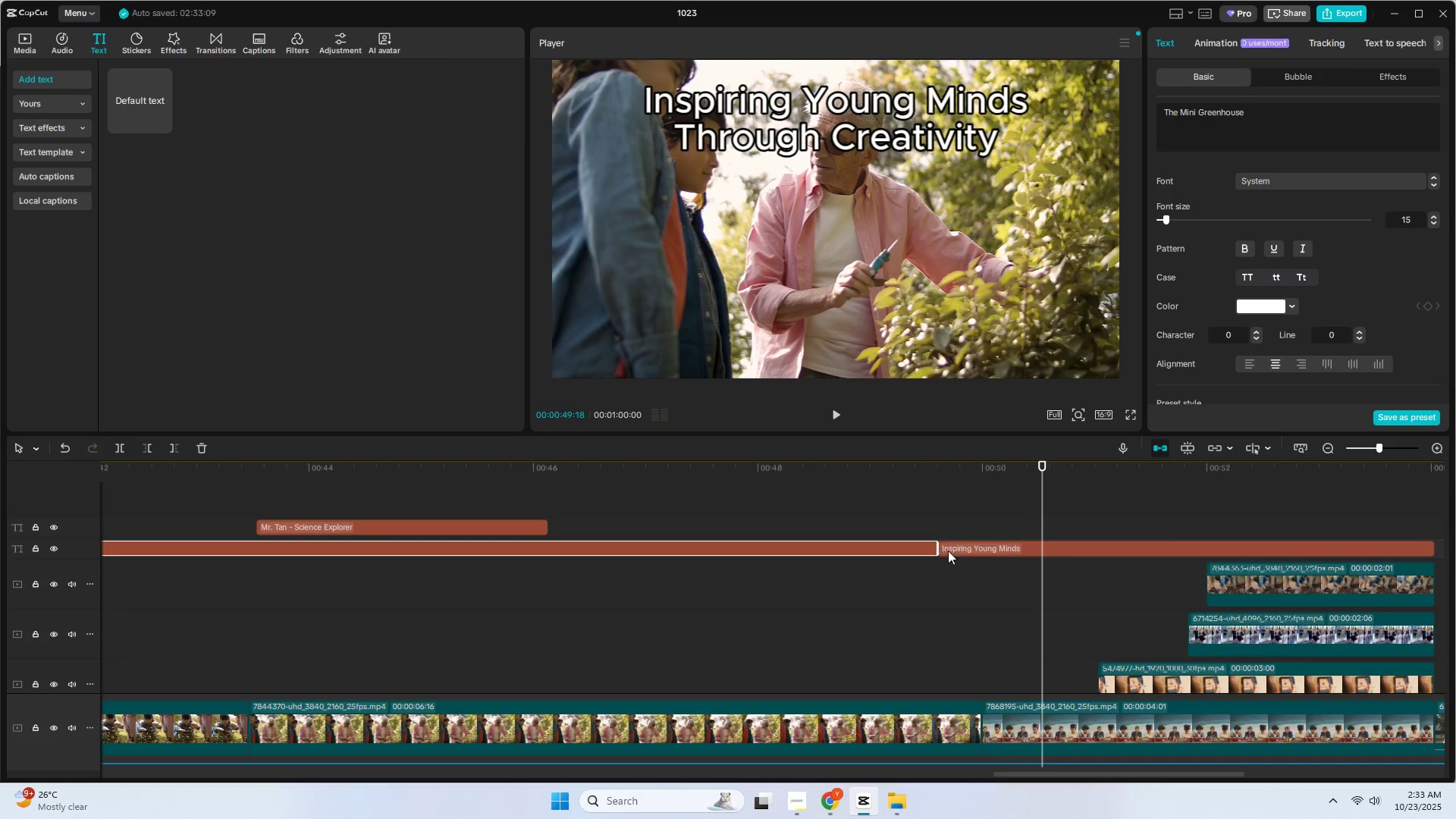 
left_click([948, 551])
 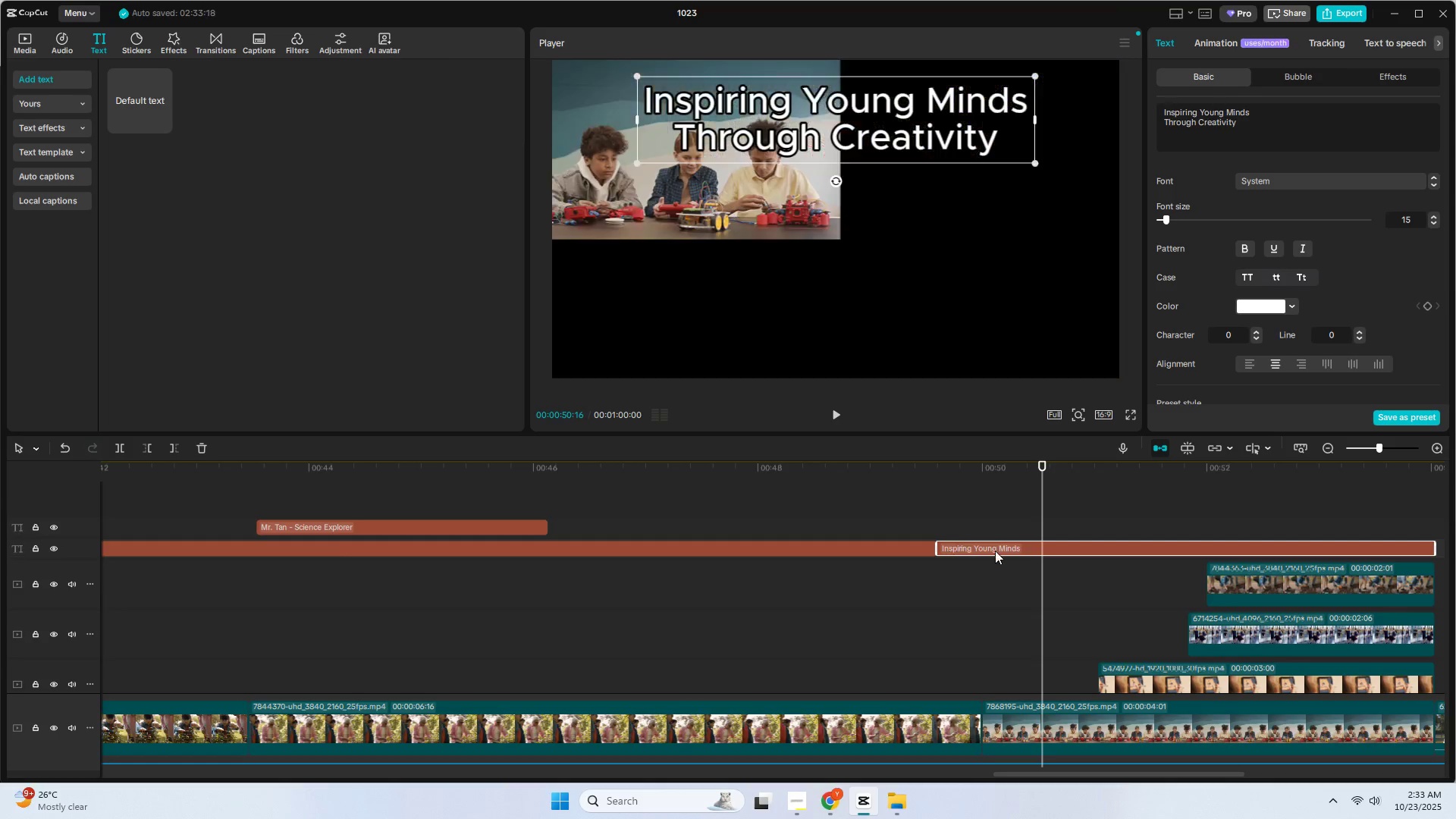 
left_click_drag(start_coordinate=[996, 551], to_coordinate=[1048, 554])
 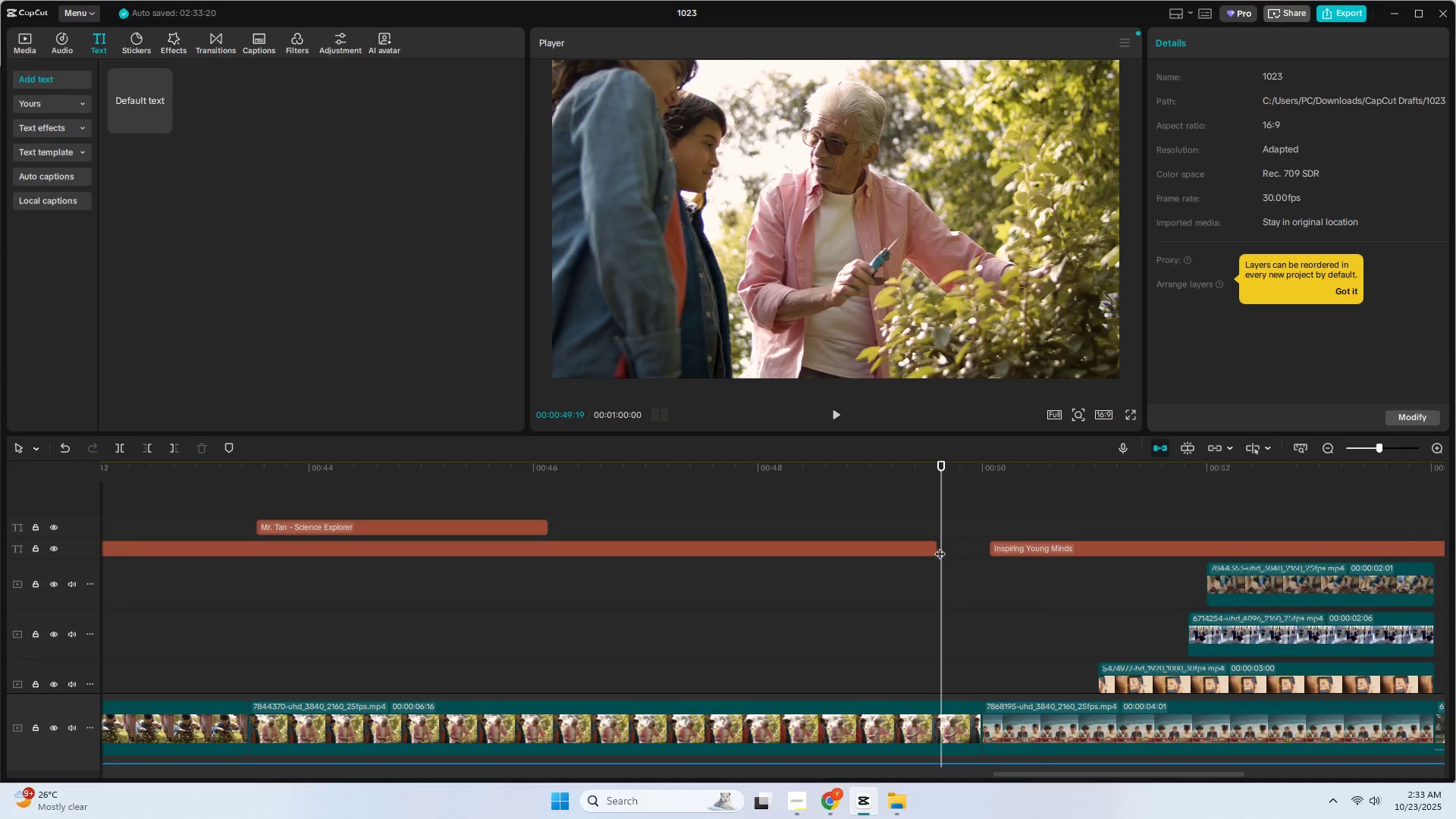 
double_click([935, 546])
 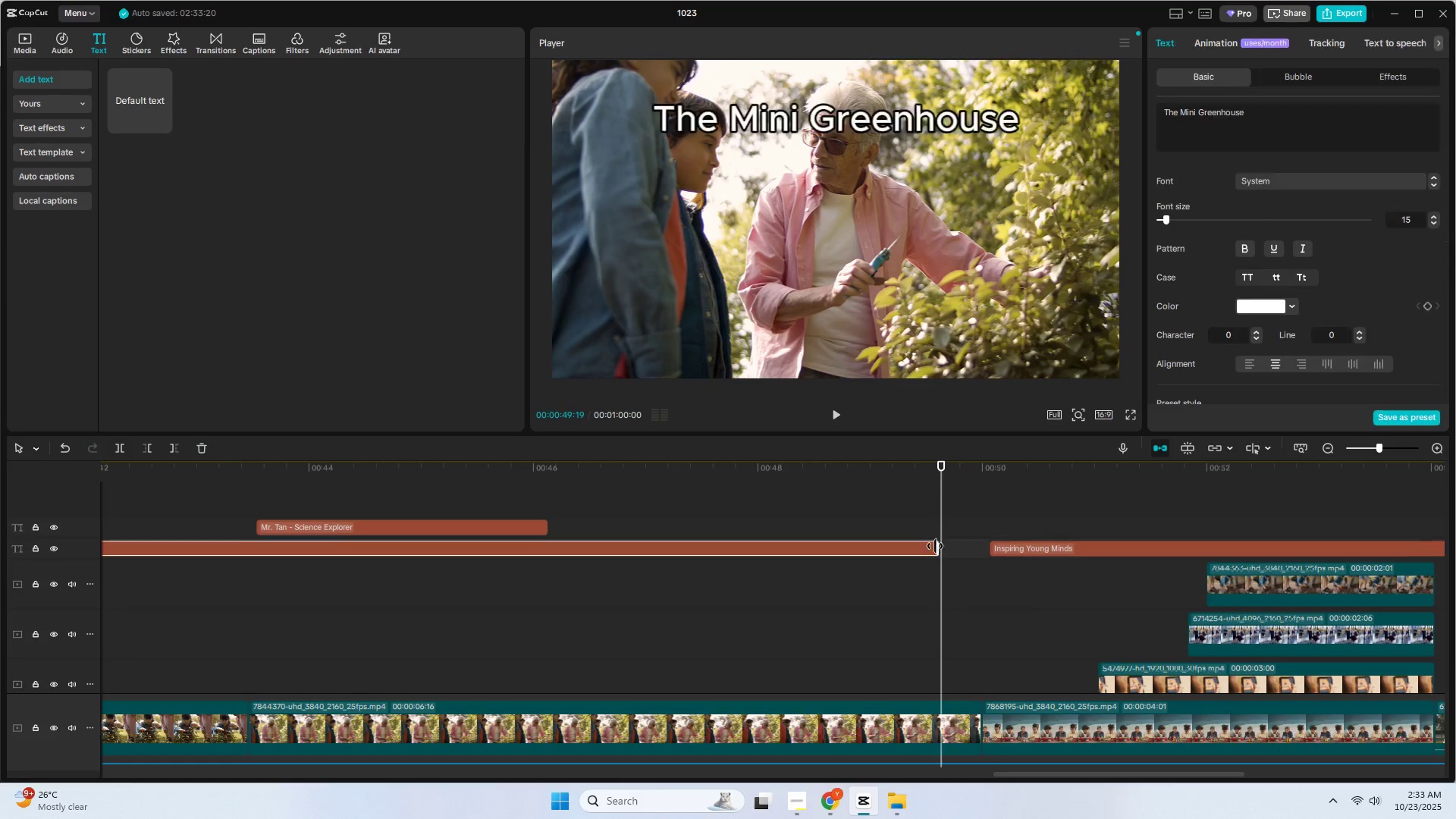 
triple_click([935, 546])
 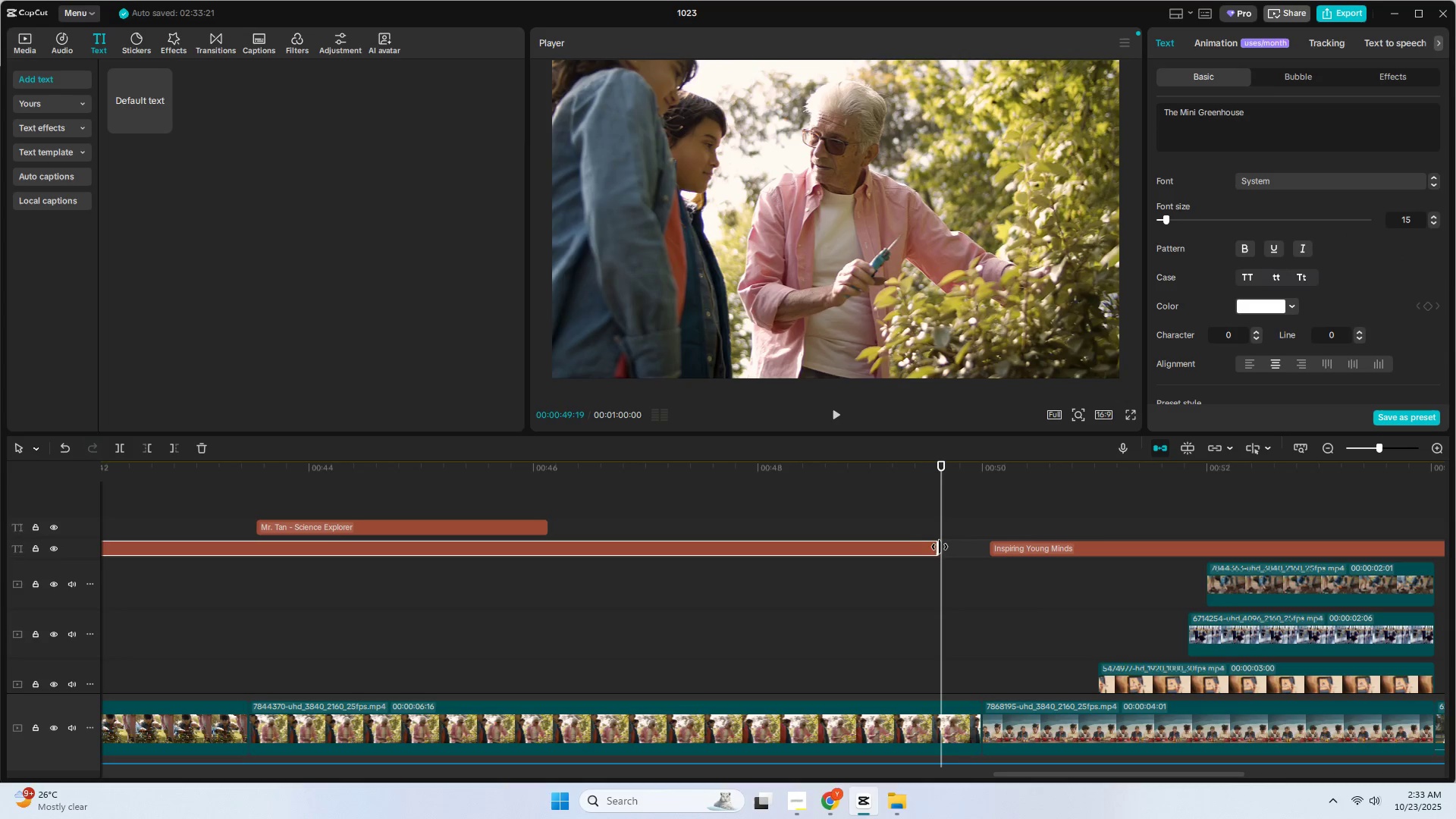 
left_click_drag(start_coordinate=[940, 548], to_coordinate=[974, 551])
 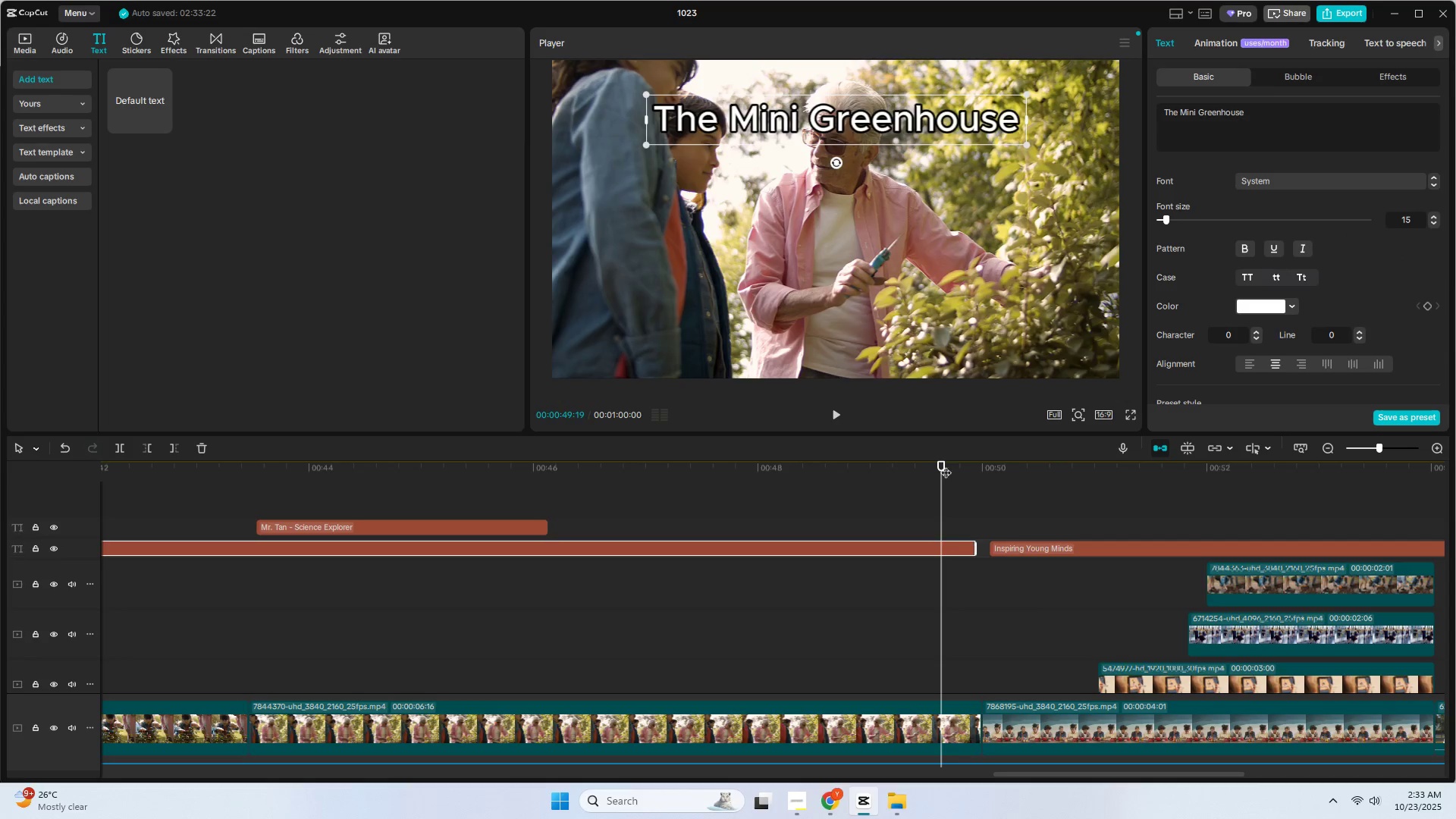 
left_click_drag(start_coordinate=[942, 464], to_coordinate=[984, 472])
 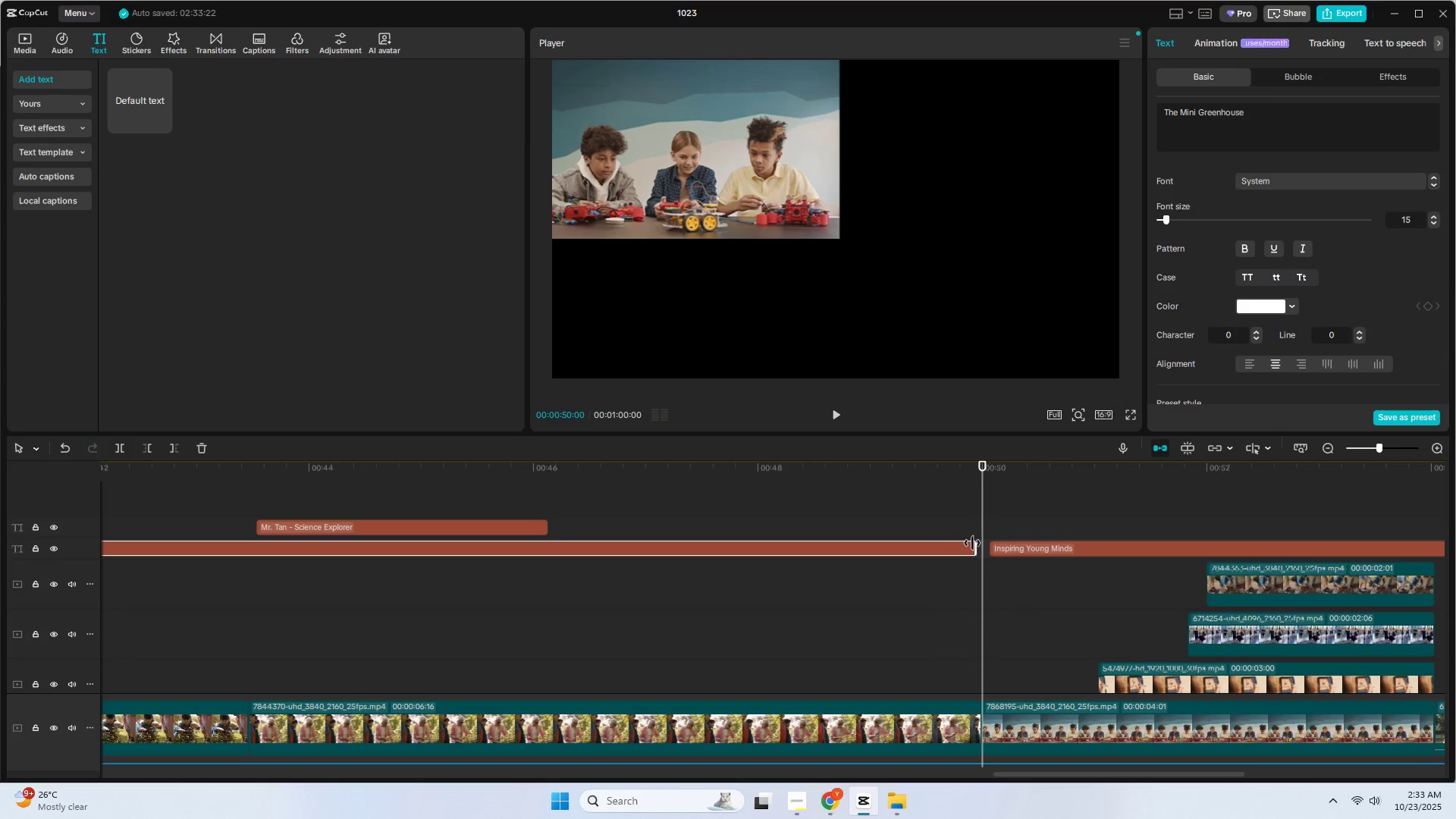 
left_click_drag(start_coordinate=[974, 543], to_coordinate=[981, 543])
 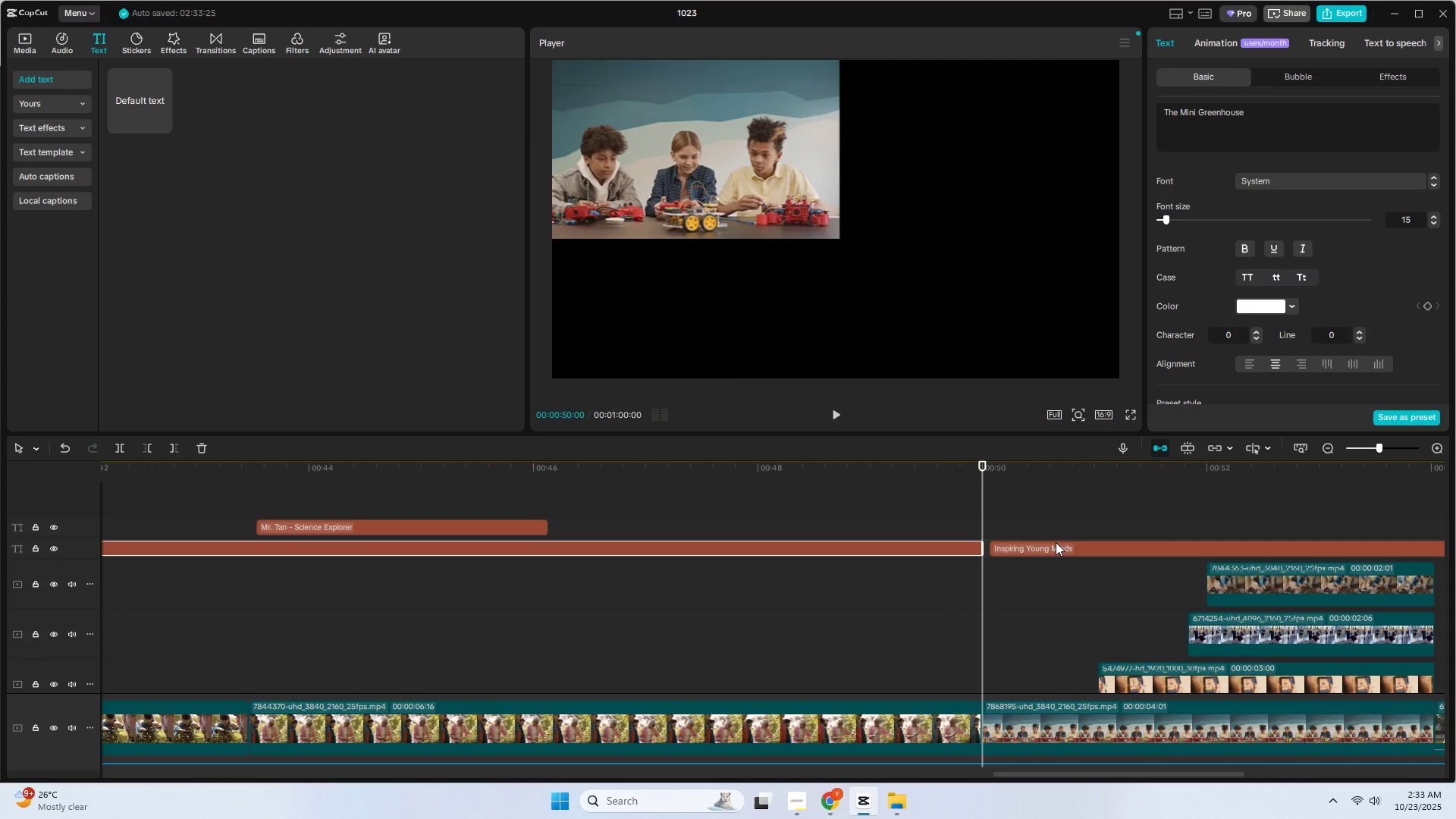 
left_click([1062, 548])
 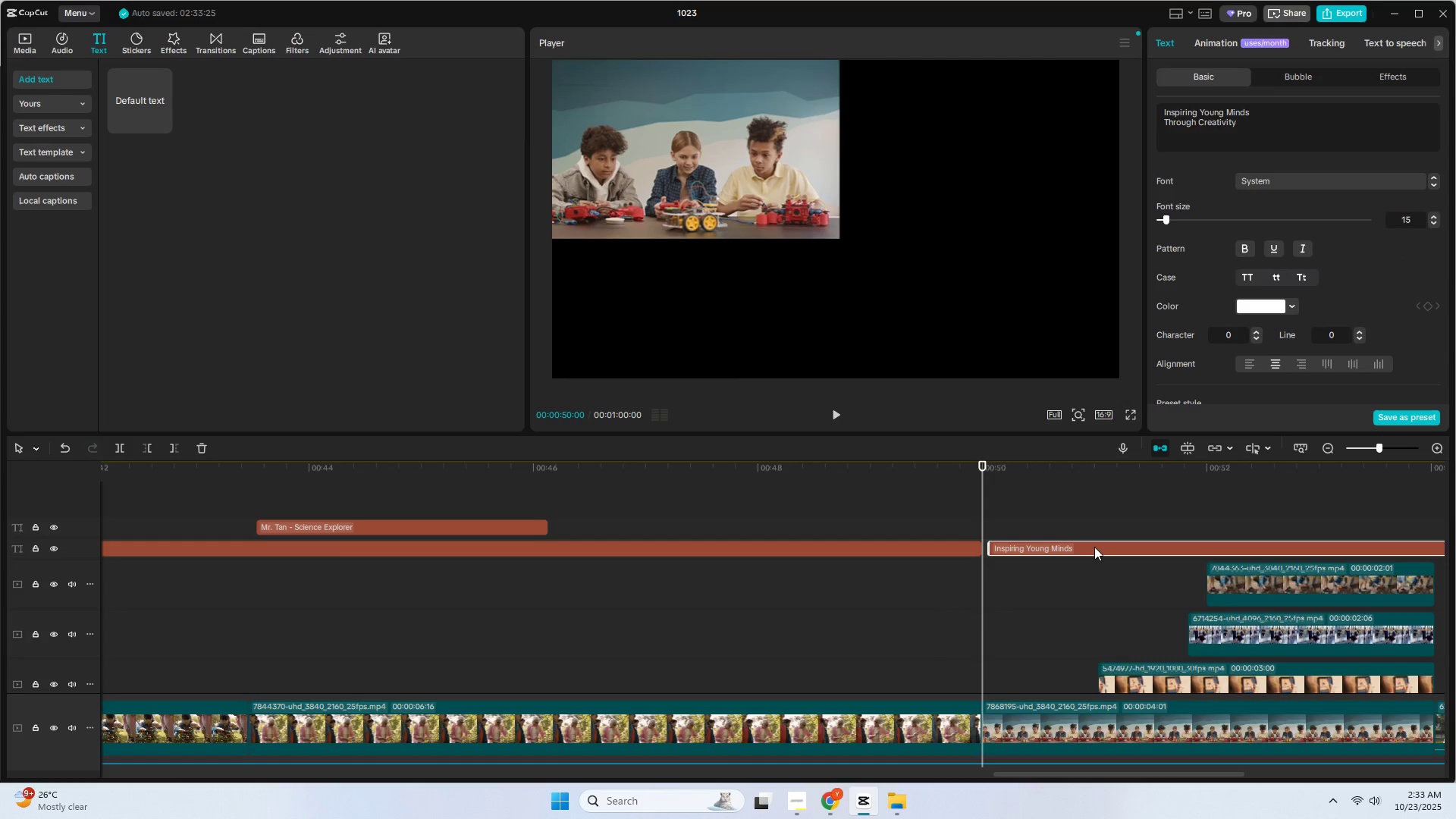 
left_click_drag(start_coordinate=[1094, 547], to_coordinate=[1087, 547])
 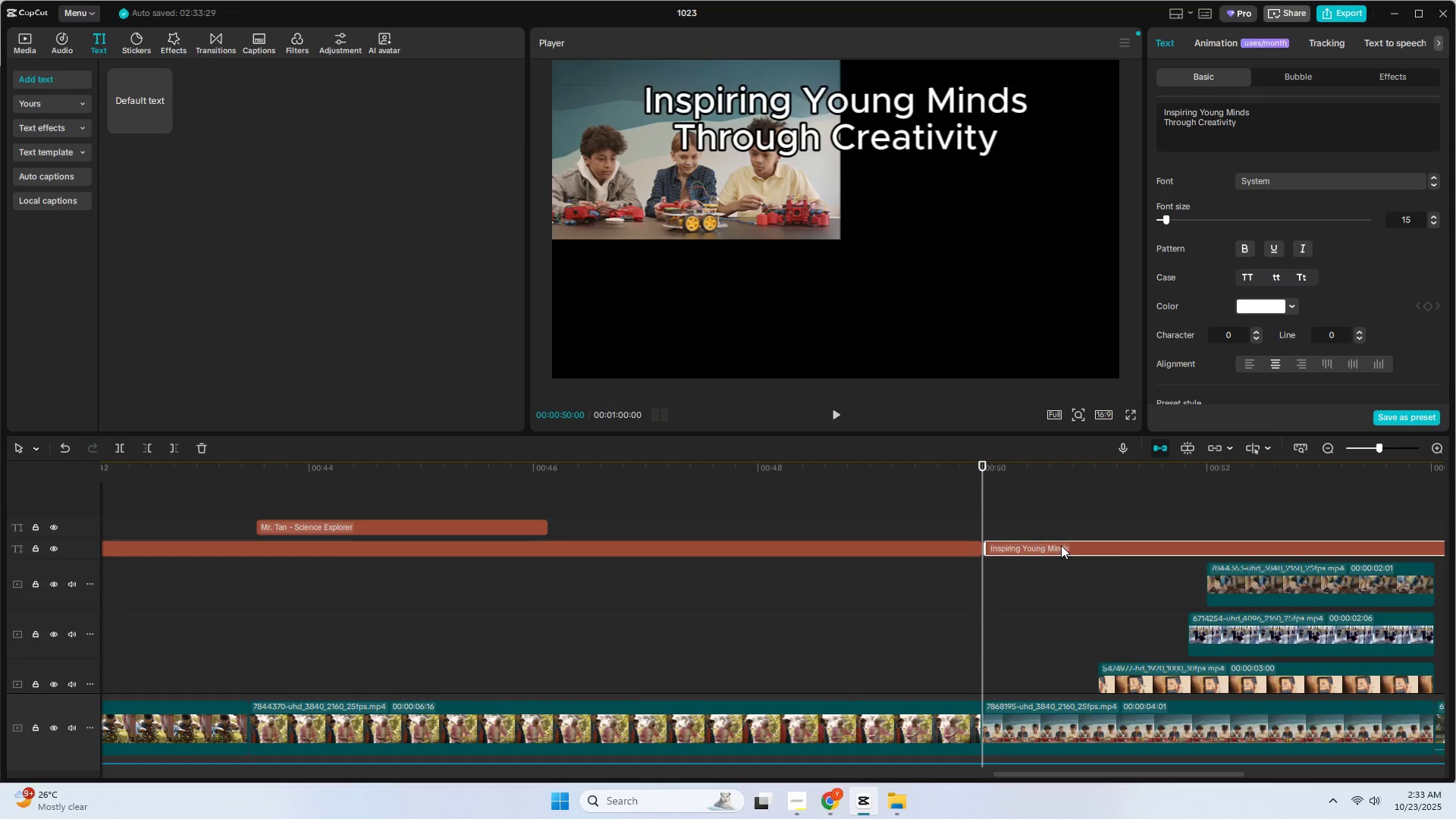 
left_click([971, 471])
 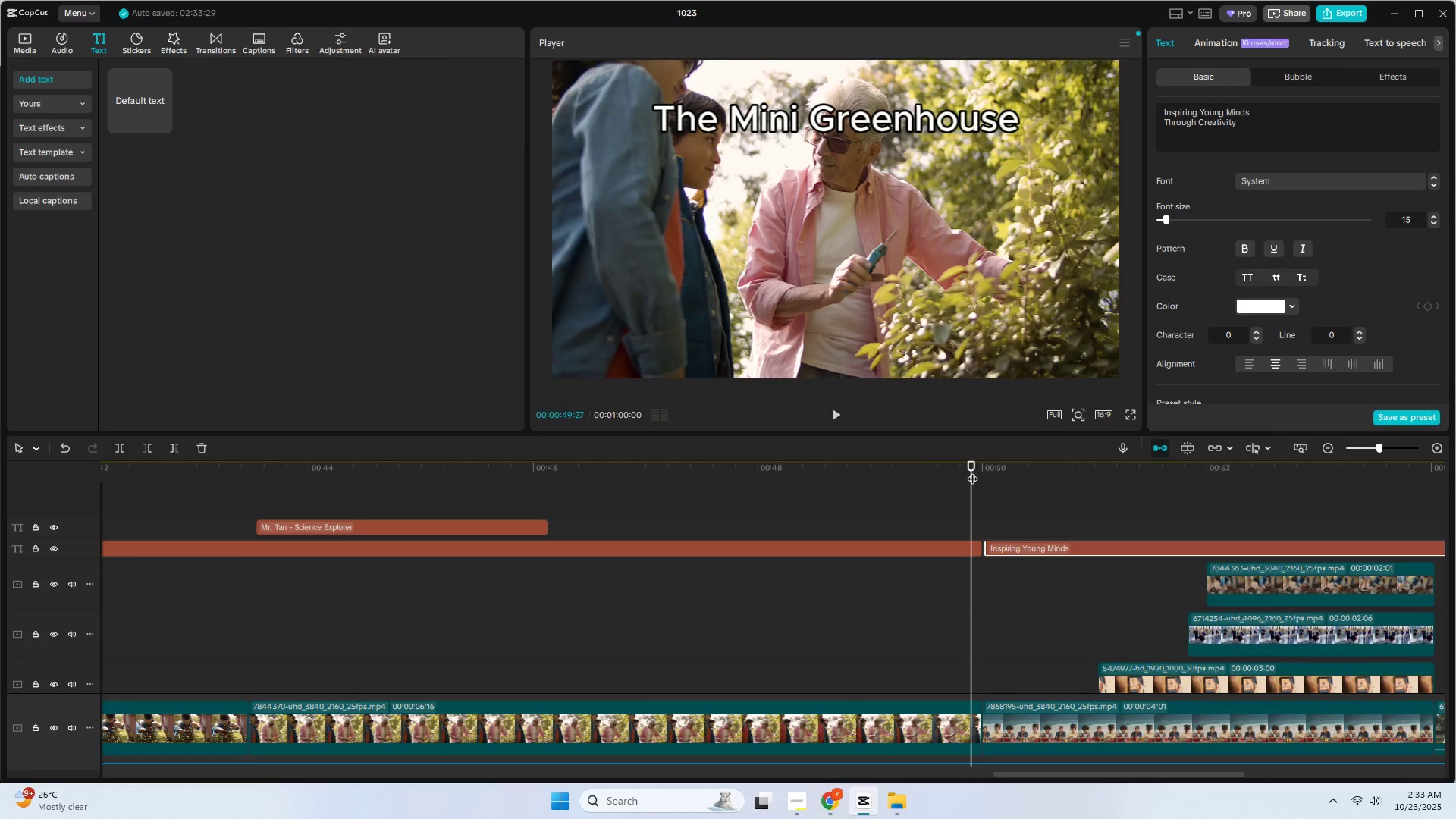 
key(Space)
 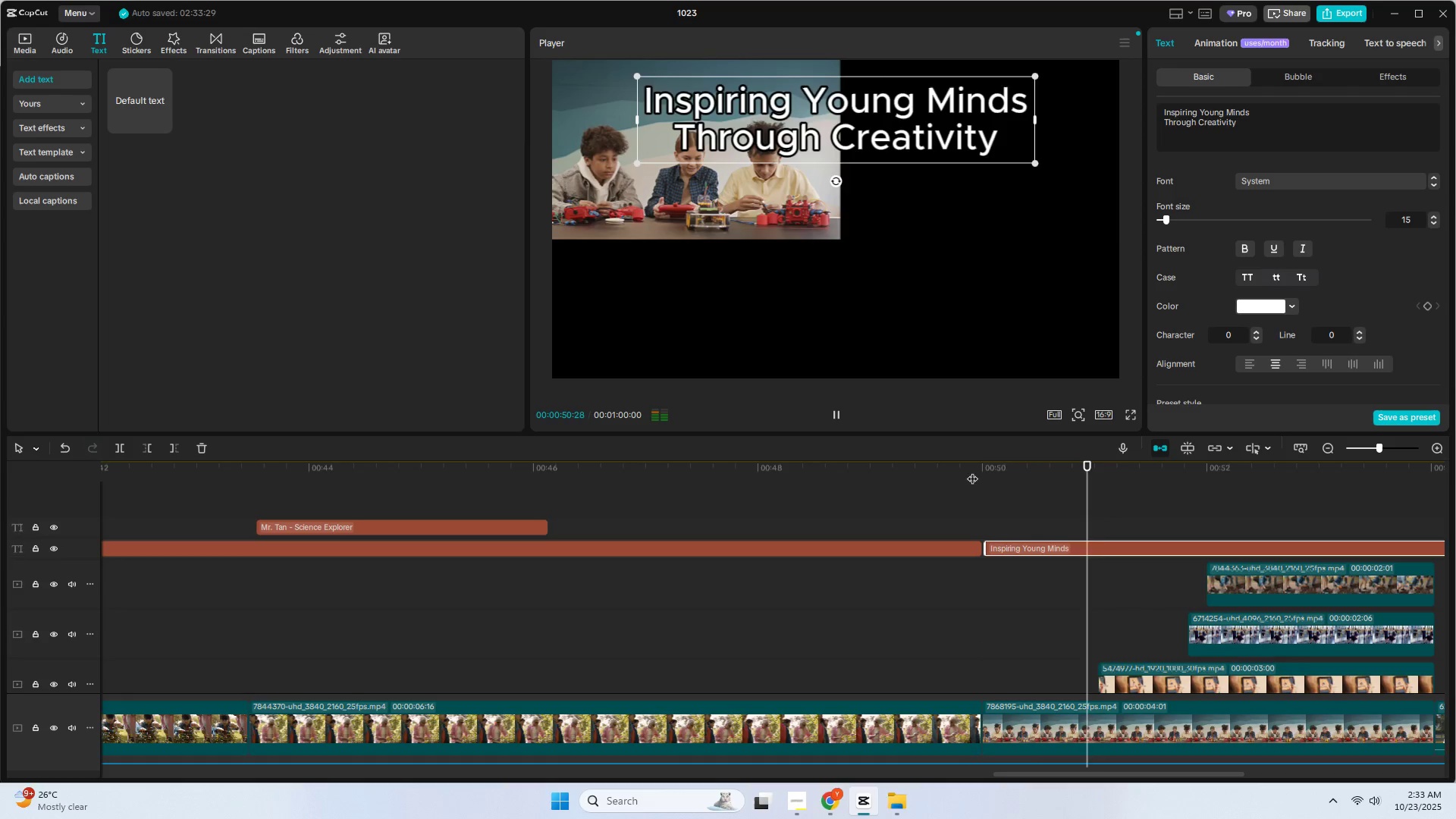 
key(Space)
 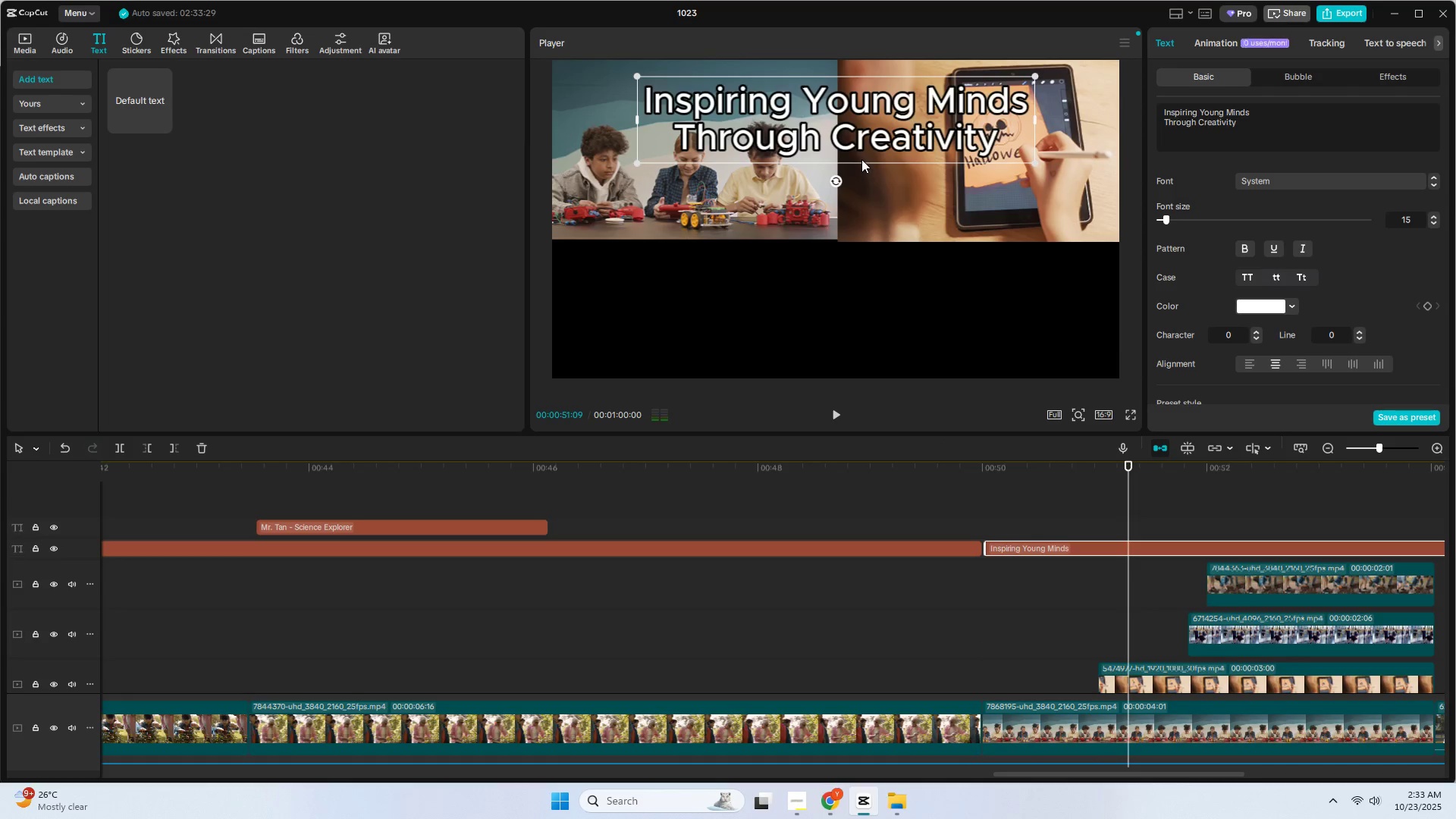 
key(Space)
 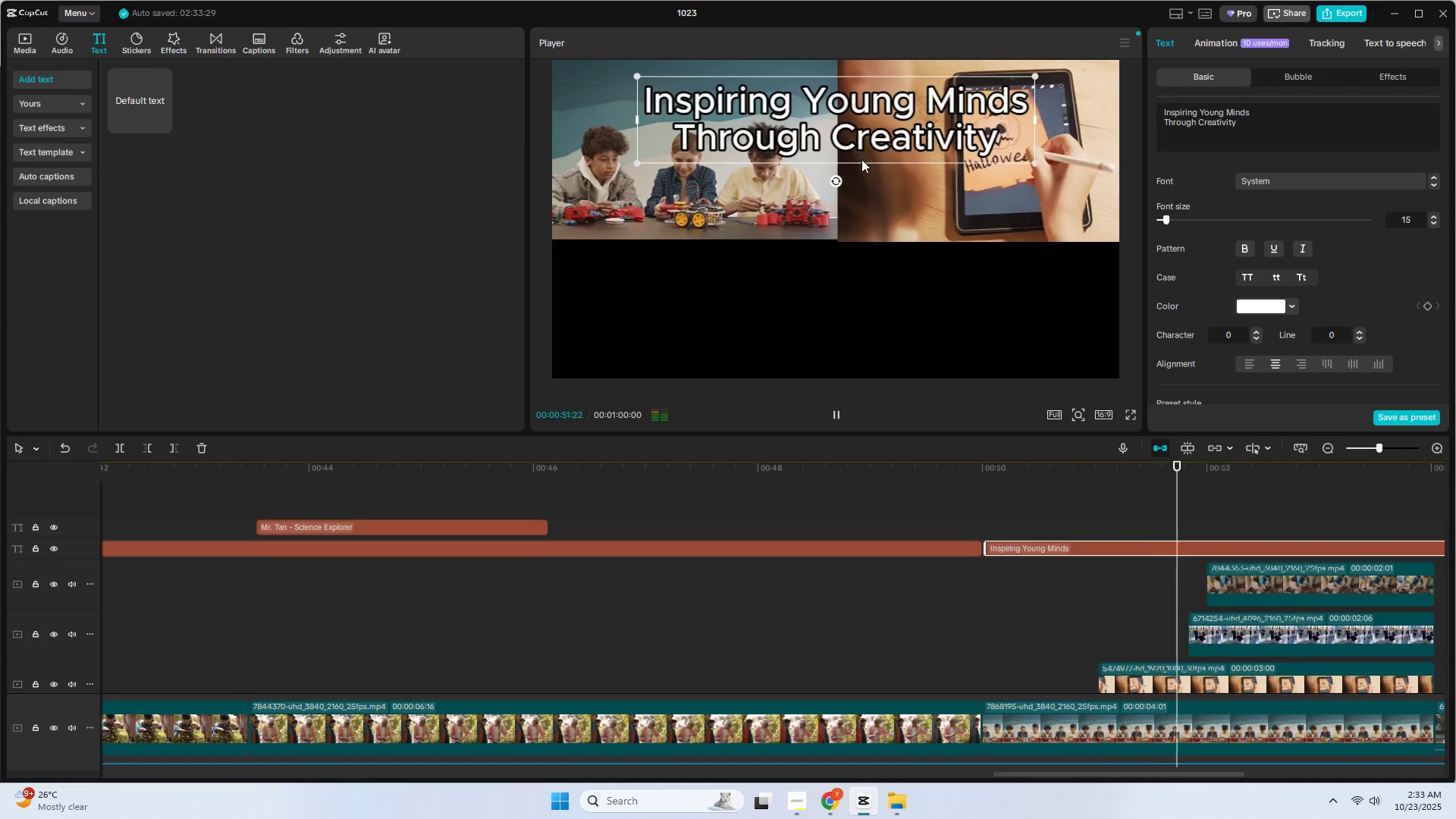 
key(Space)
 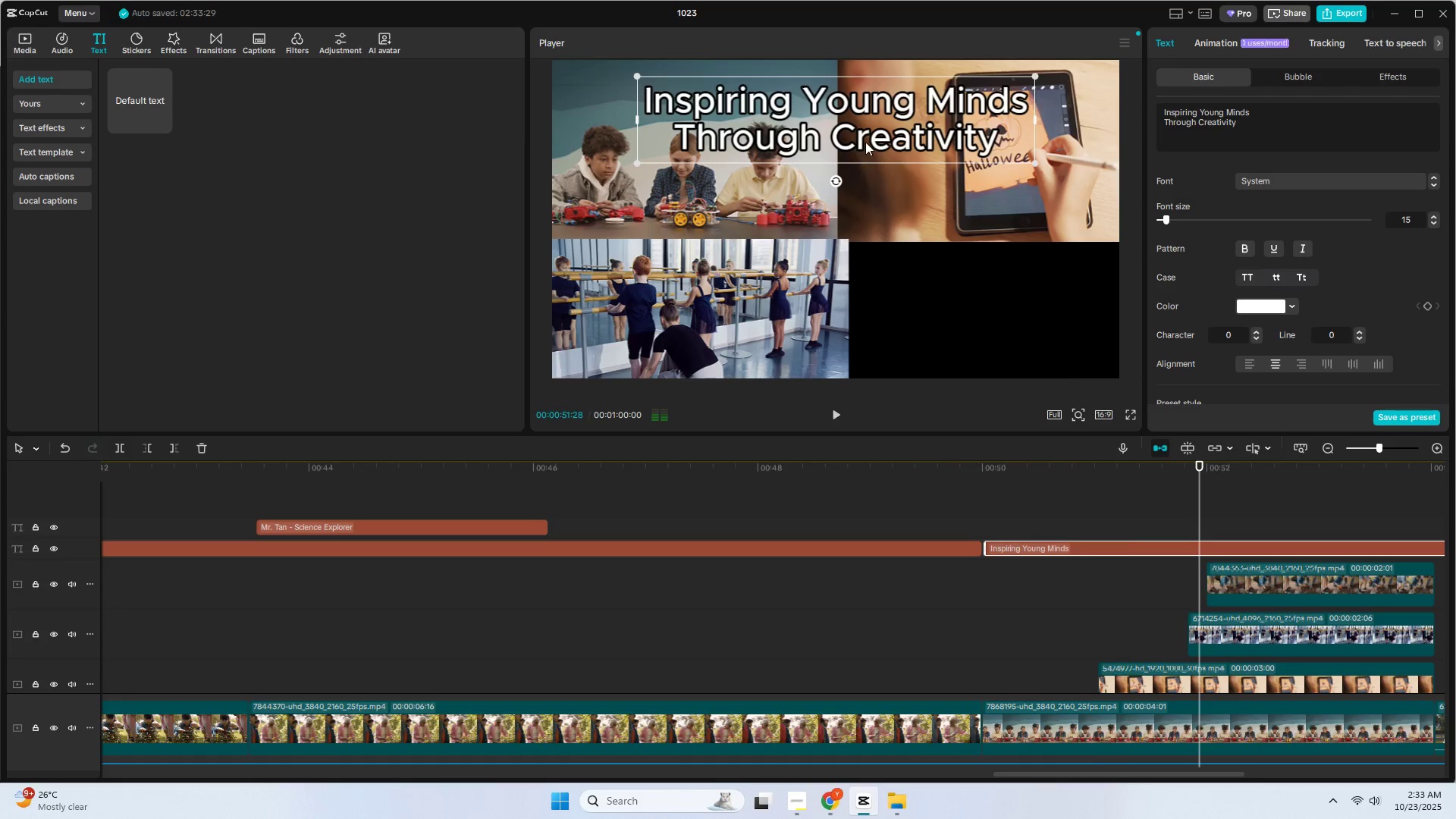 
left_click_drag(start_coordinate=[865, 138], to_coordinate=[869, 254])
 